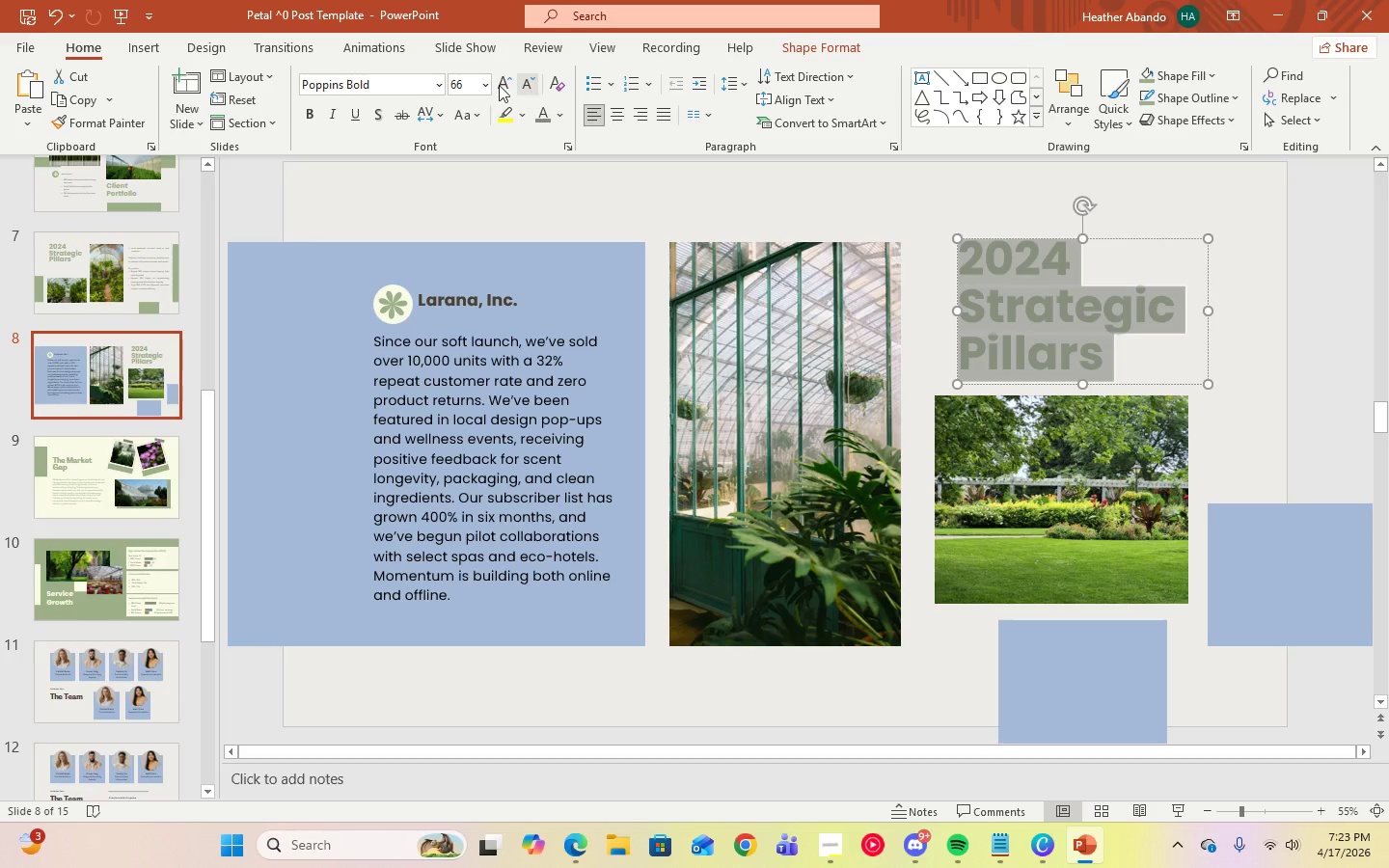 
left_click([458, 79])
 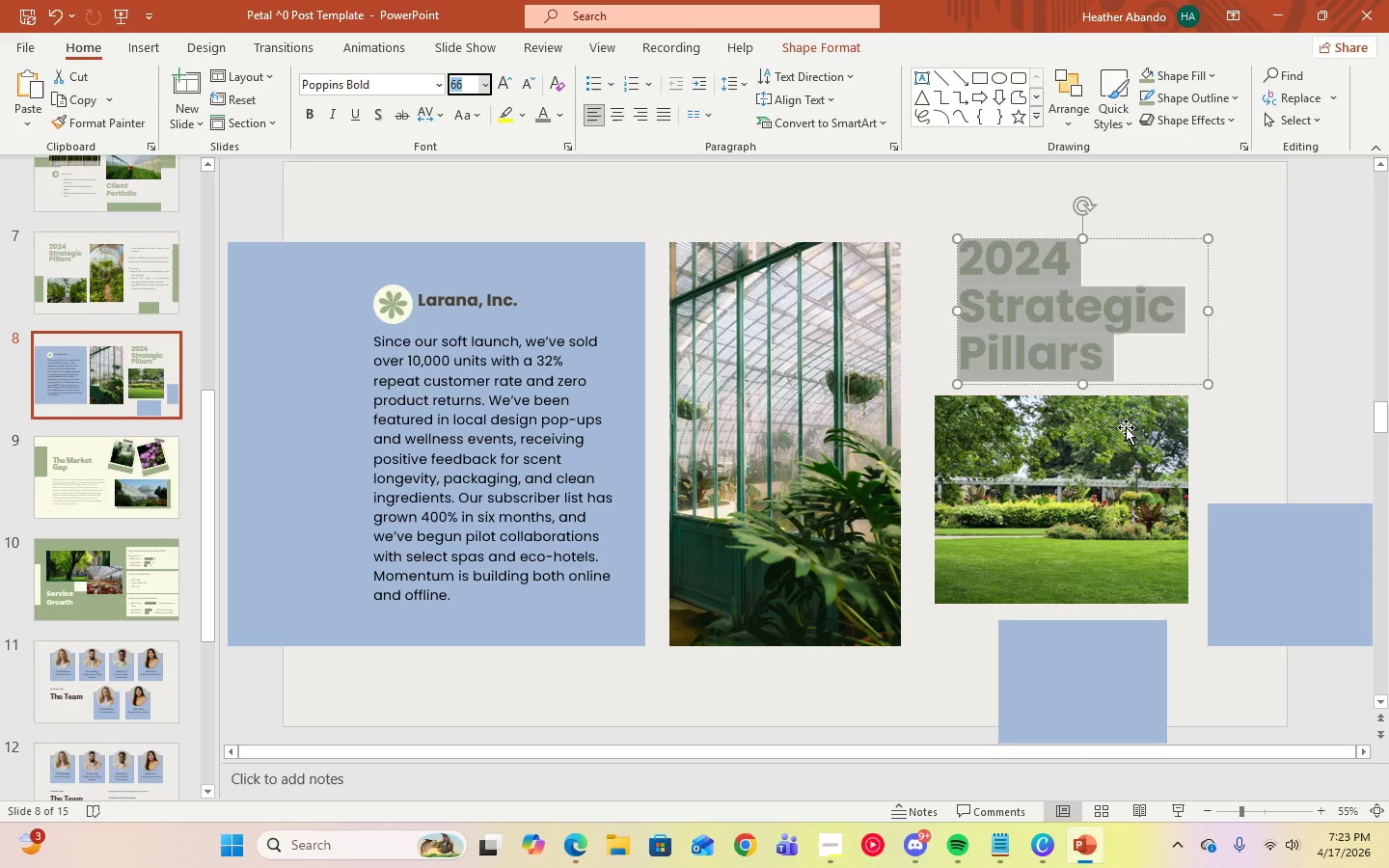 
key(Numpad7)
 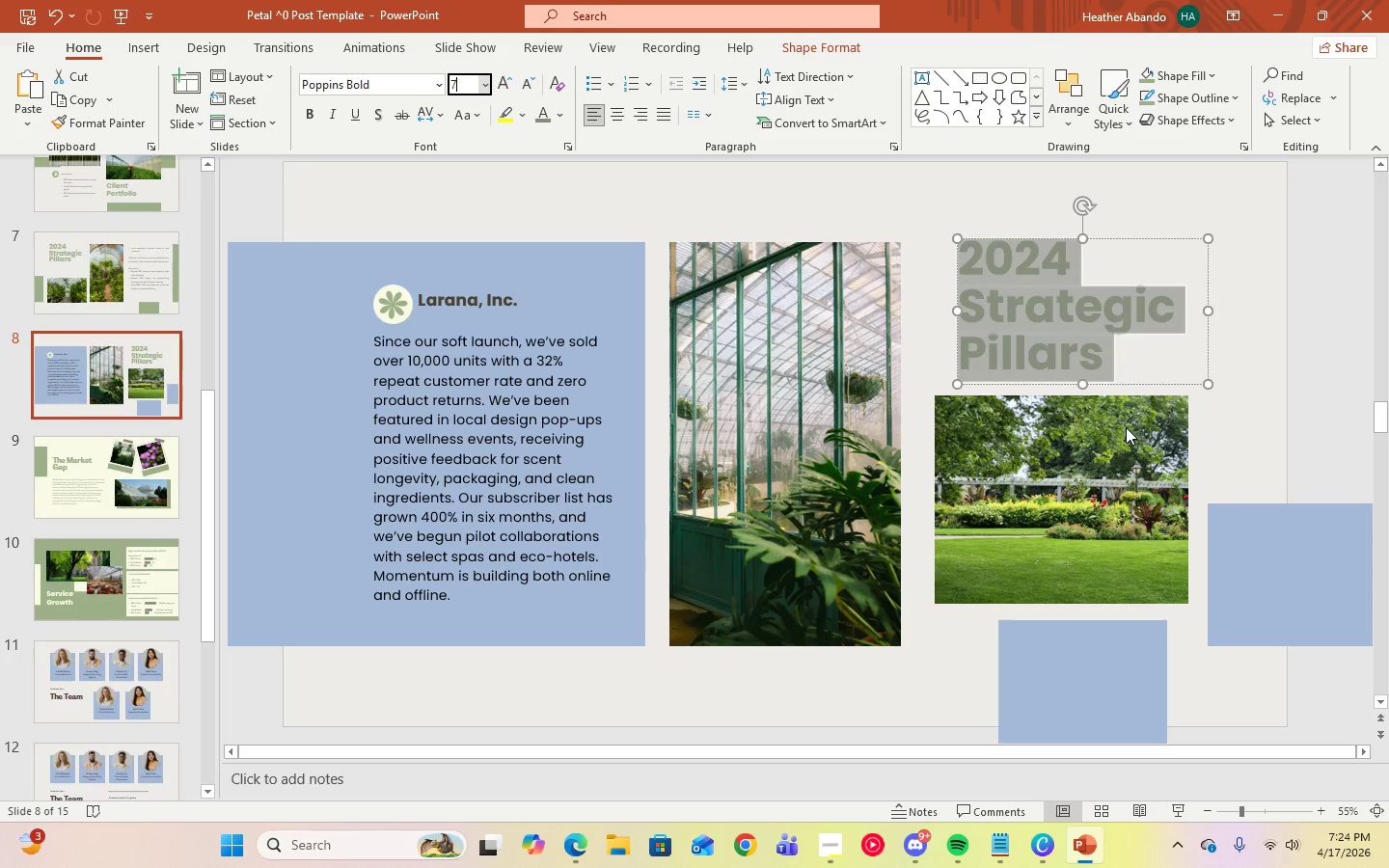 
key(Numpad0)
 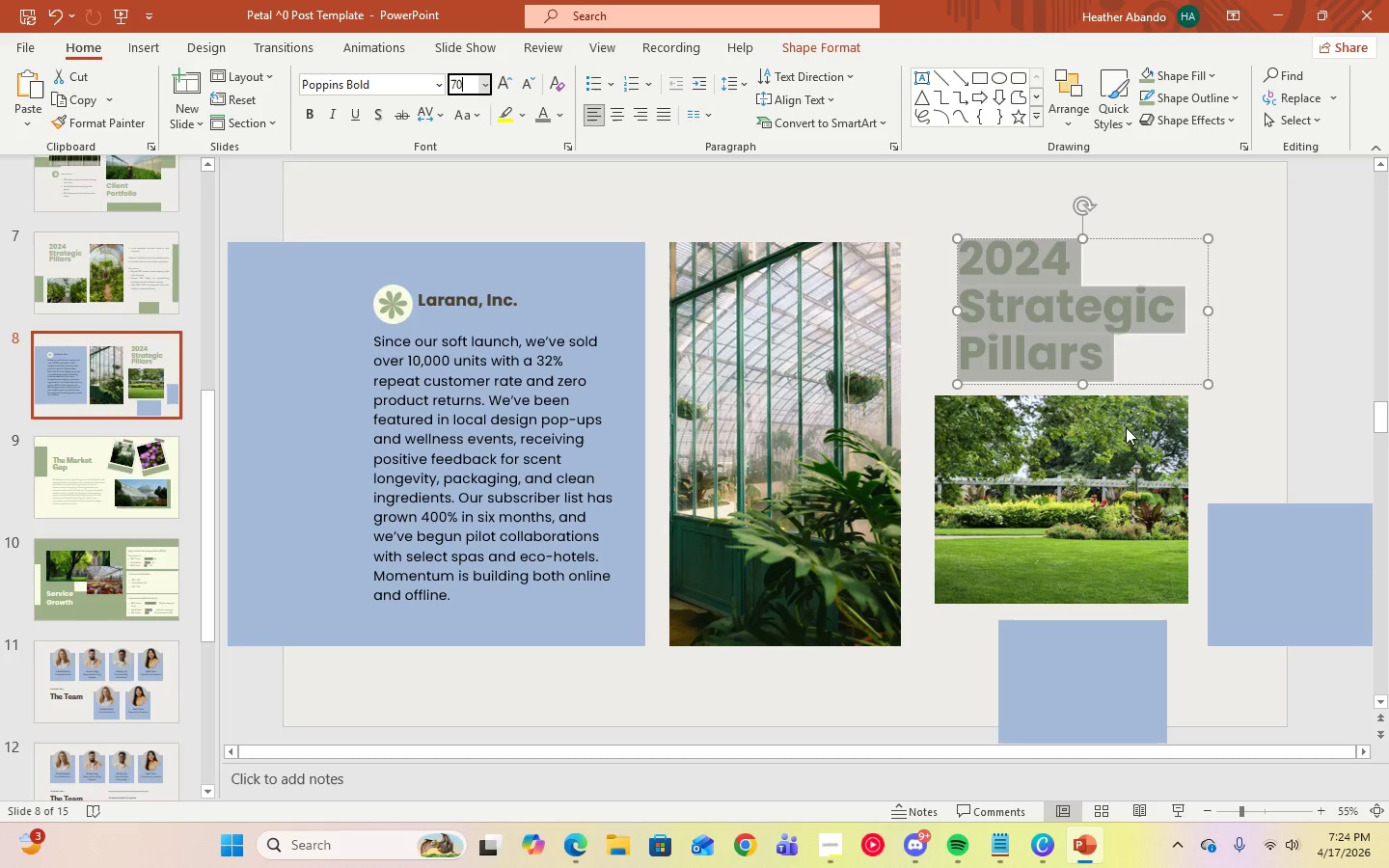 
key(Enter)
 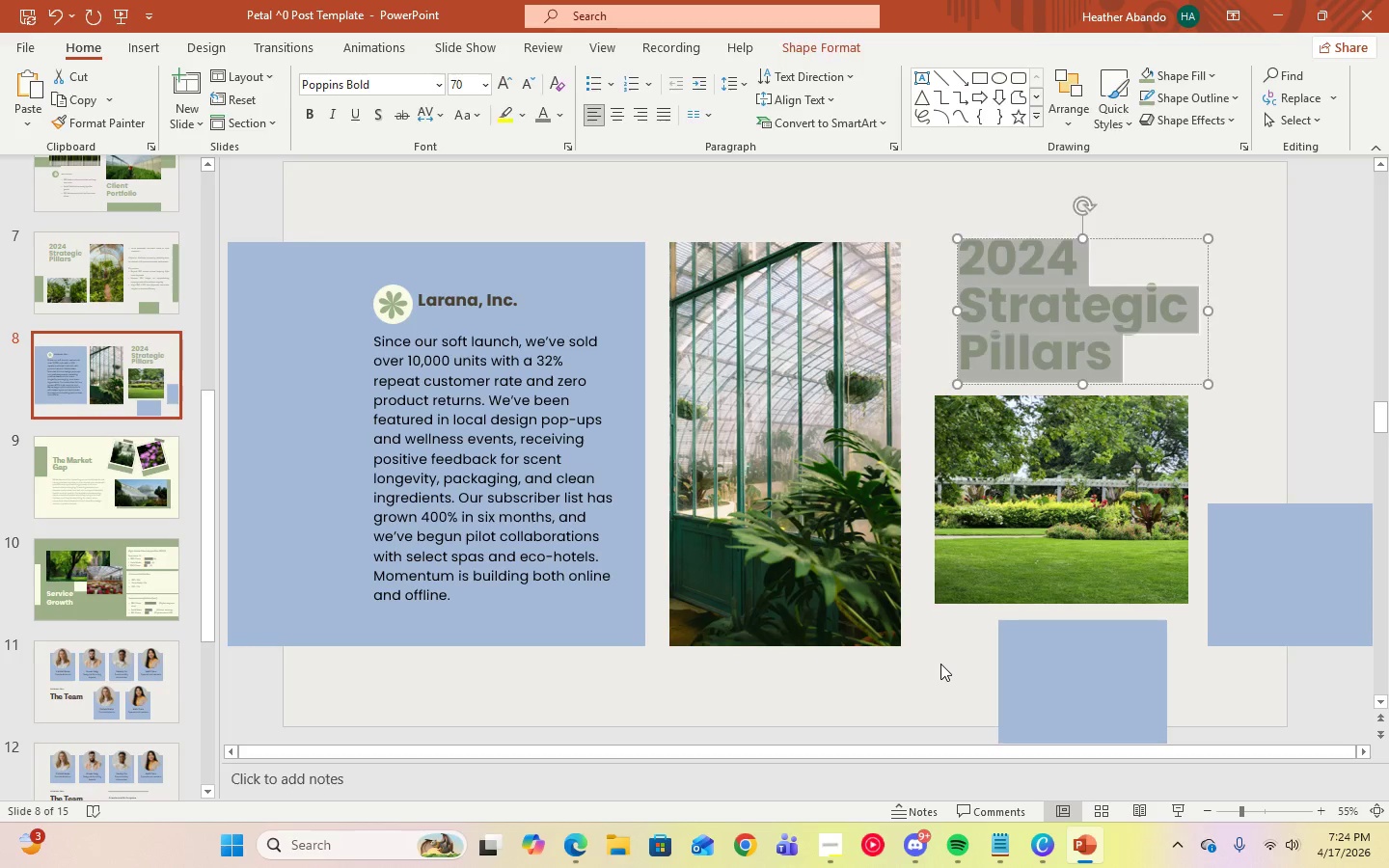 
double_click([1041, 314])
 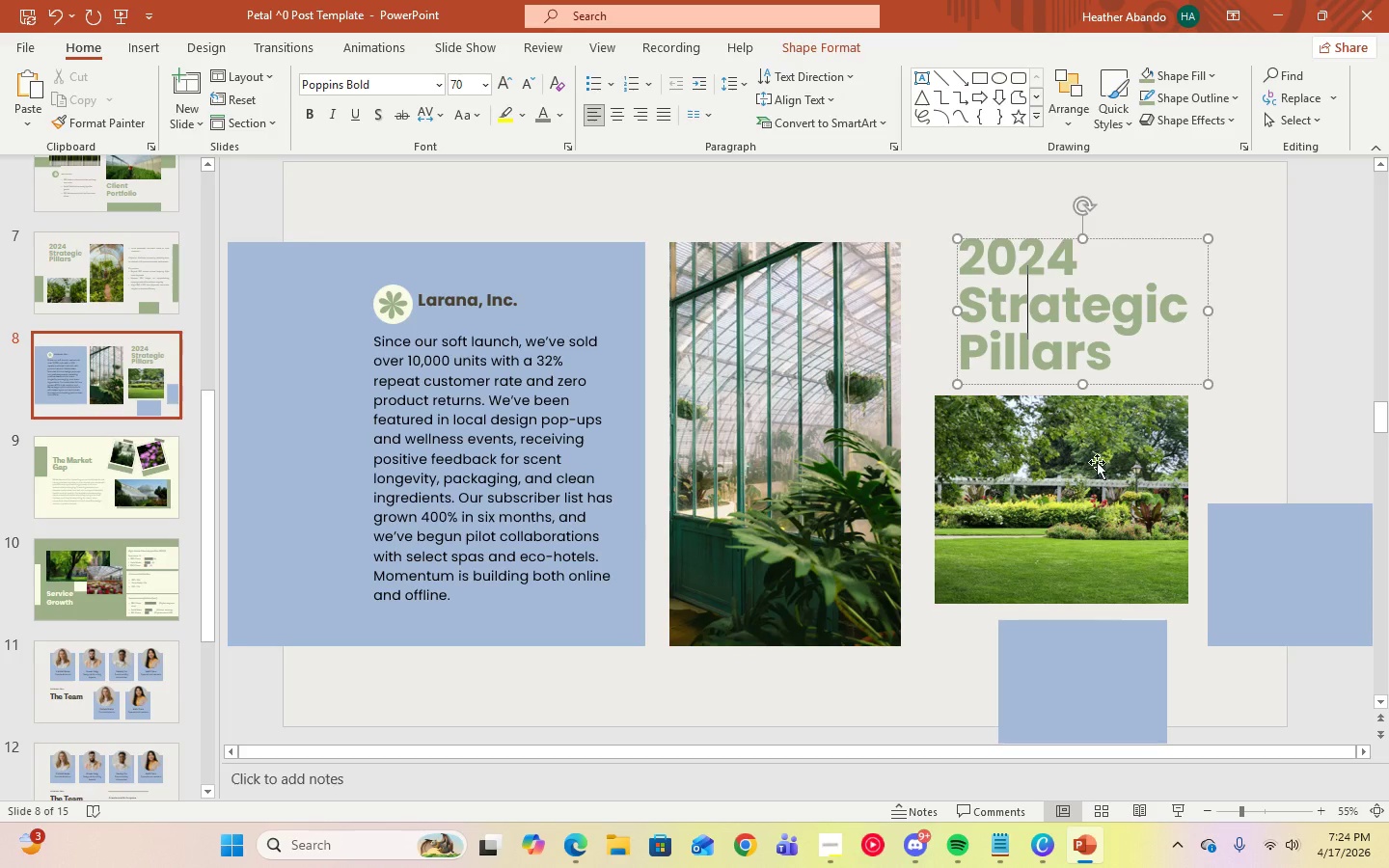 
left_click([1083, 483])
 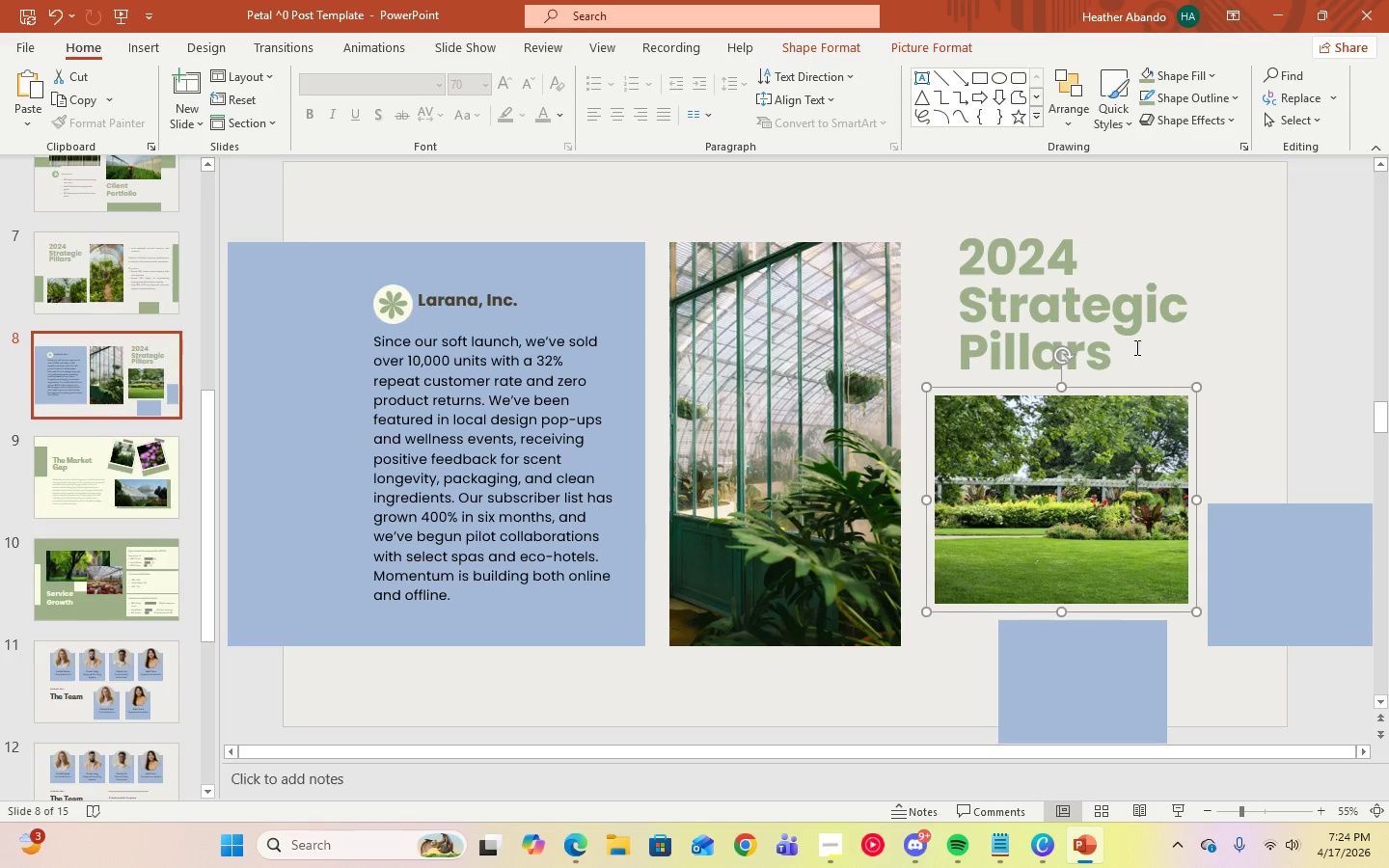 
left_click([1131, 335])
 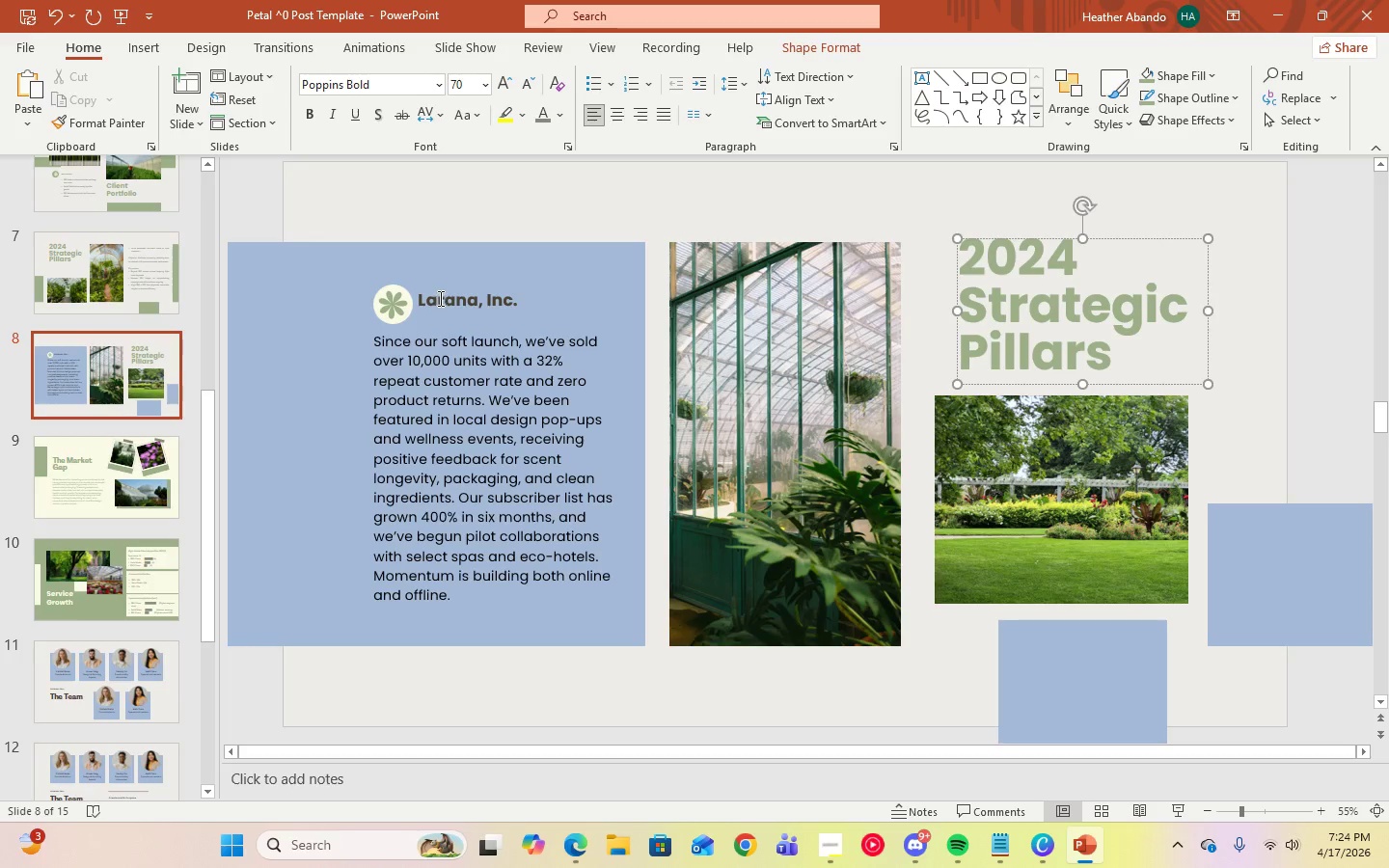 
left_click([457, 302])
 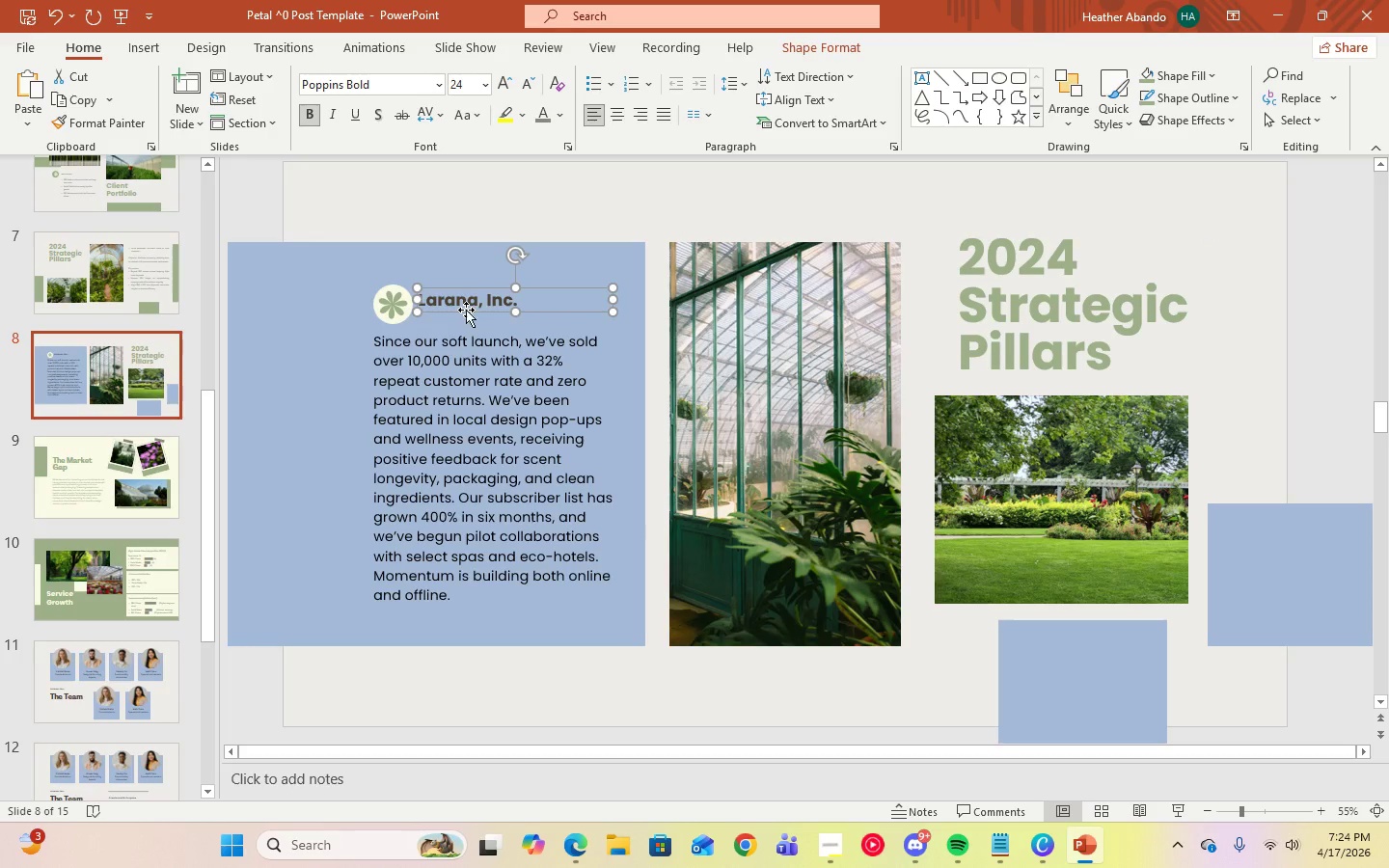 
double_click([466, 312])
 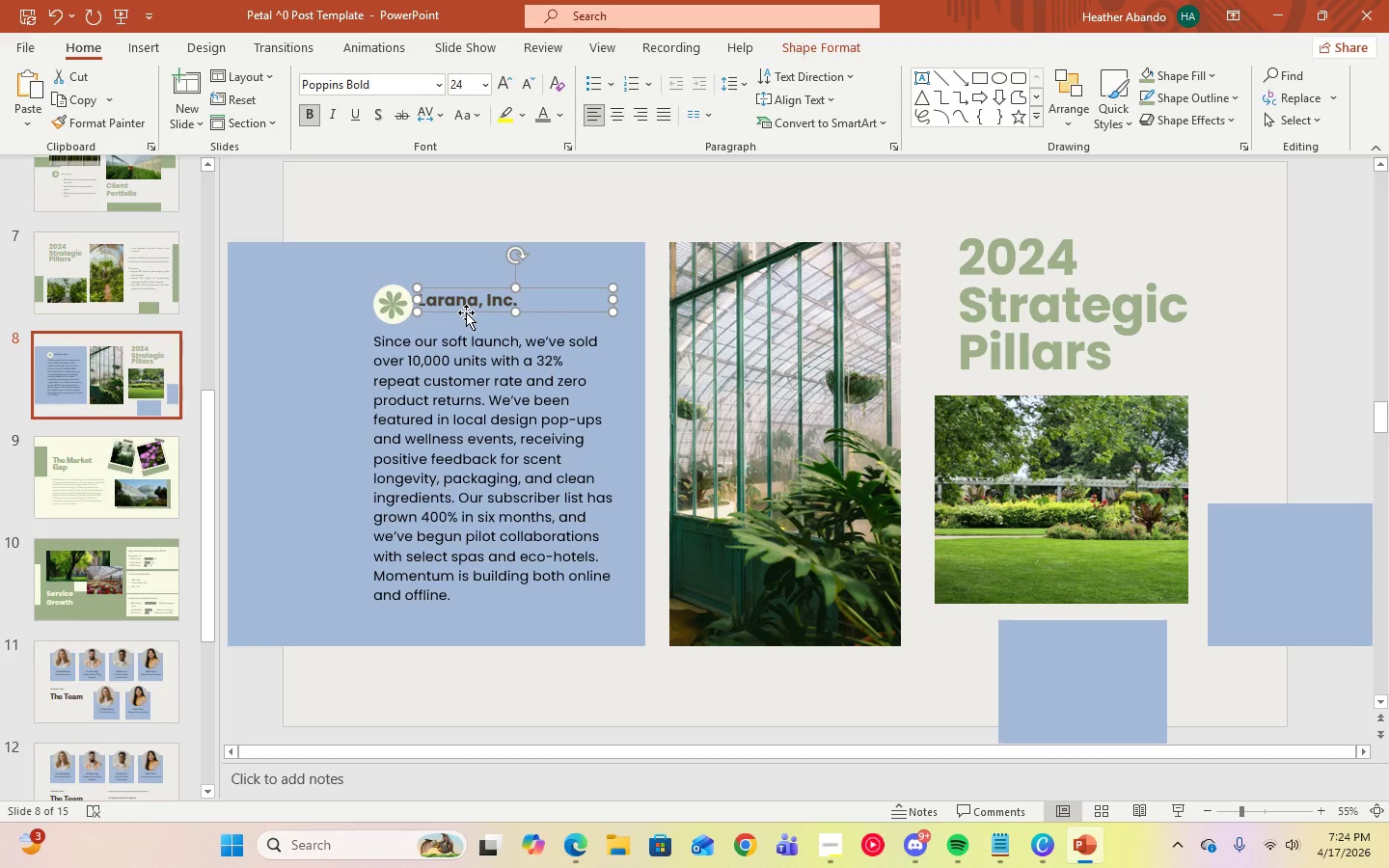 
left_click([466, 312])
 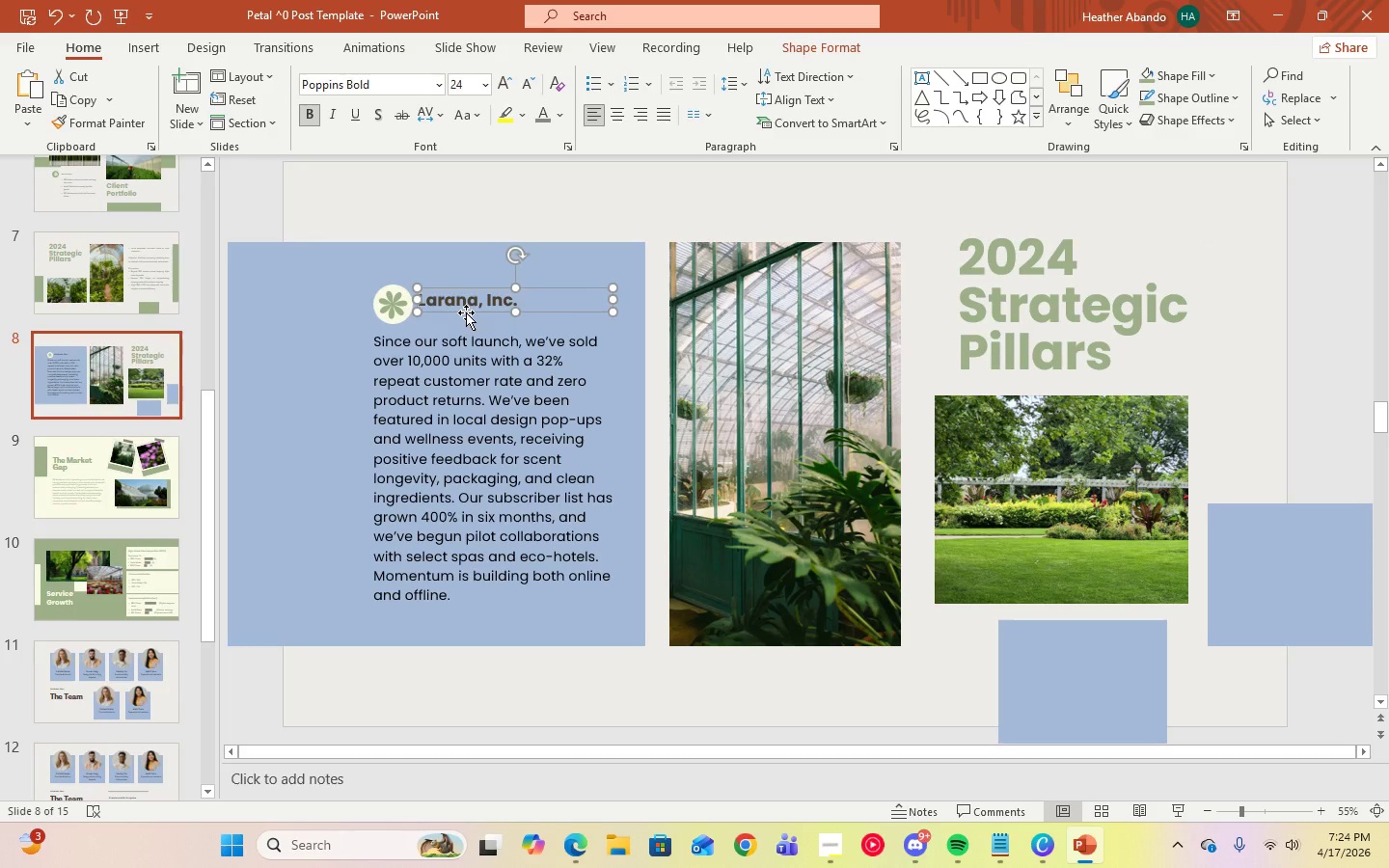 
key(Delete)
 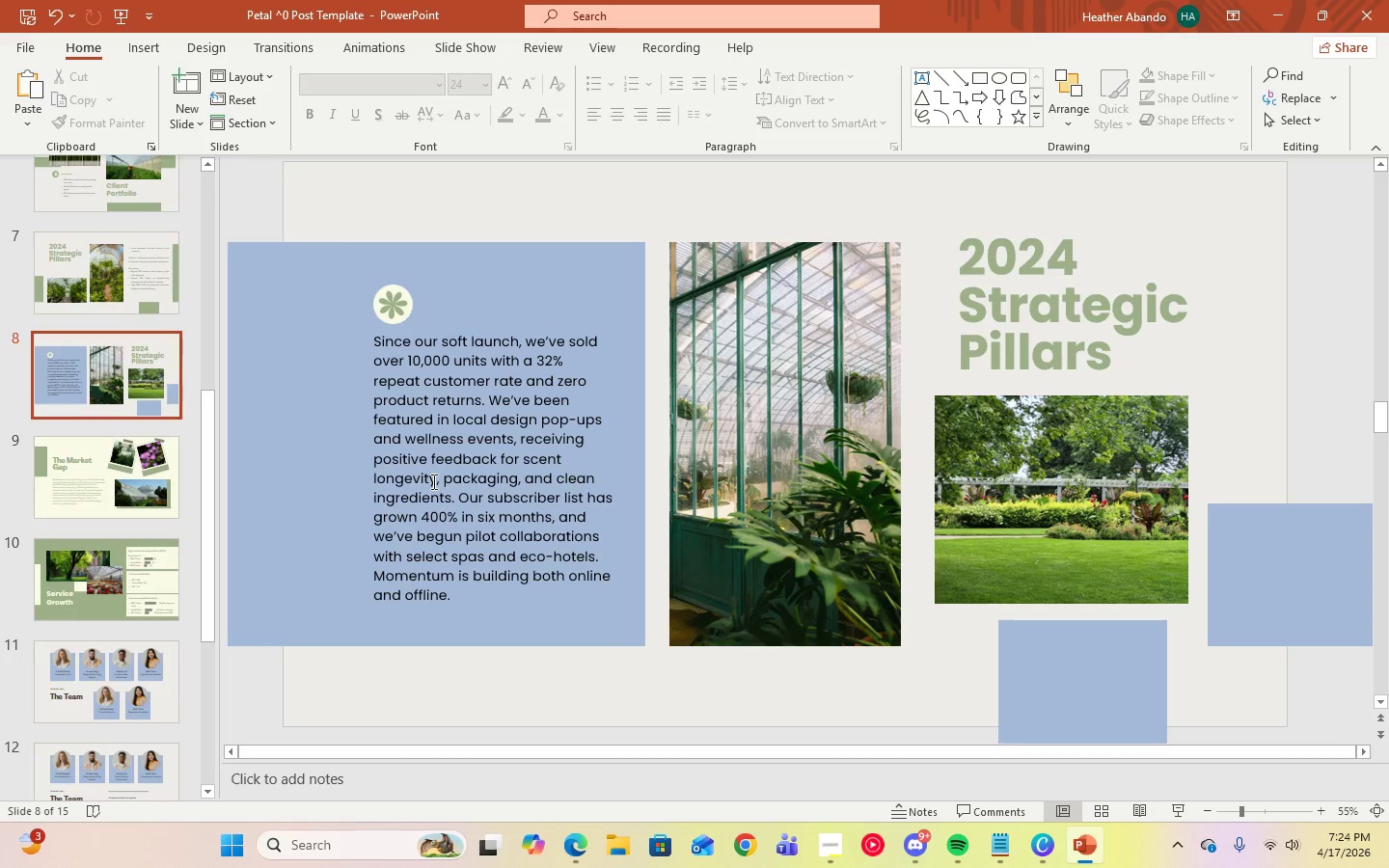 
left_click([443, 459])
 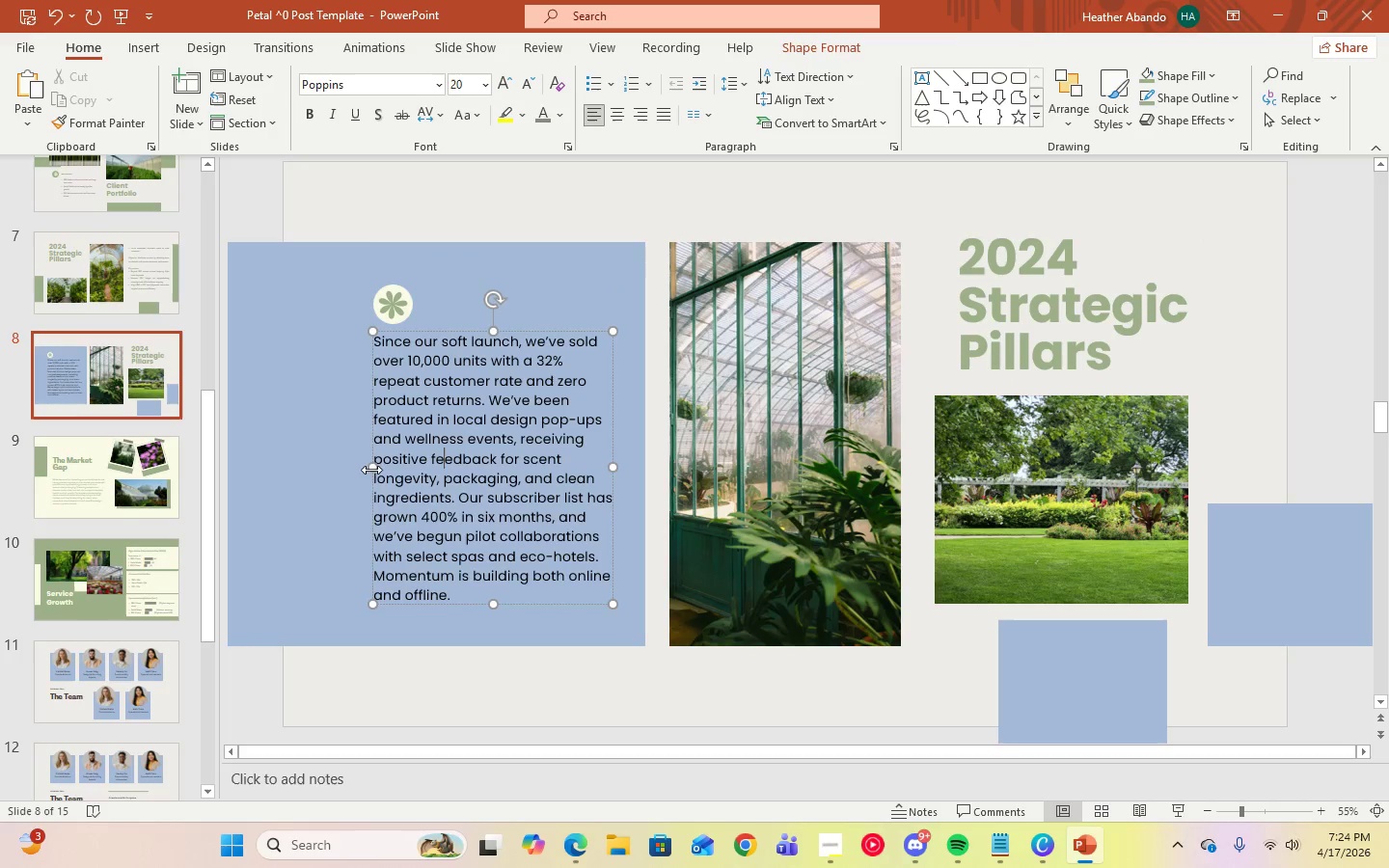 
left_click_drag(start_coordinate=[370, 469], to_coordinate=[281, 479])
 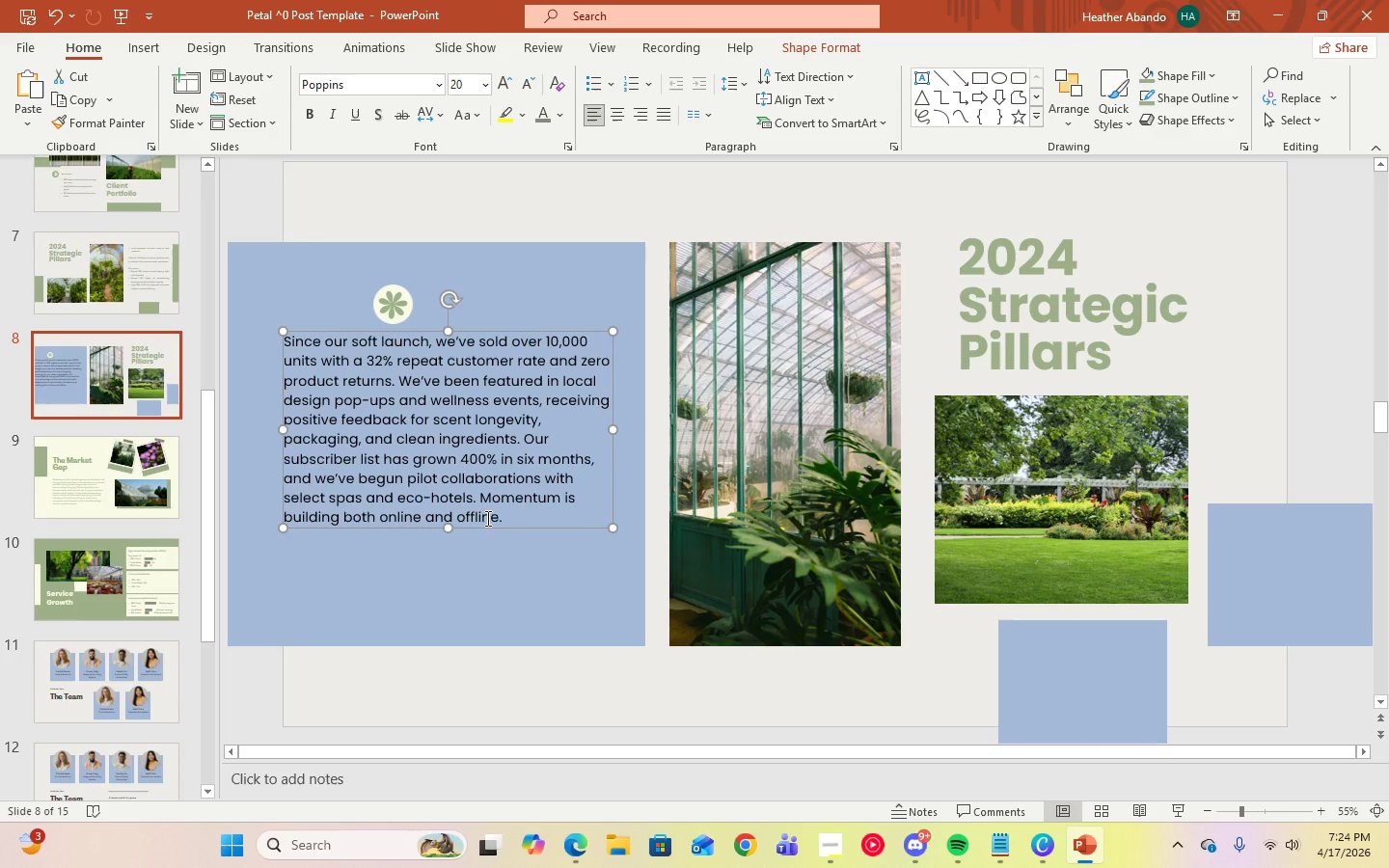 
left_click([514, 514])
 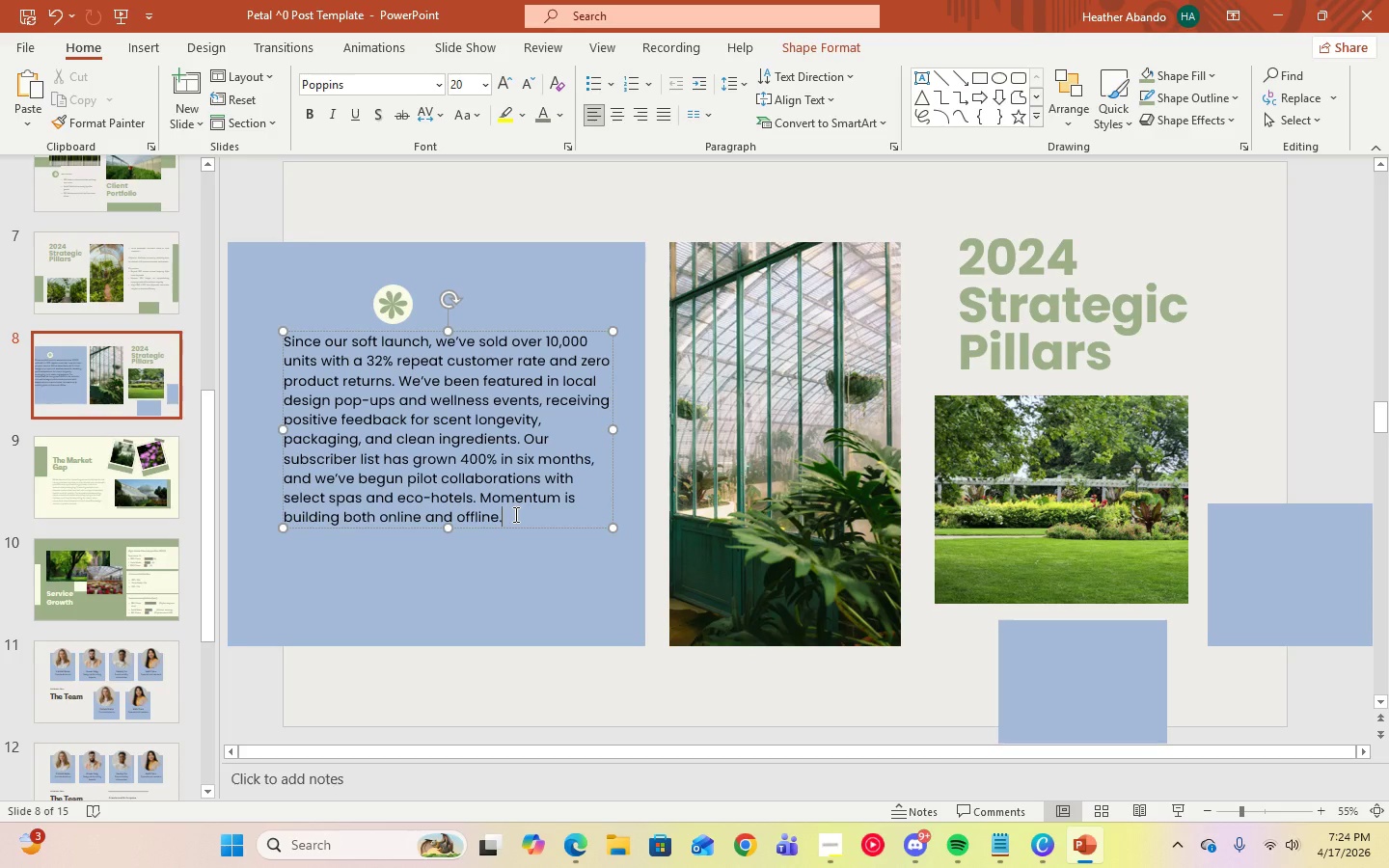 
key(Control+ControlLeft)
 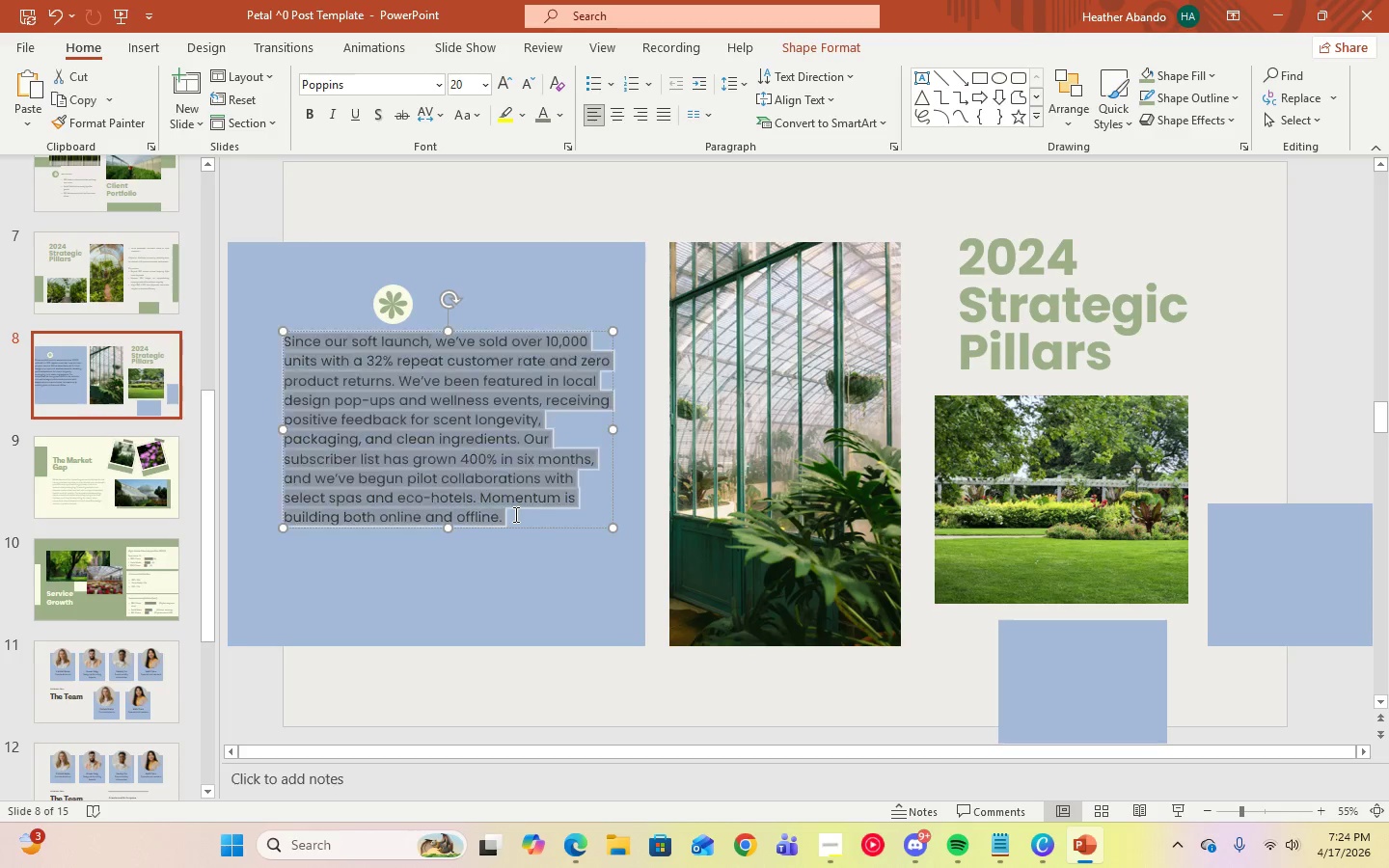 
key(Control+A)
 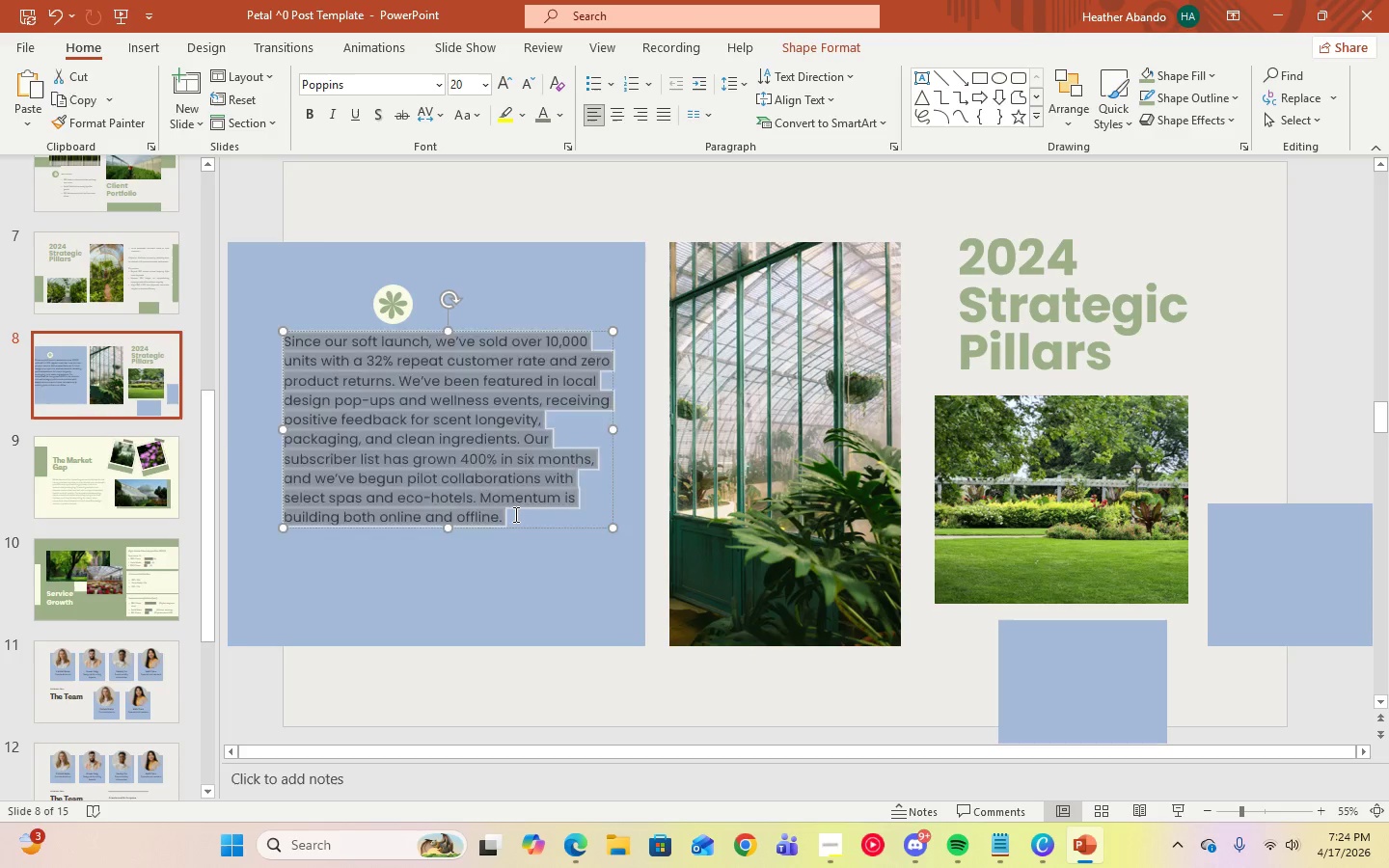 
key(2)
 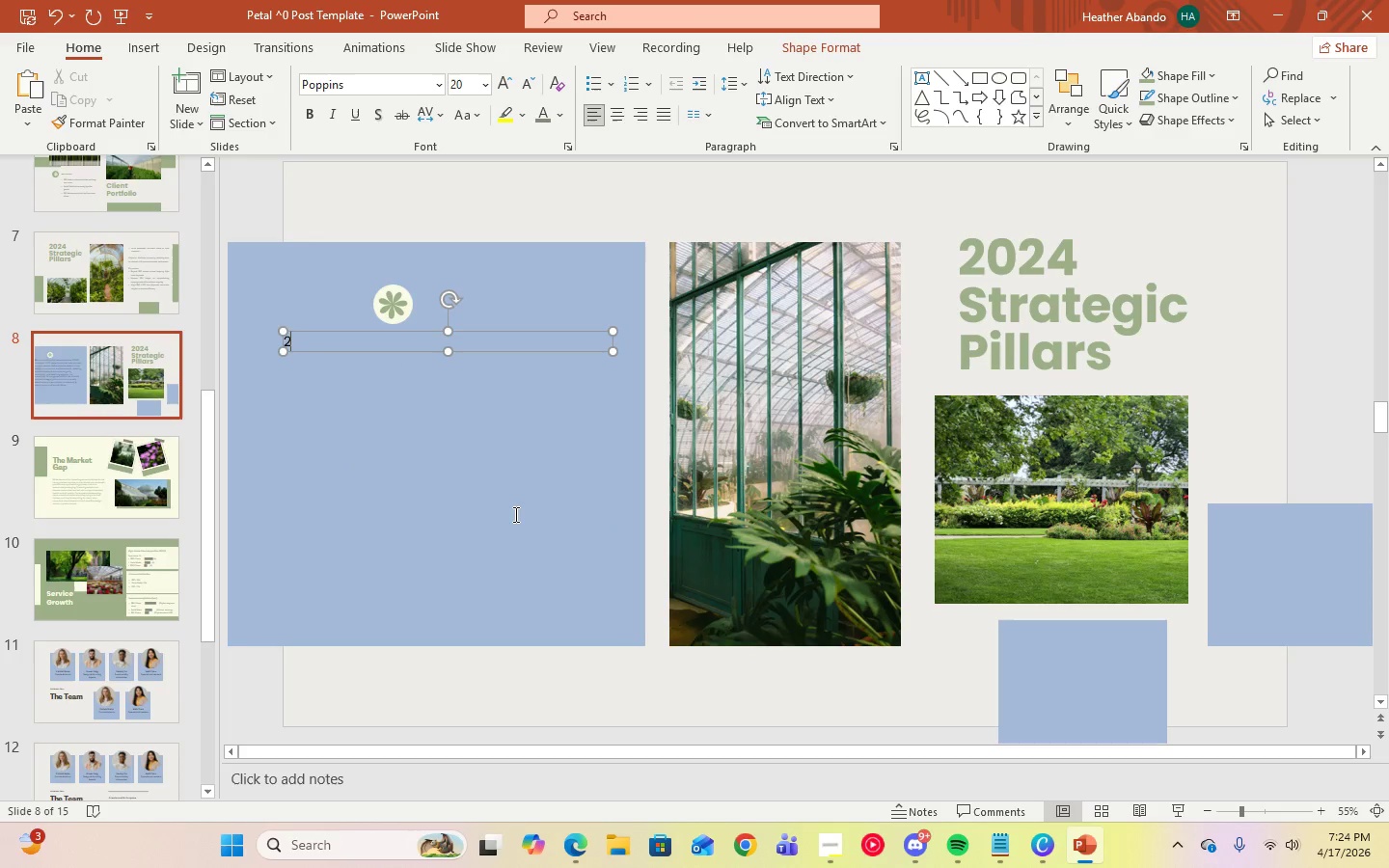 
key(Period)
 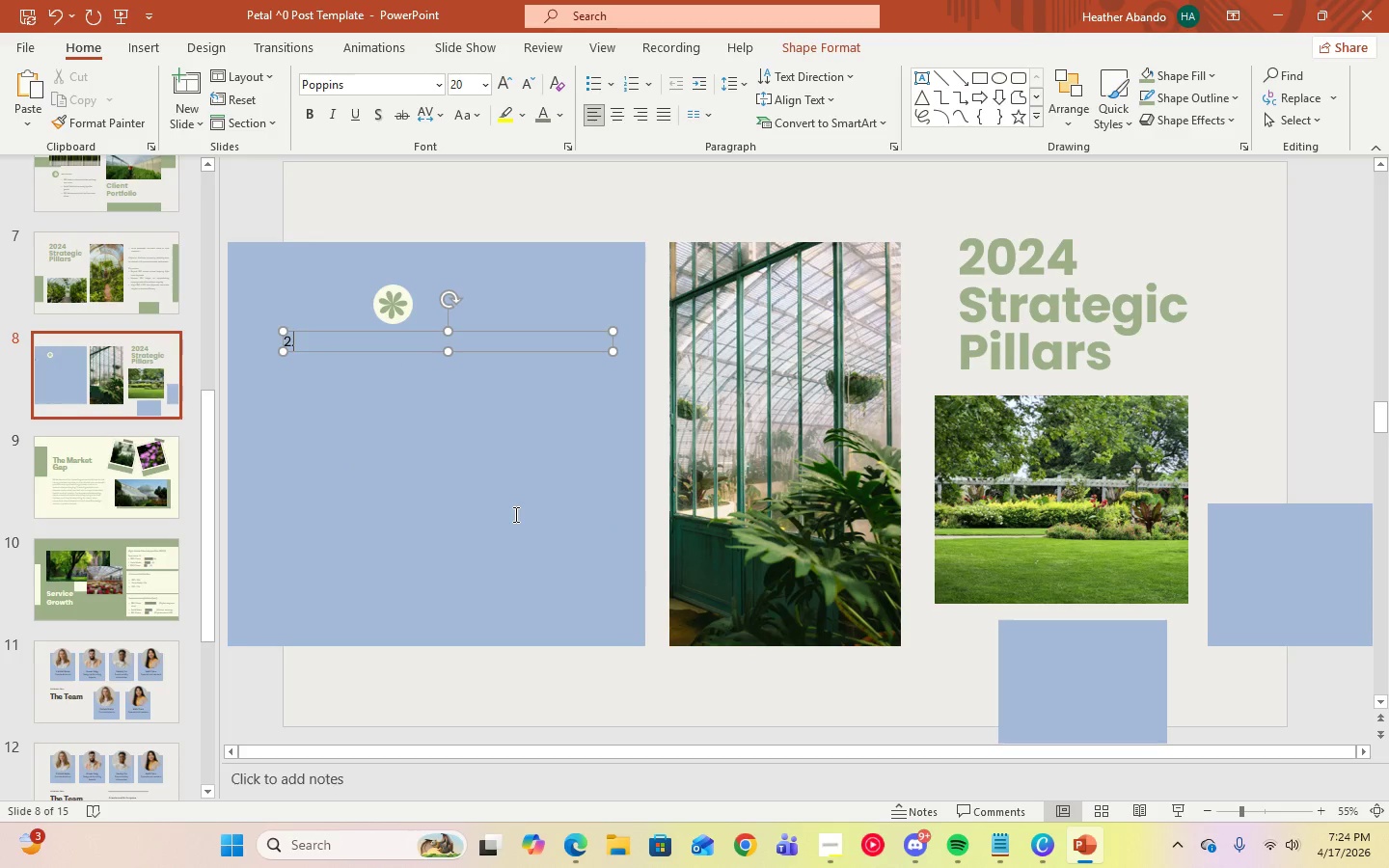 
key(Space)
 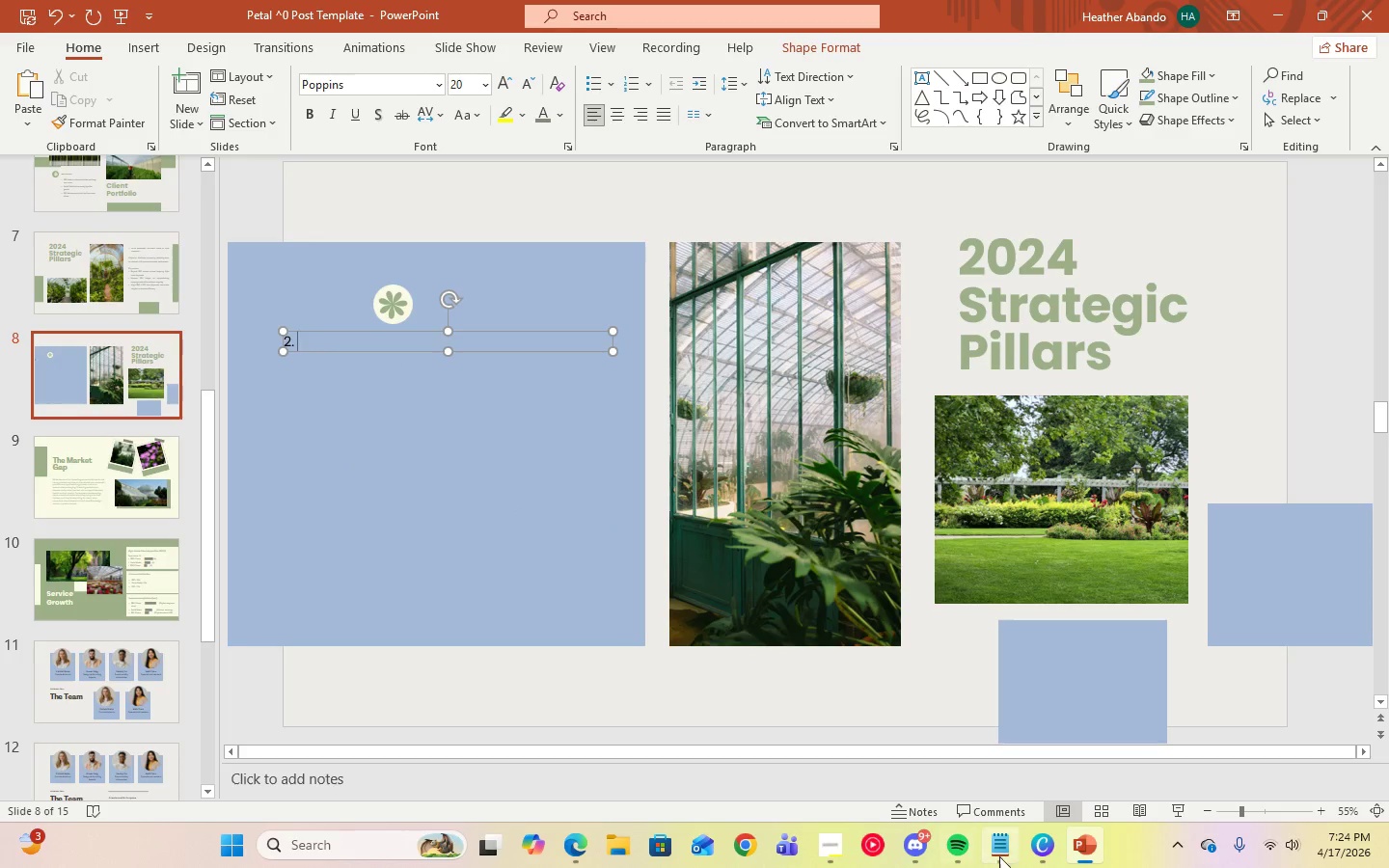 
left_click([1009, 850])
 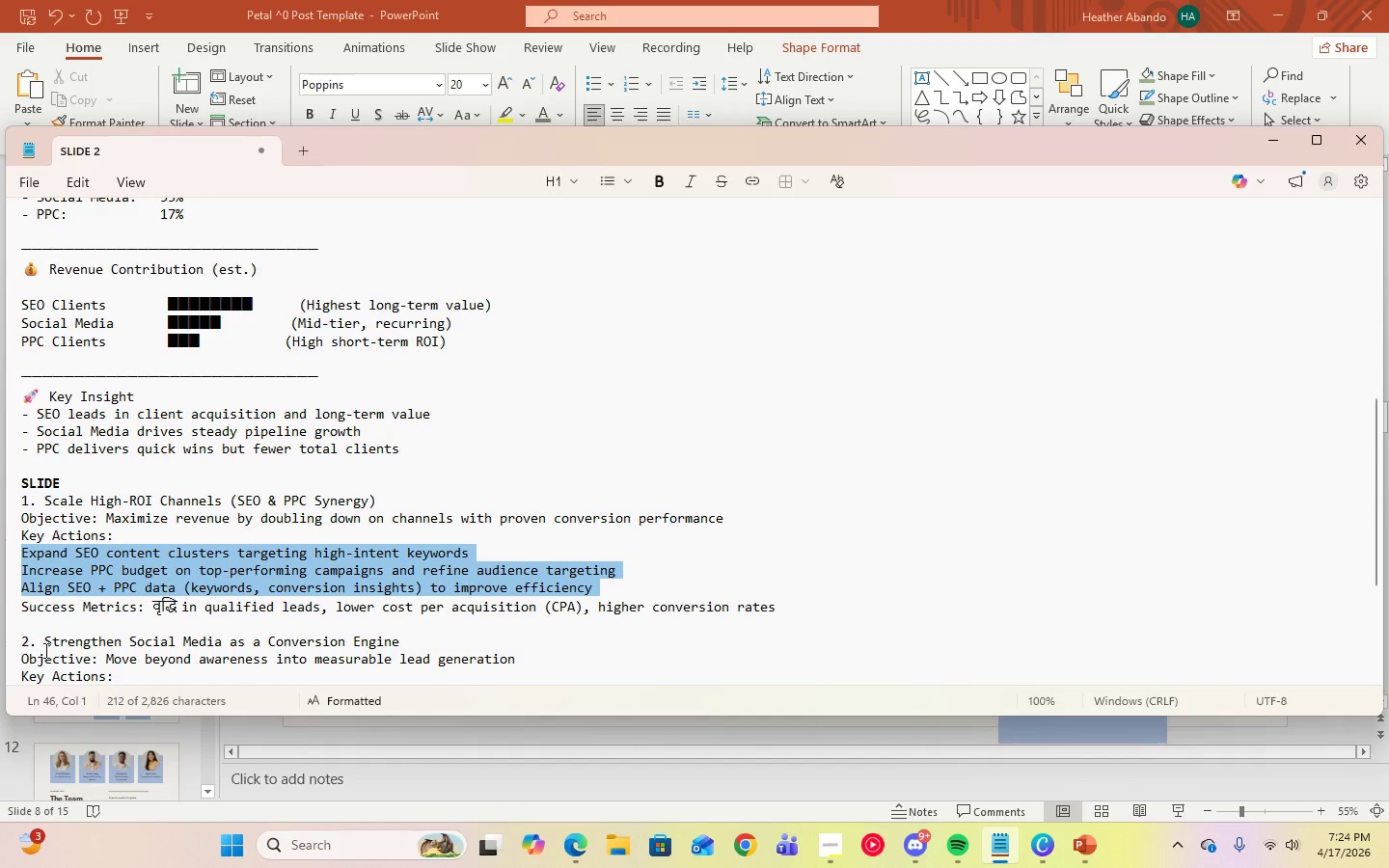 
left_click_drag(start_coordinate=[41, 641], to_coordinate=[409, 639])
 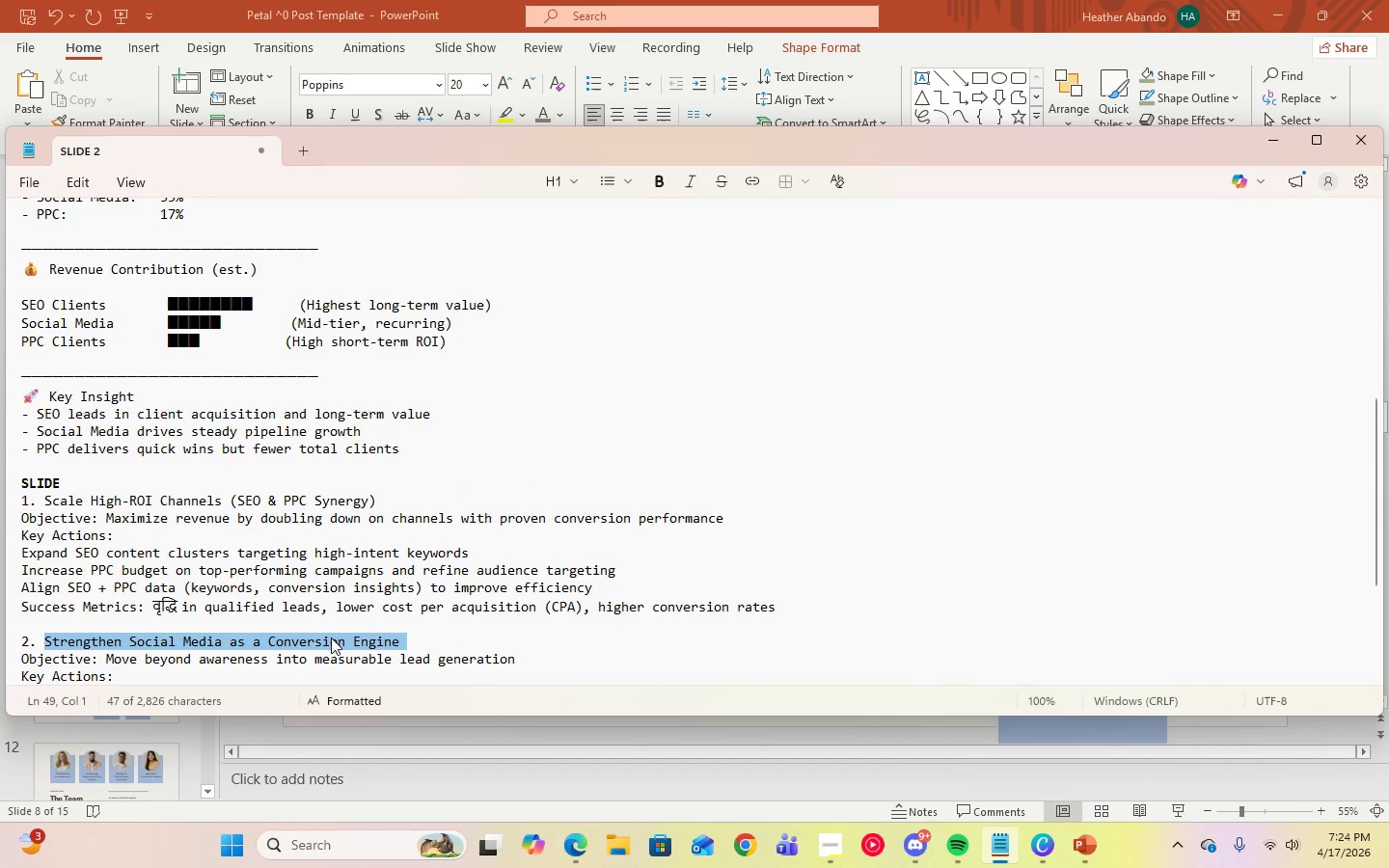 
right_click([331, 637])
 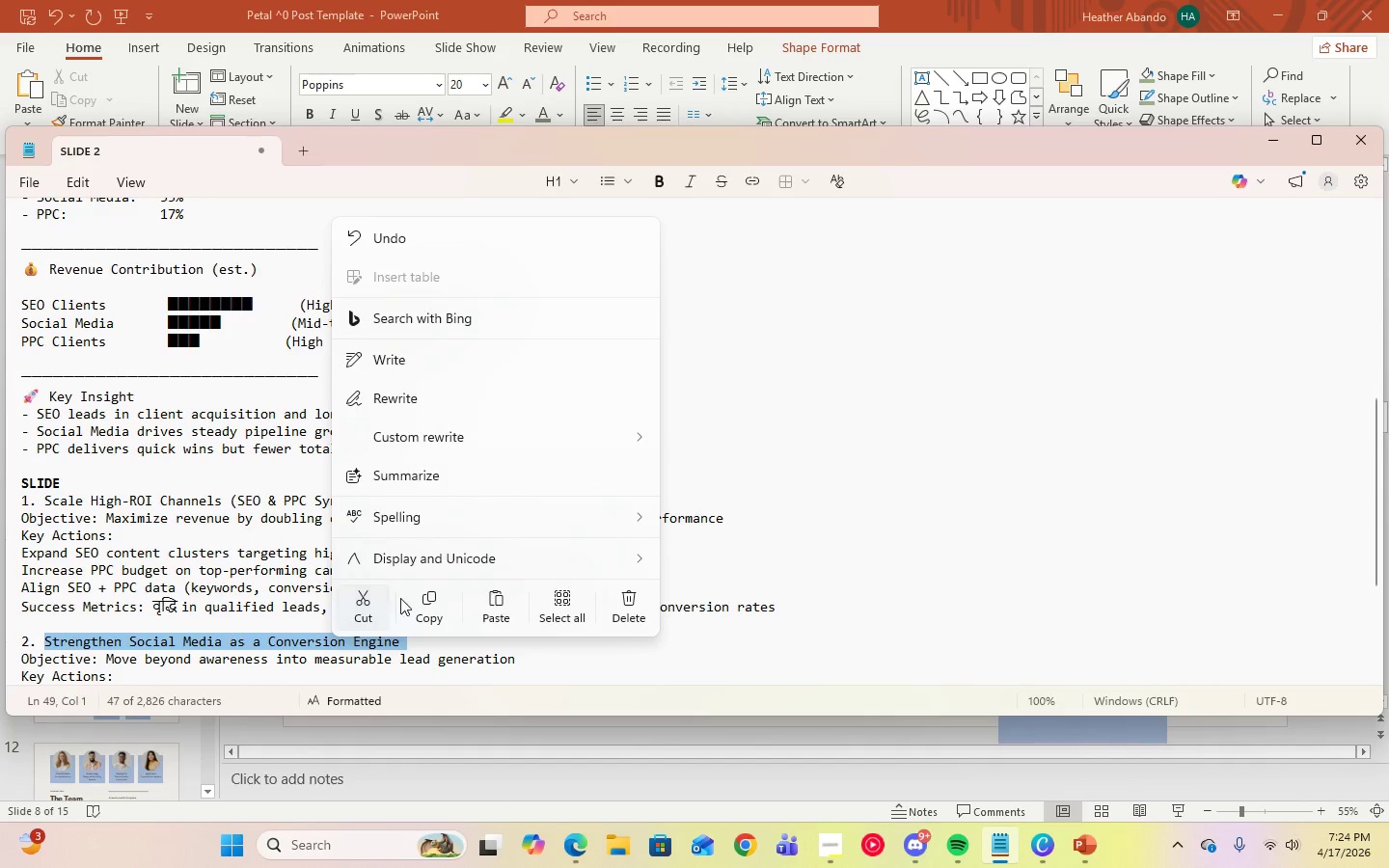 
left_click([417, 598])
 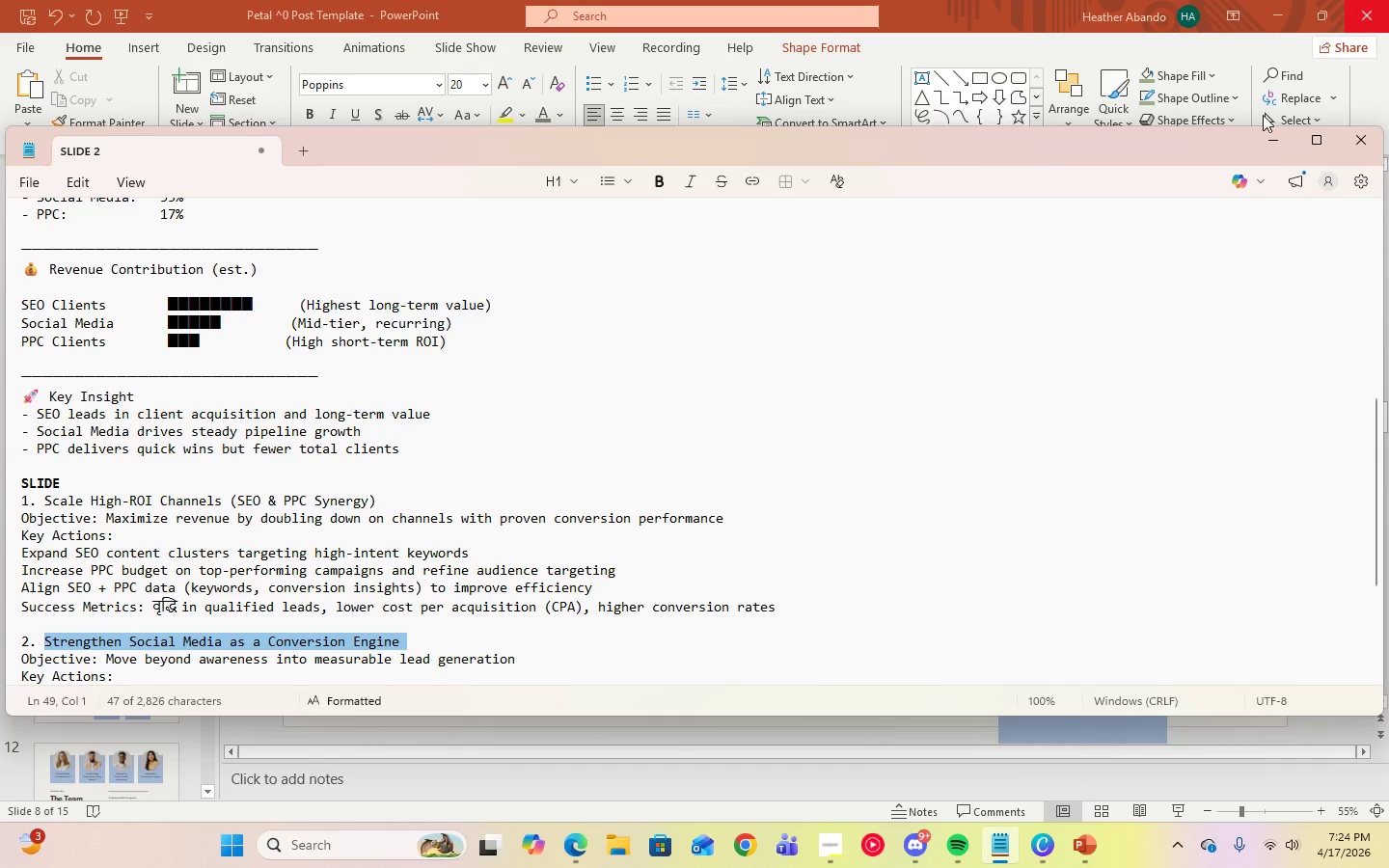 
left_click([1272, 146])
 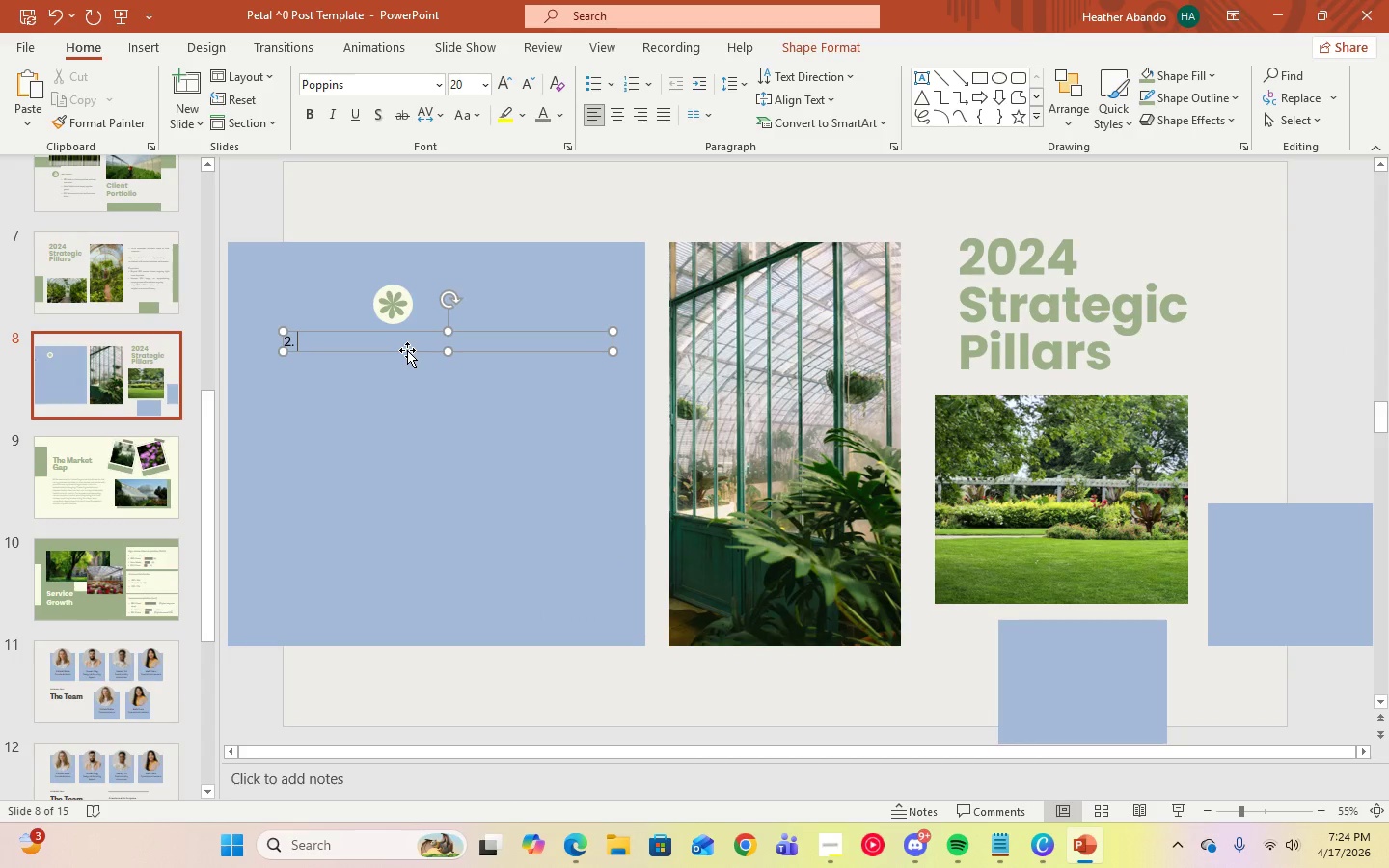 
key(Control+V)
 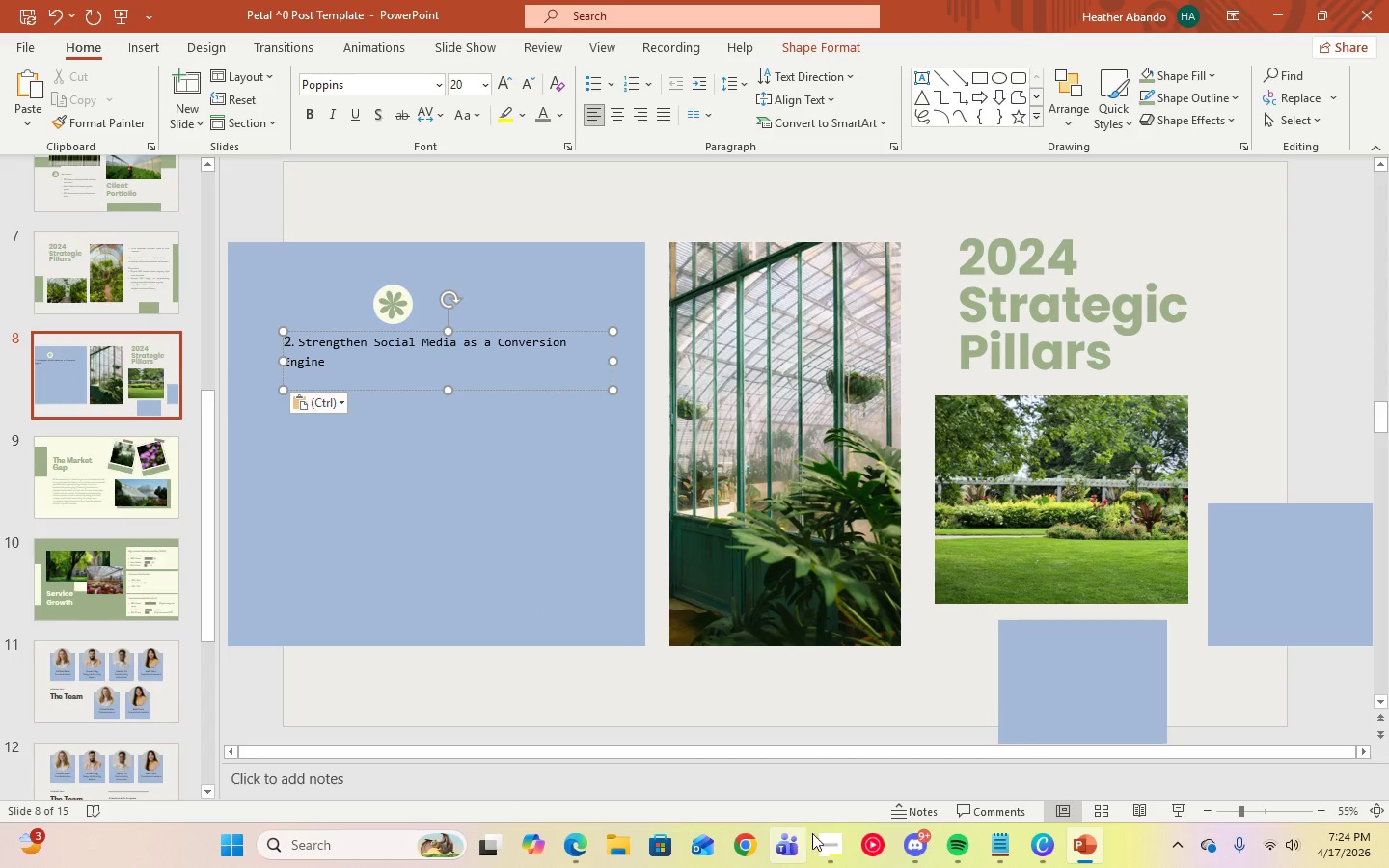 
left_click([995, 841])
 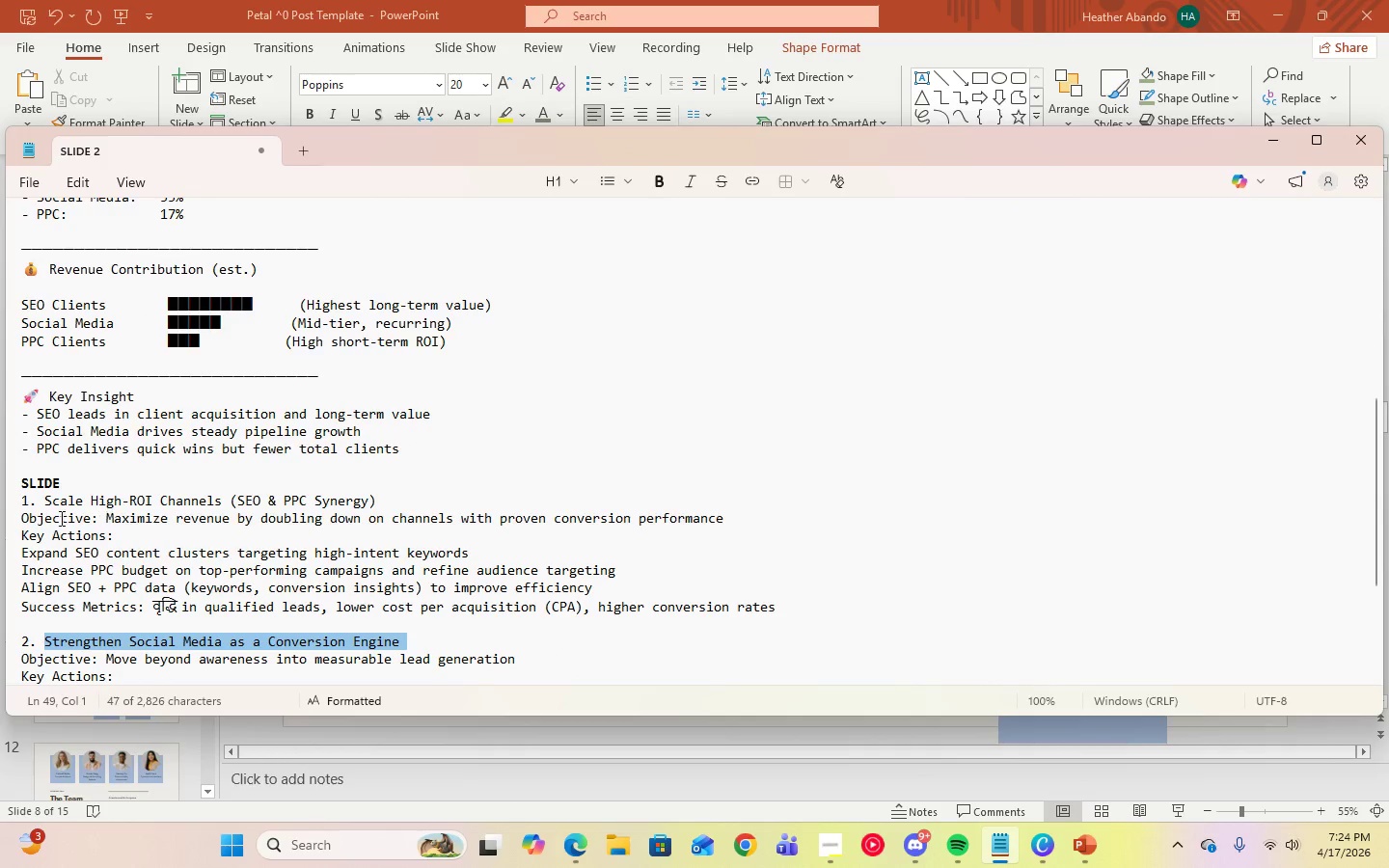 
left_click([20, 519])
 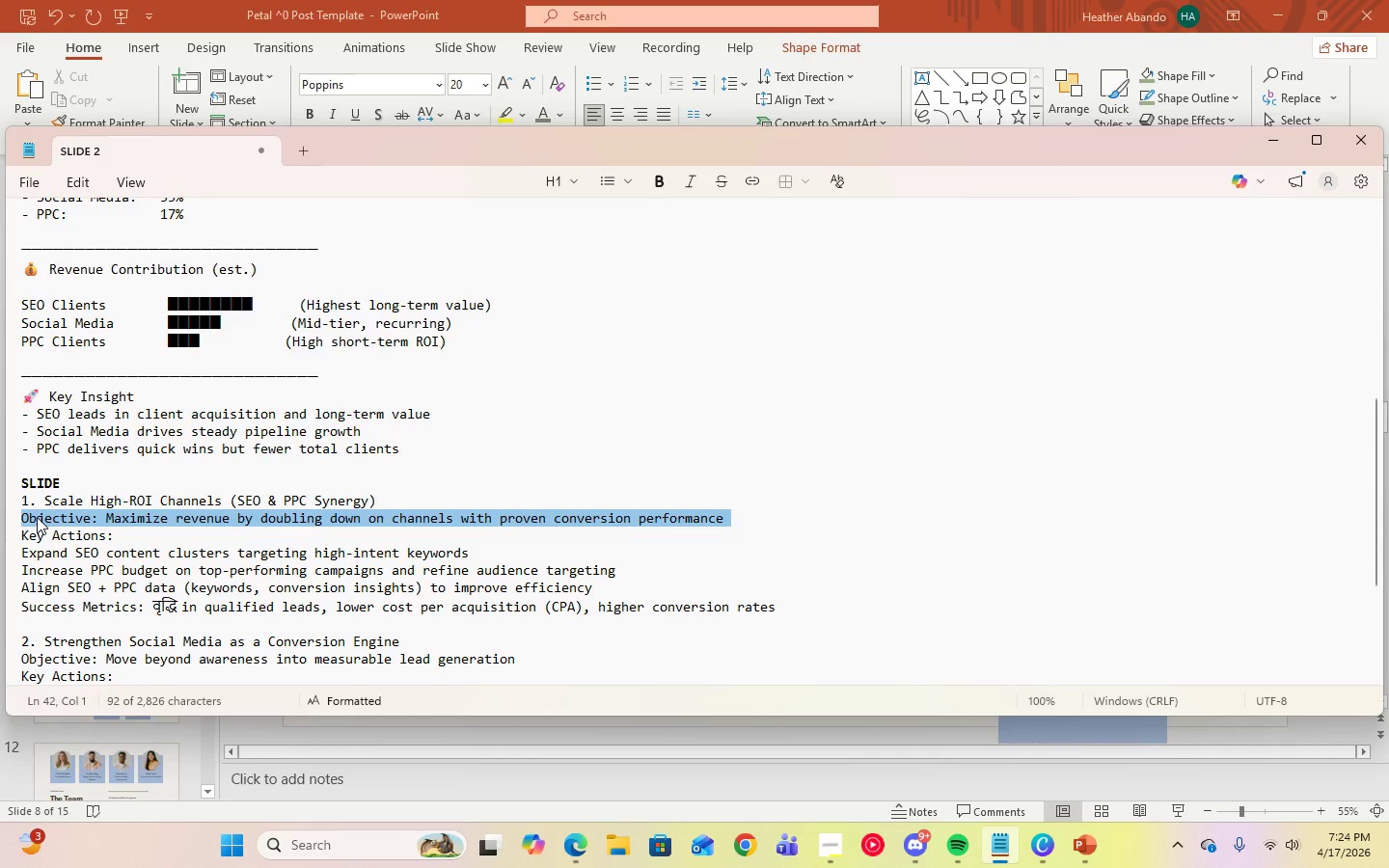 
right_click([37, 517])
 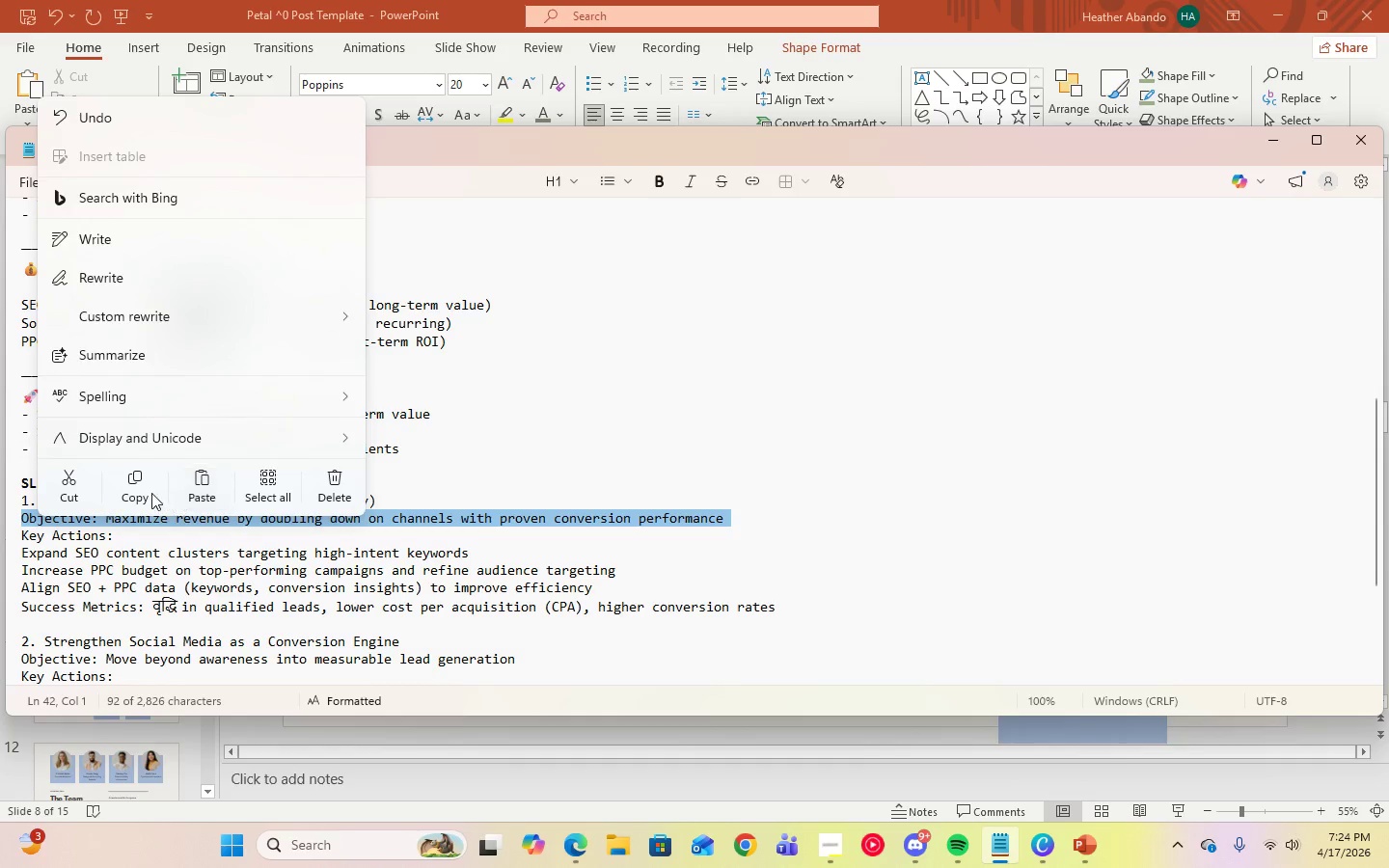 
left_click([146, 493])
 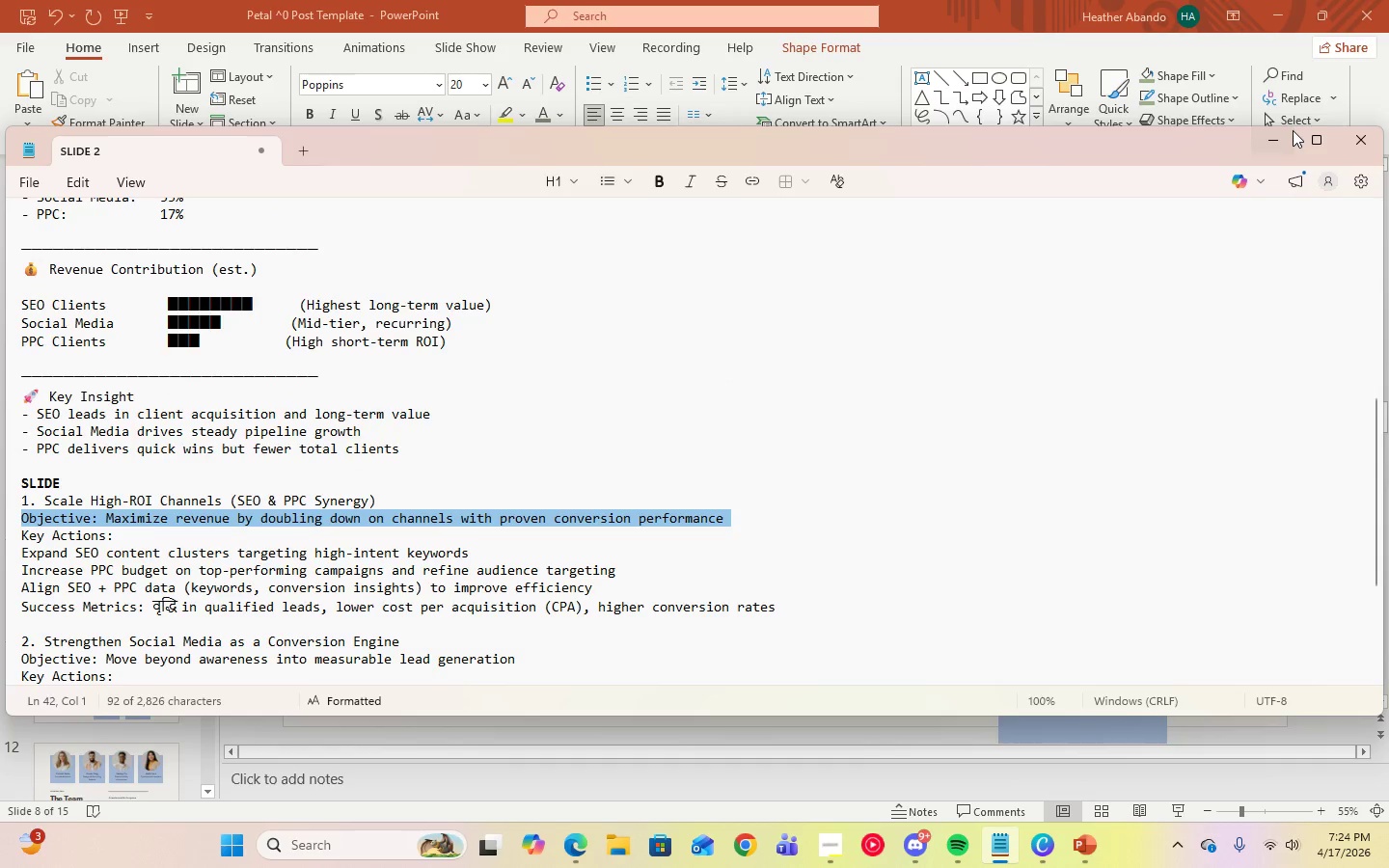 
left_click([1281, 136])
 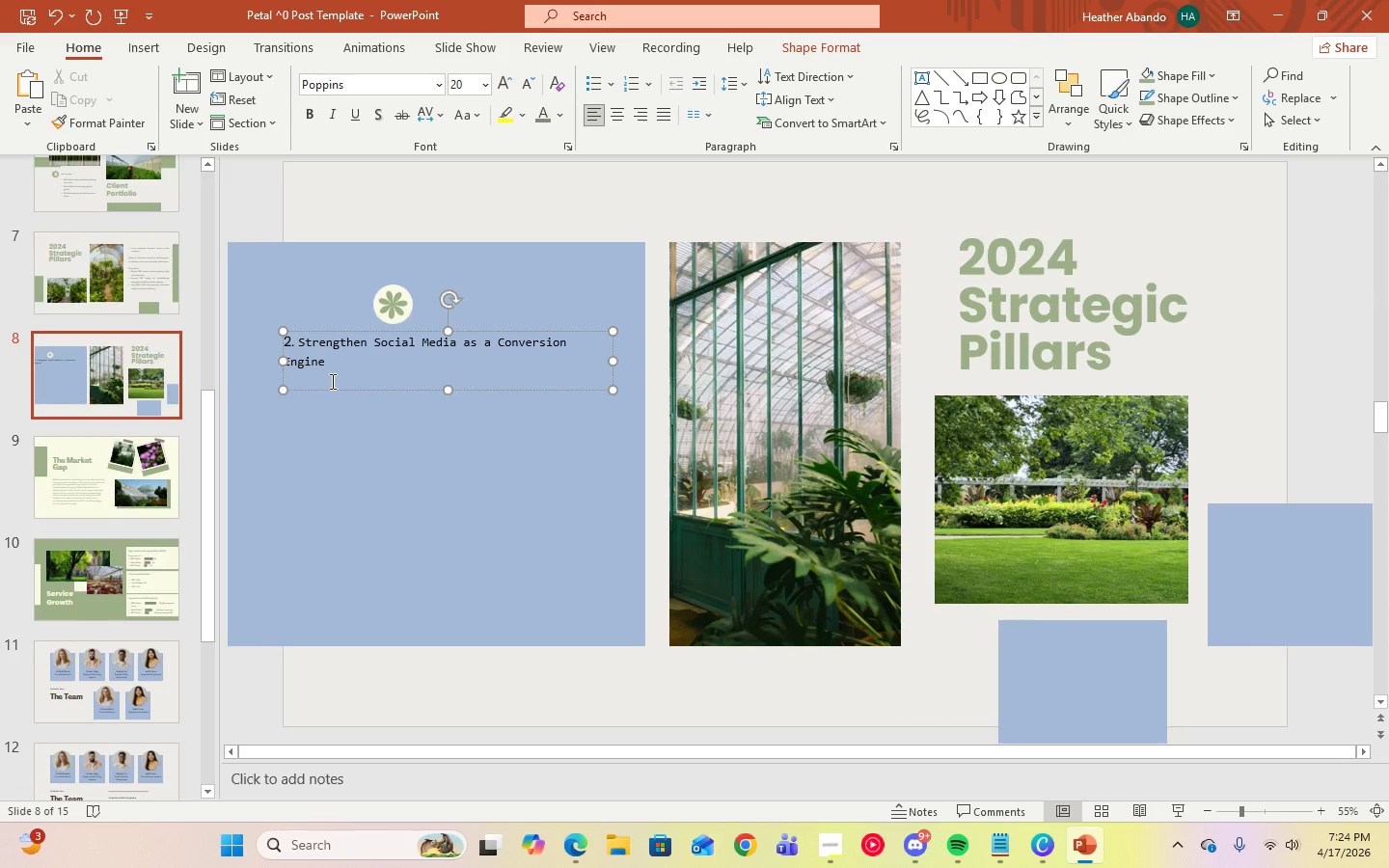 
key(Control+V)
 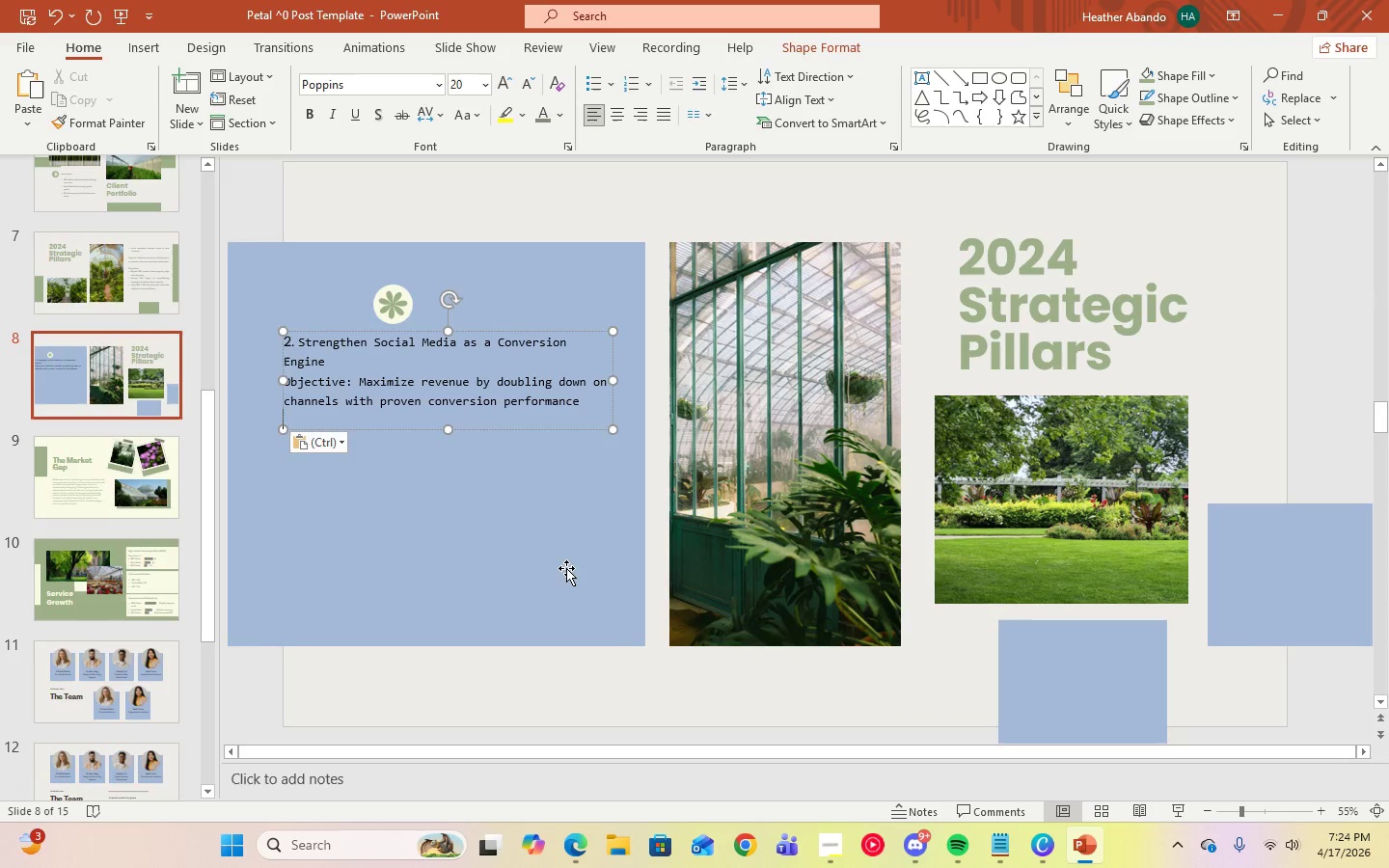 
left_click([998, 858])
 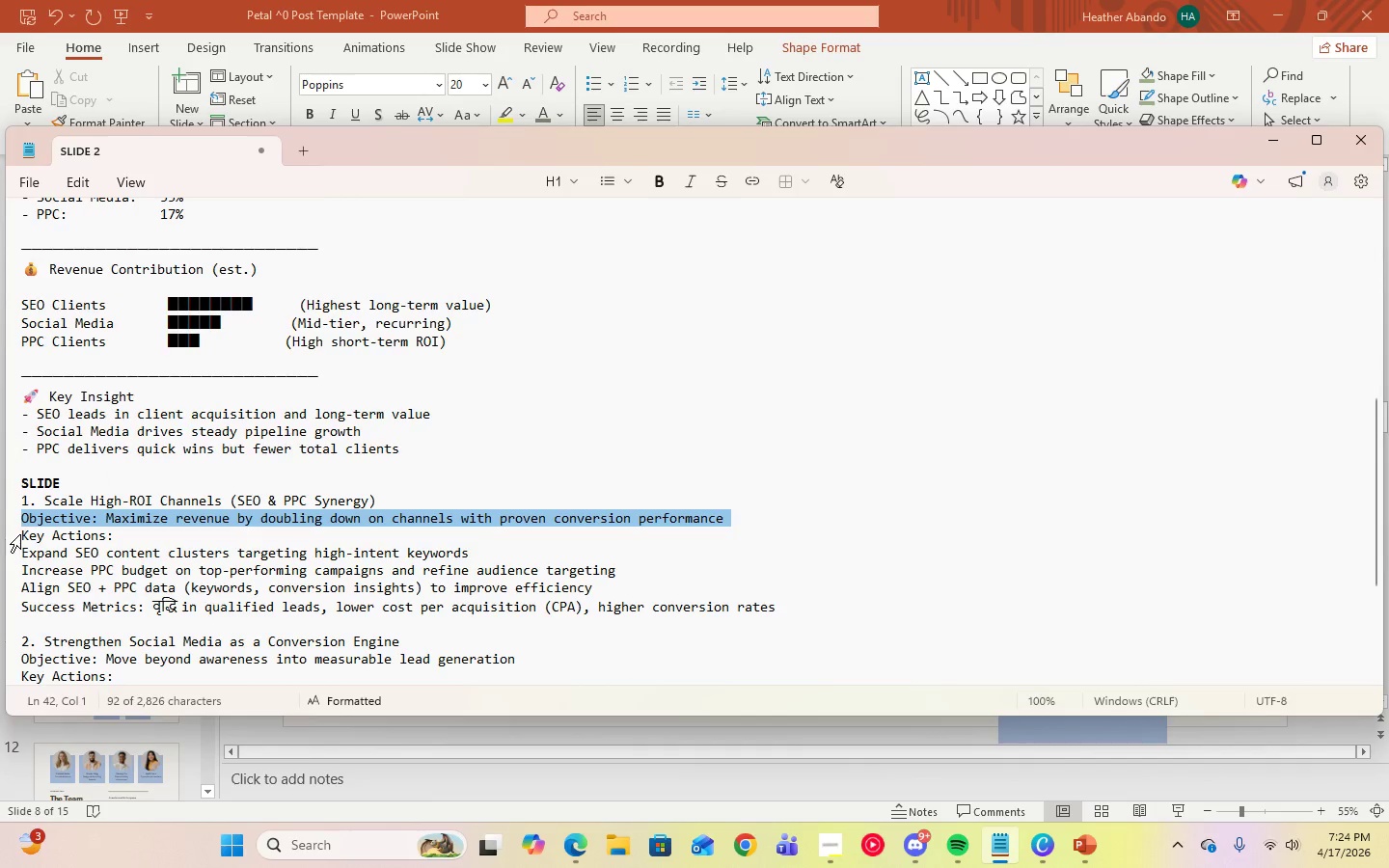 
left_click_drag(start_coordinate=[22, 533], to_coordinate=[603, 587])
 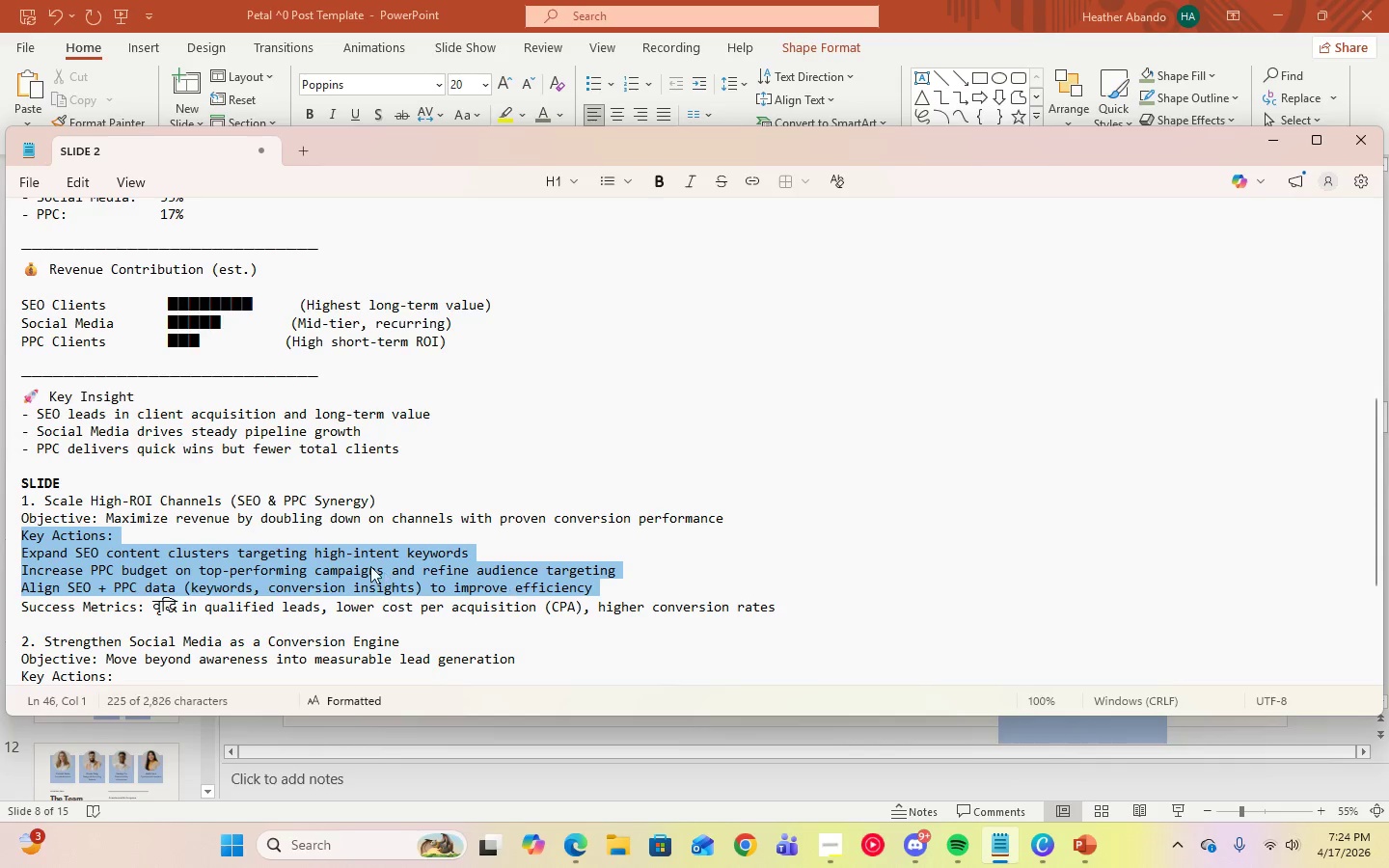 
right_click([370, 566])
 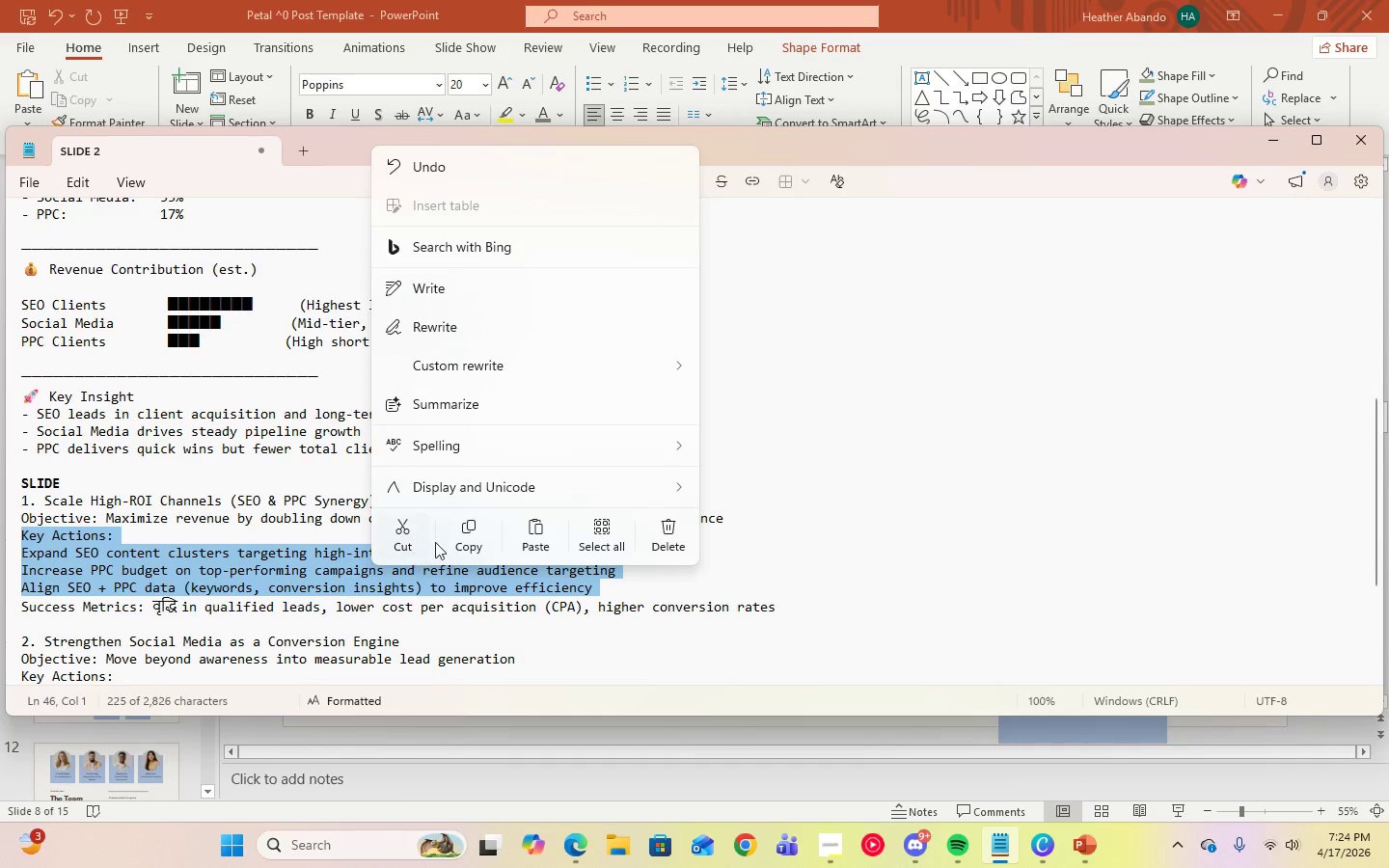 
left_click([477, 529])
 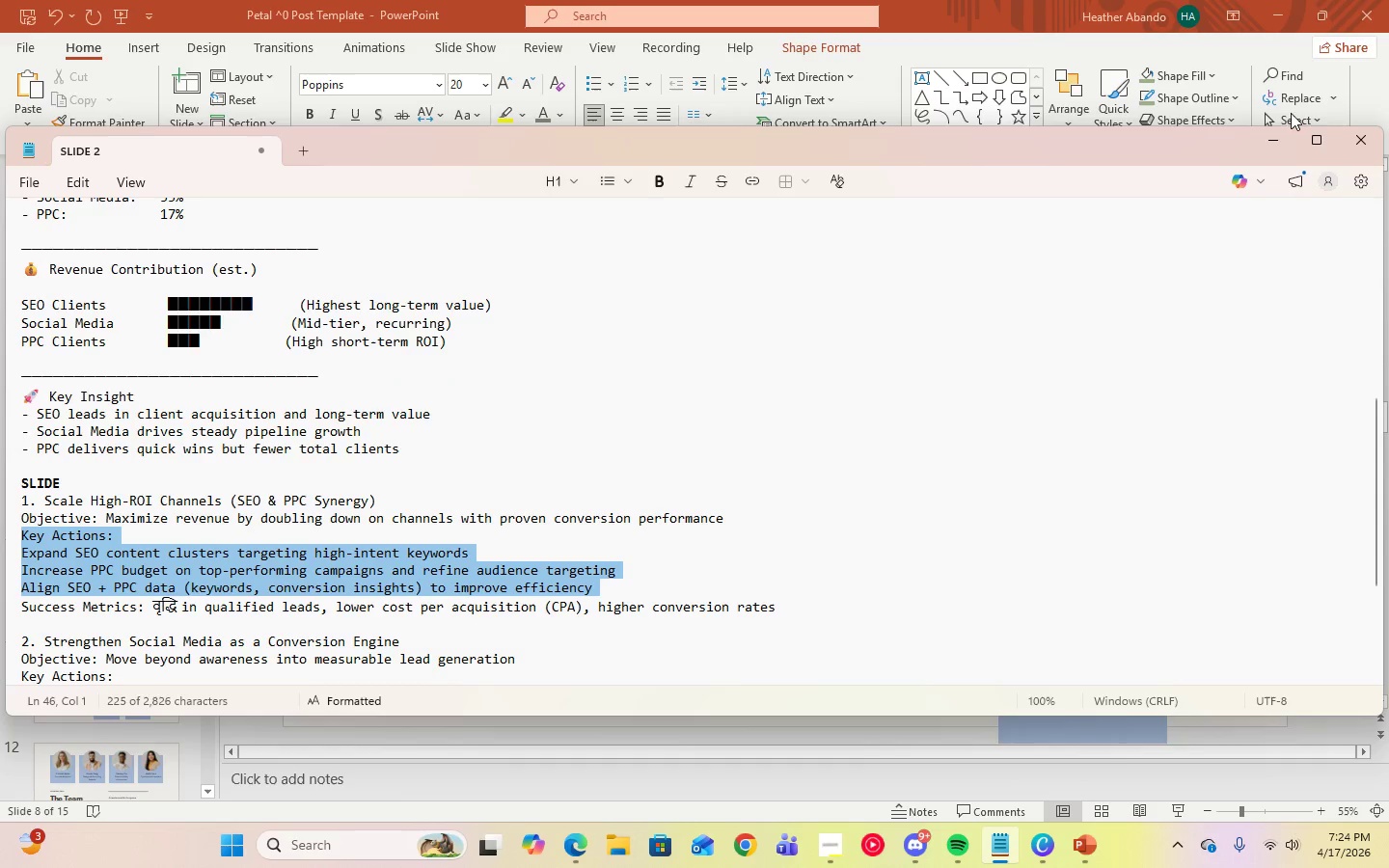 
left_click([1289, 140])
 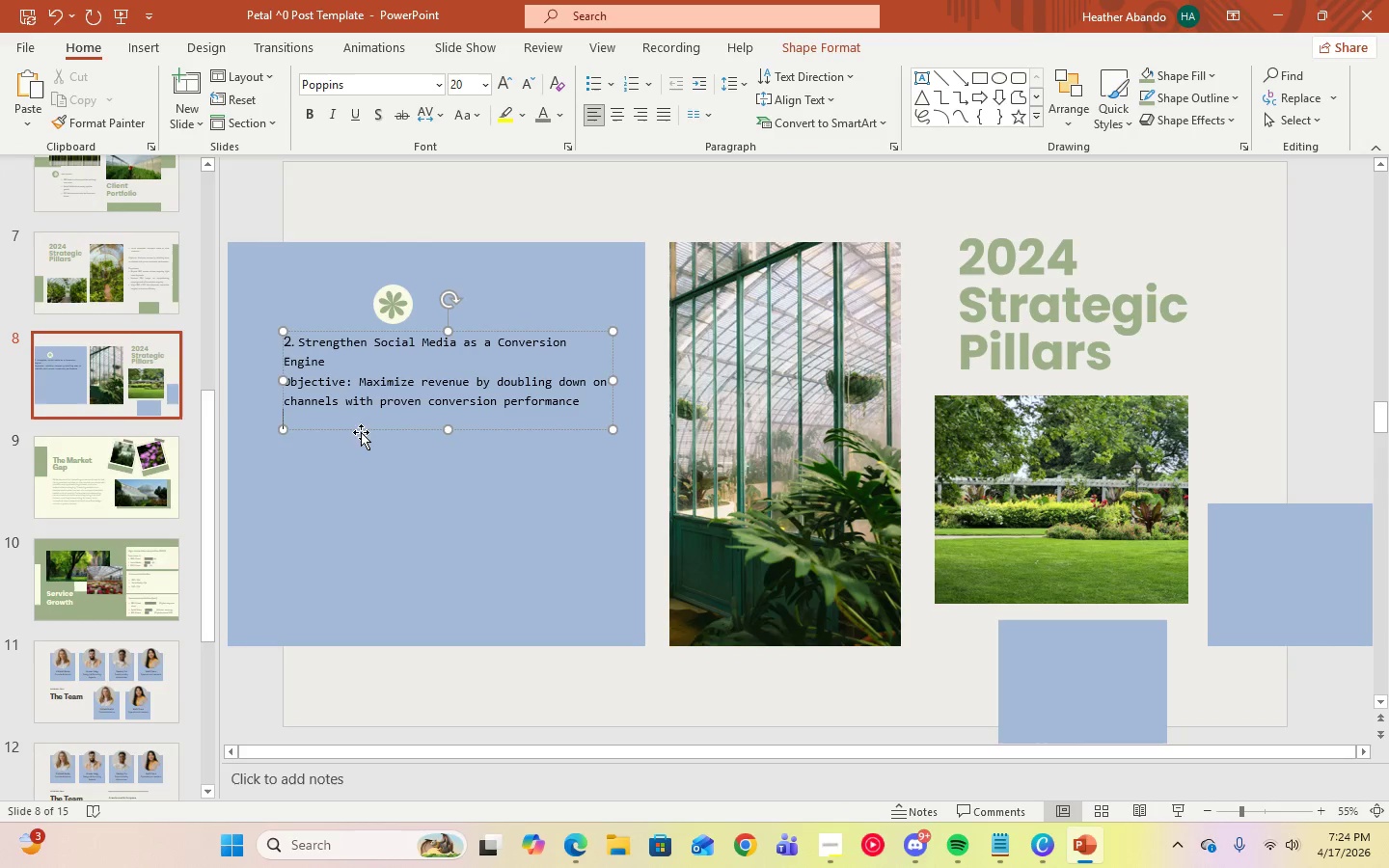 
key(Control+V)
 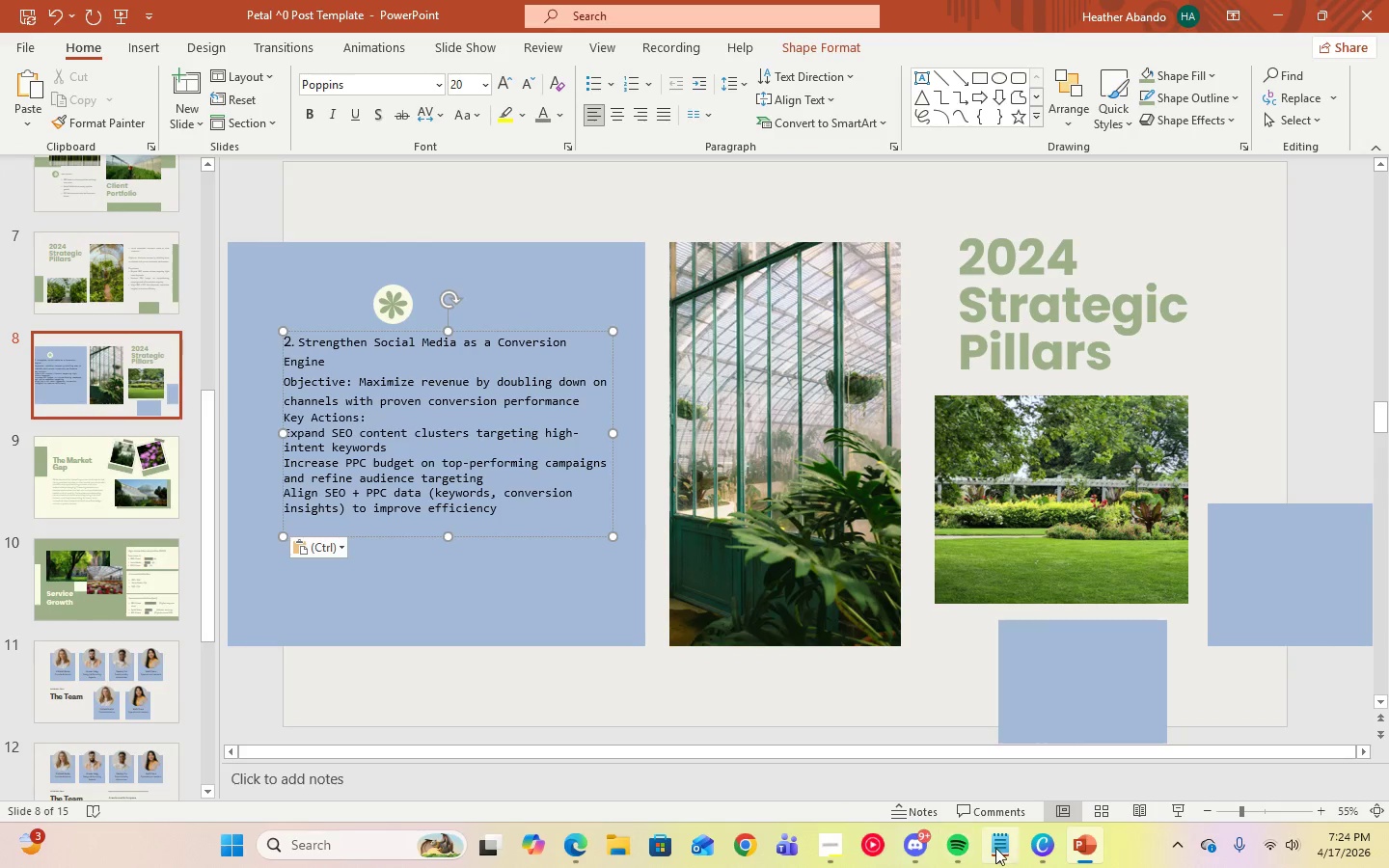 
left_click([958, 849])
 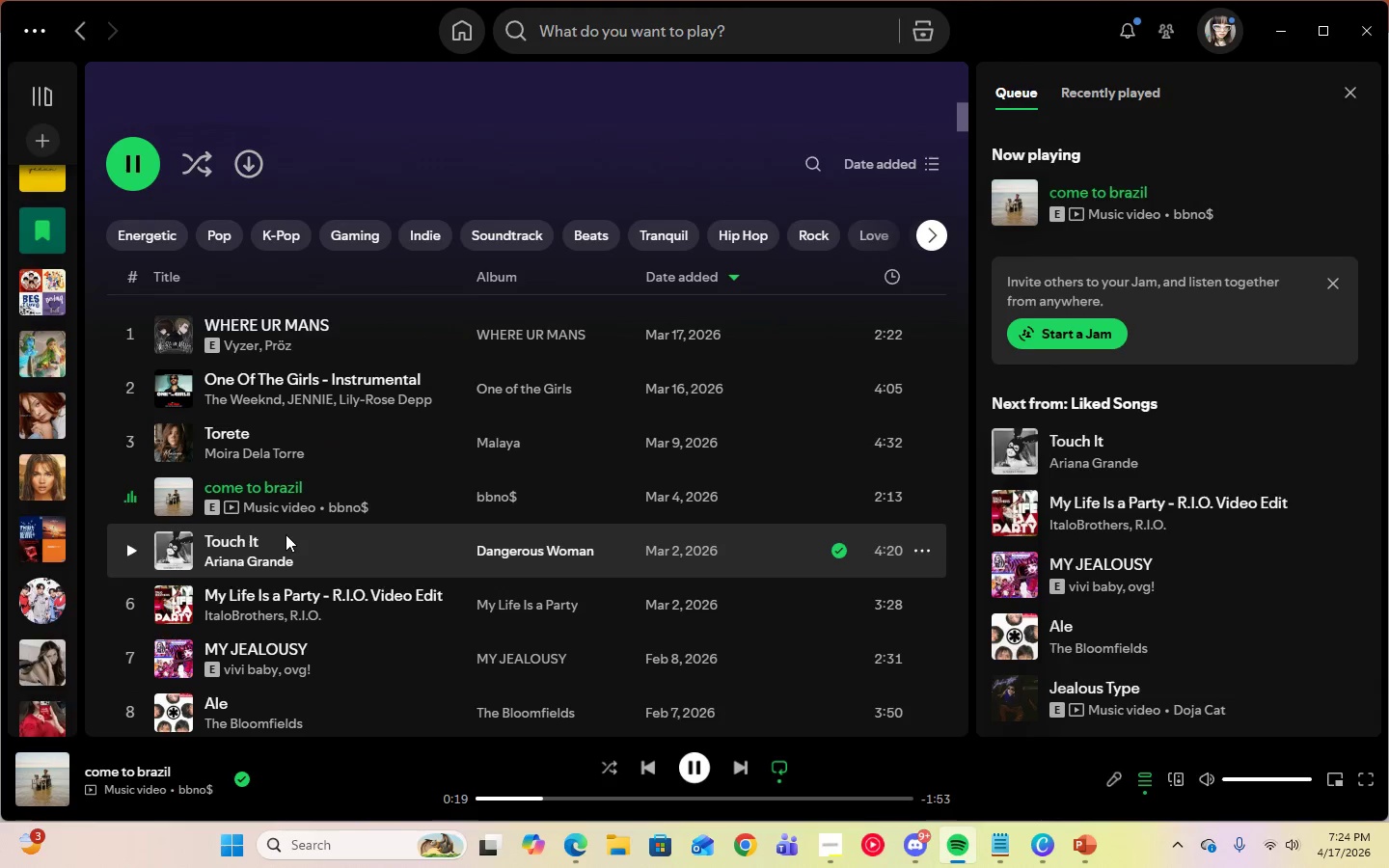 
scroll: coordinate [284, 535], scroll_direction: down, amount: 2.0
 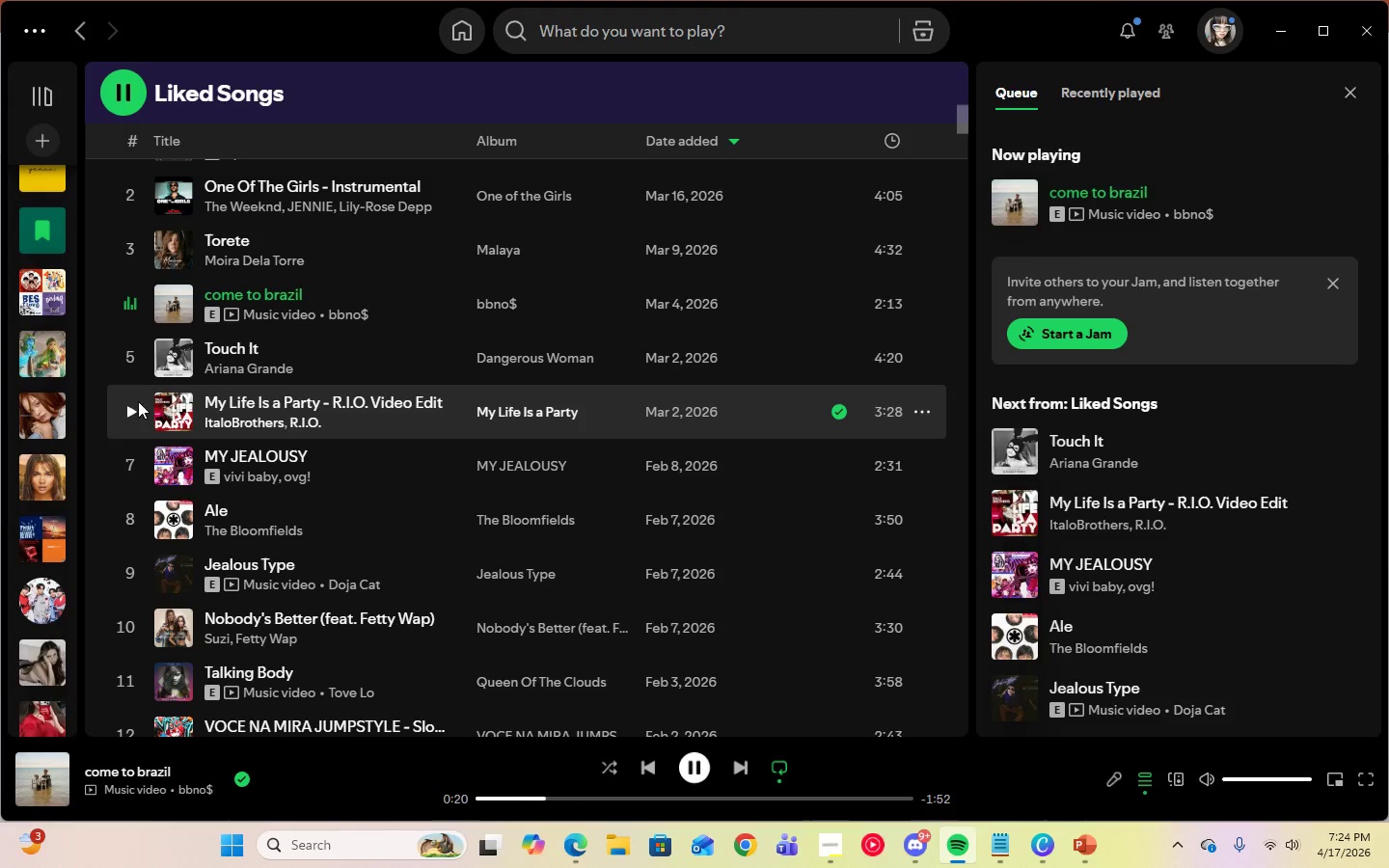 
left_click([128, 408])
 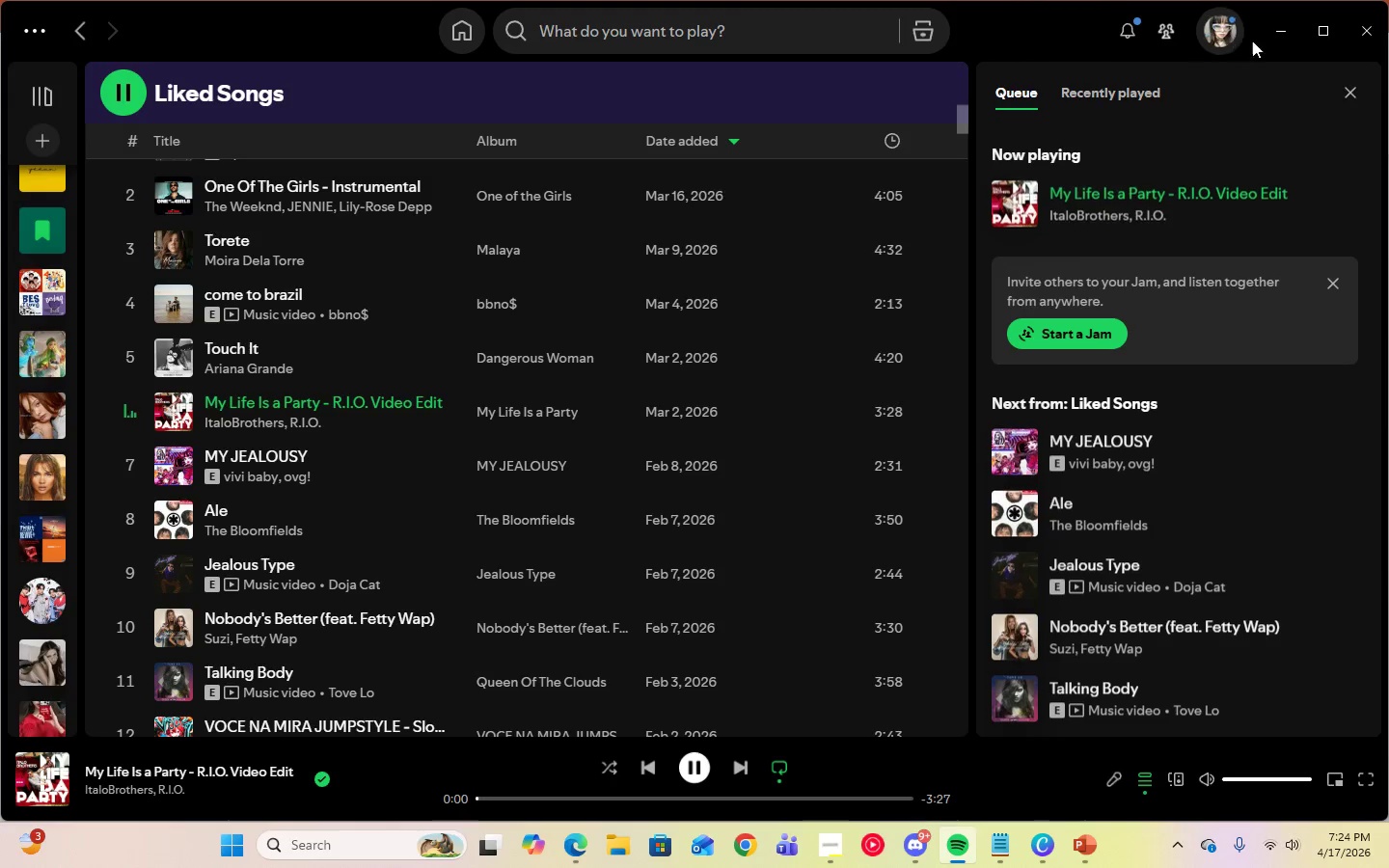 
left_click([1279, 39])
 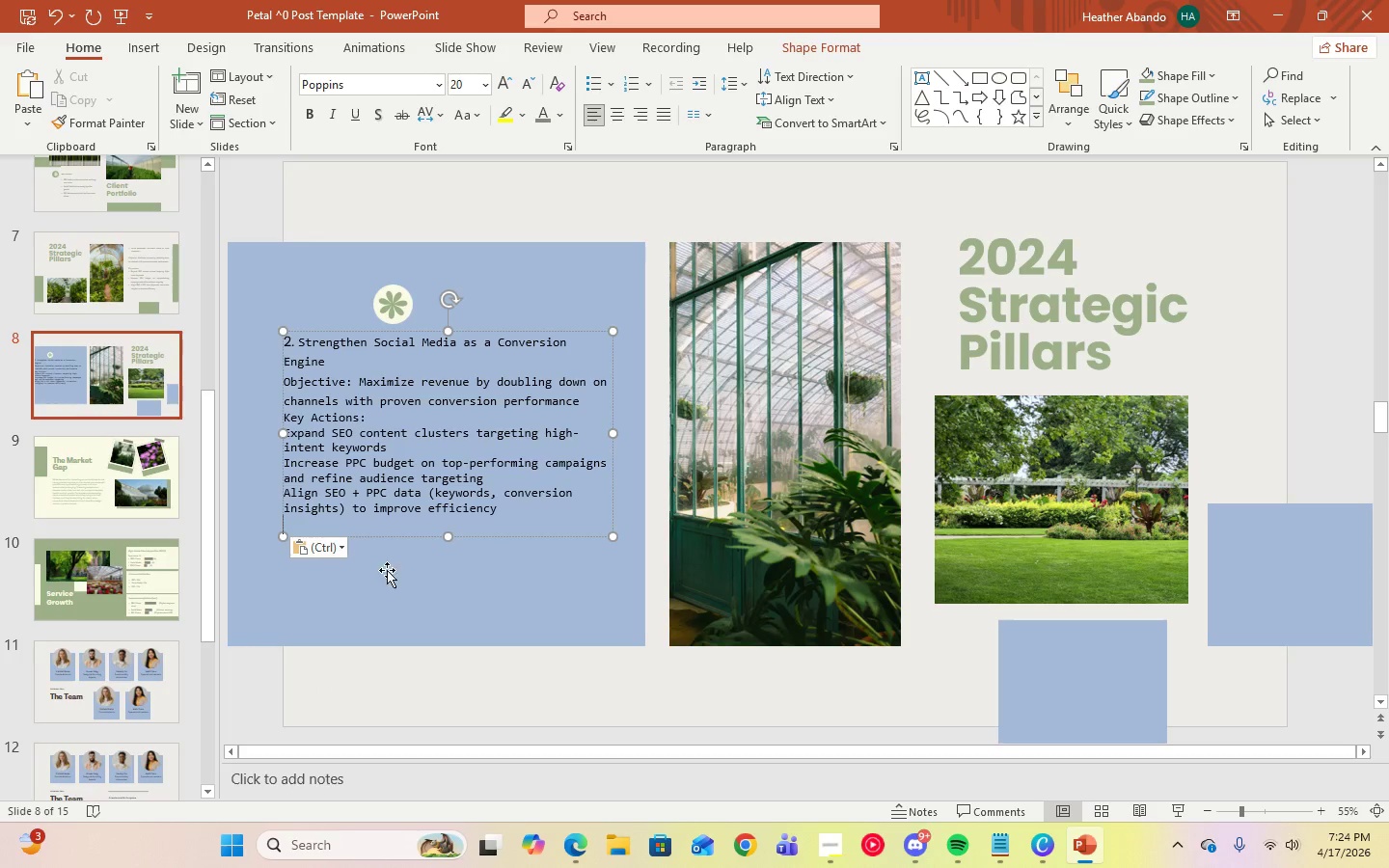 
key(Backspace)
 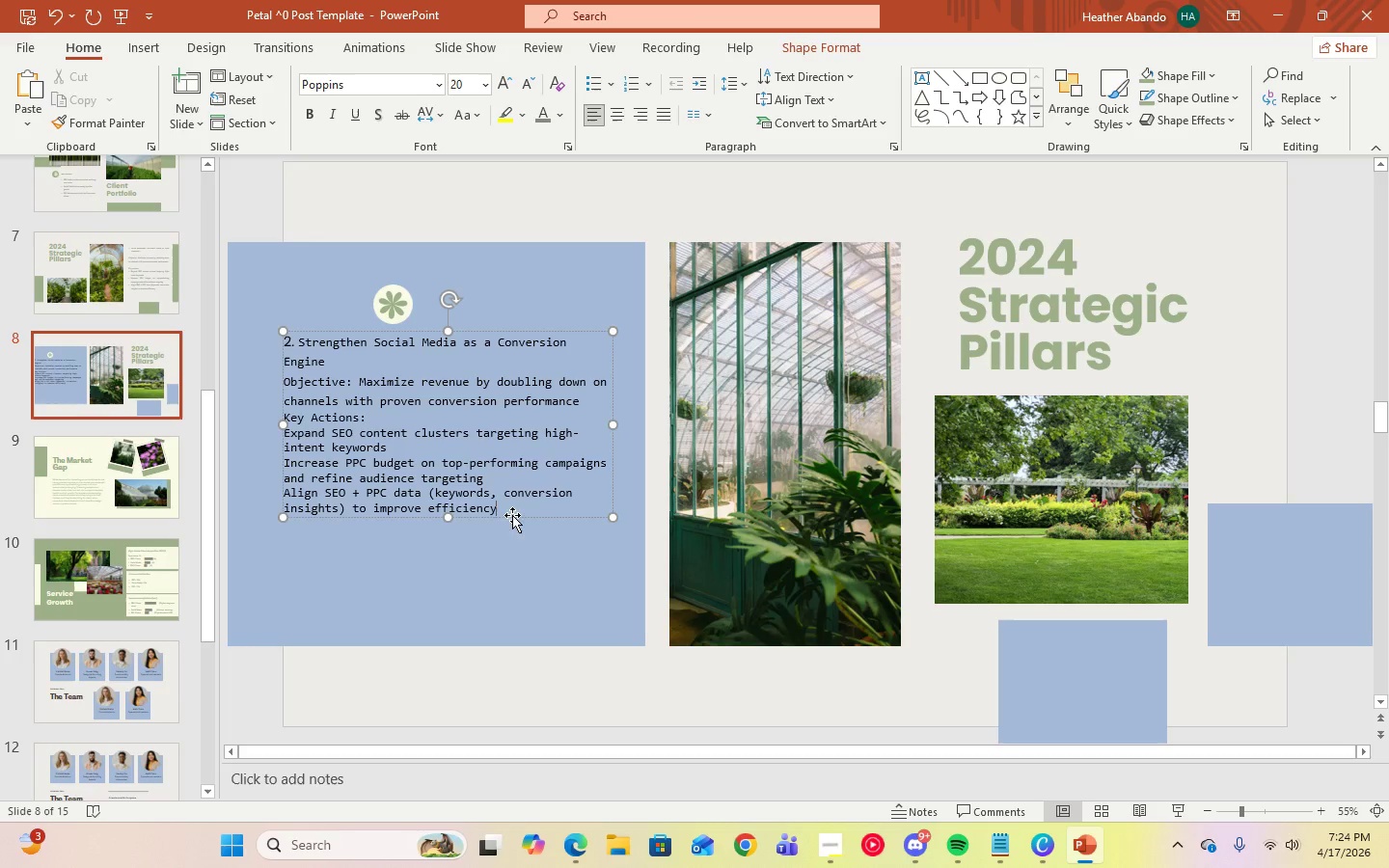 
key(Control+A)
 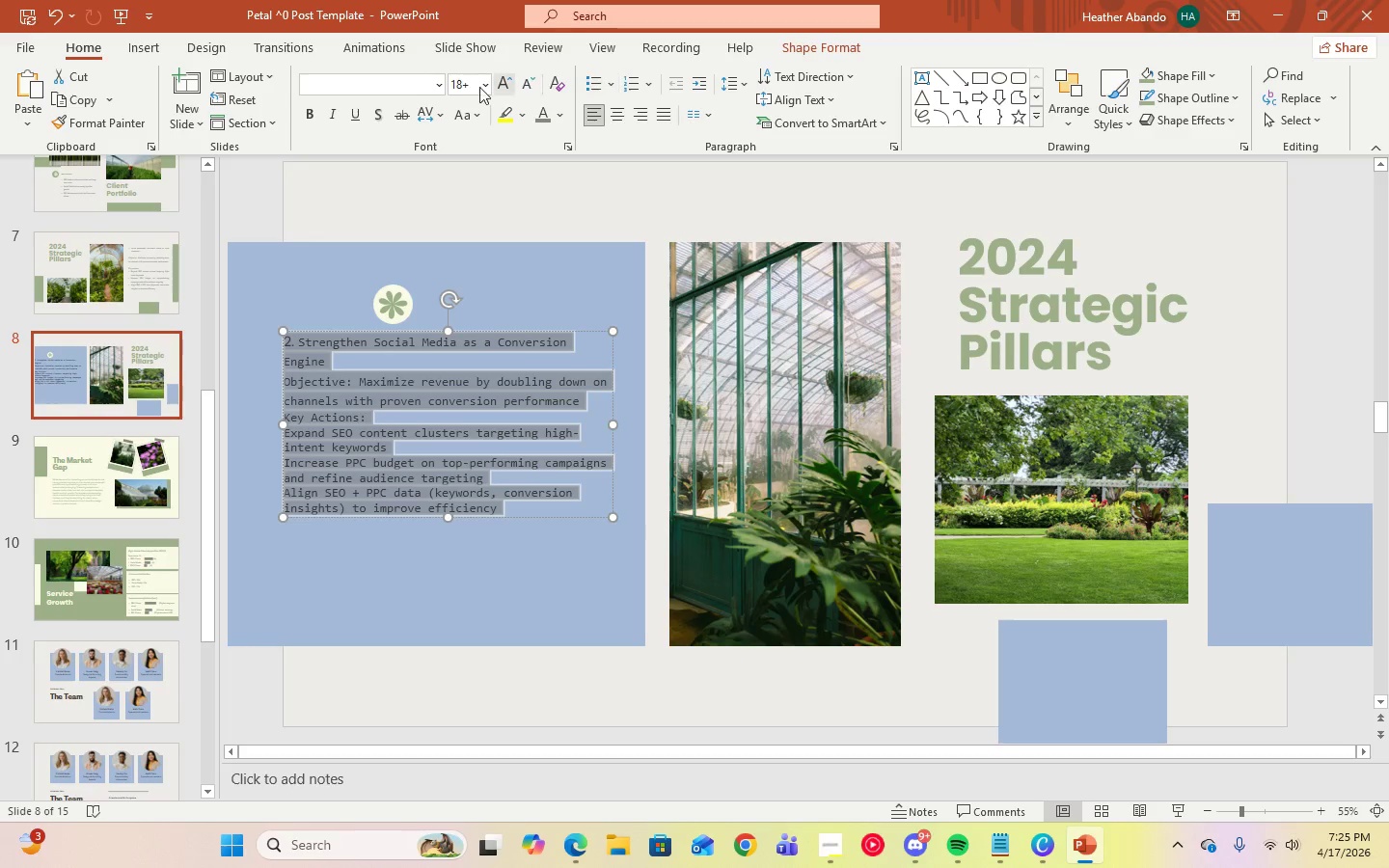 
left_click([480, 90])
 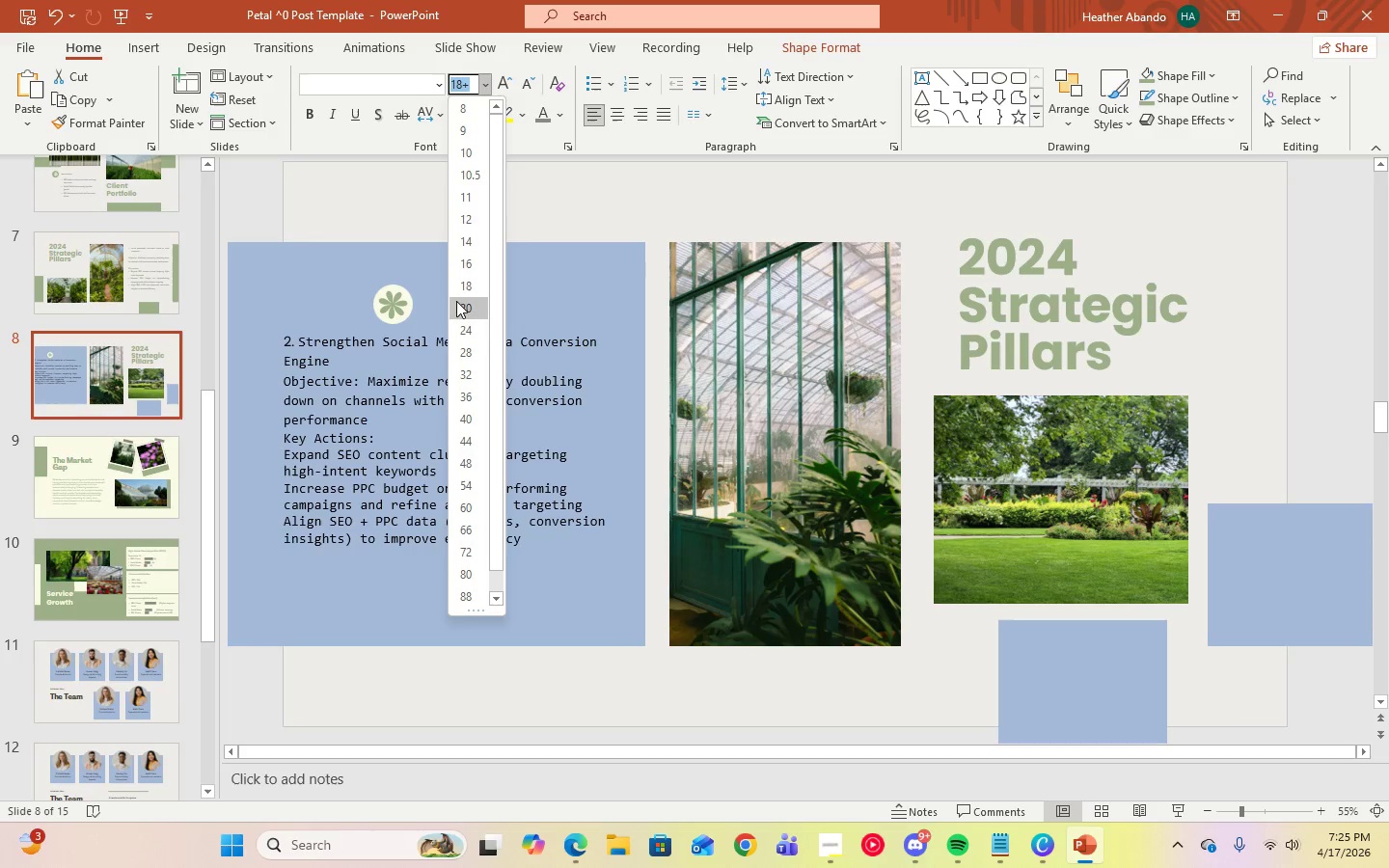 
left_click([457, 304])
 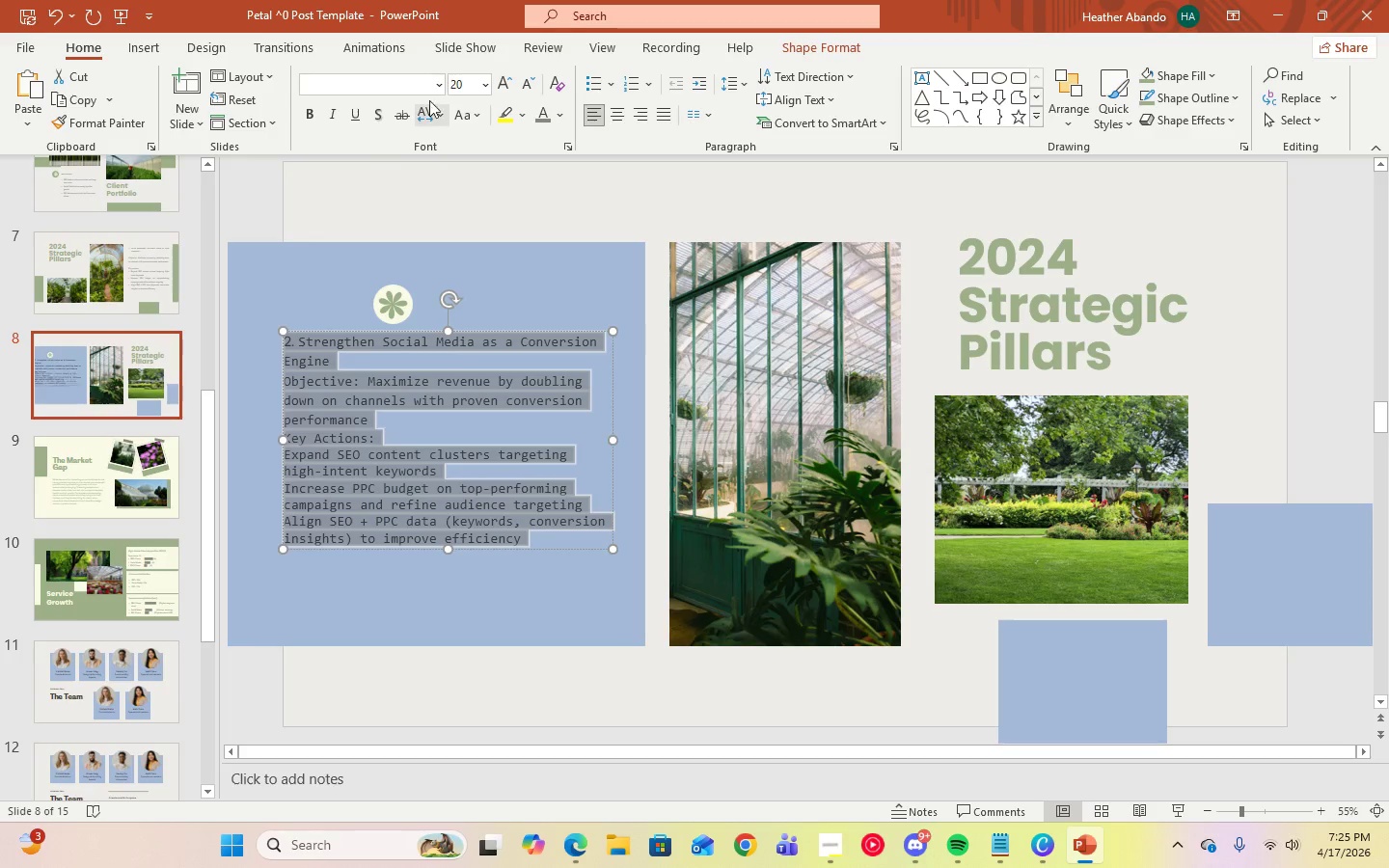 
left_click([438, 85])
 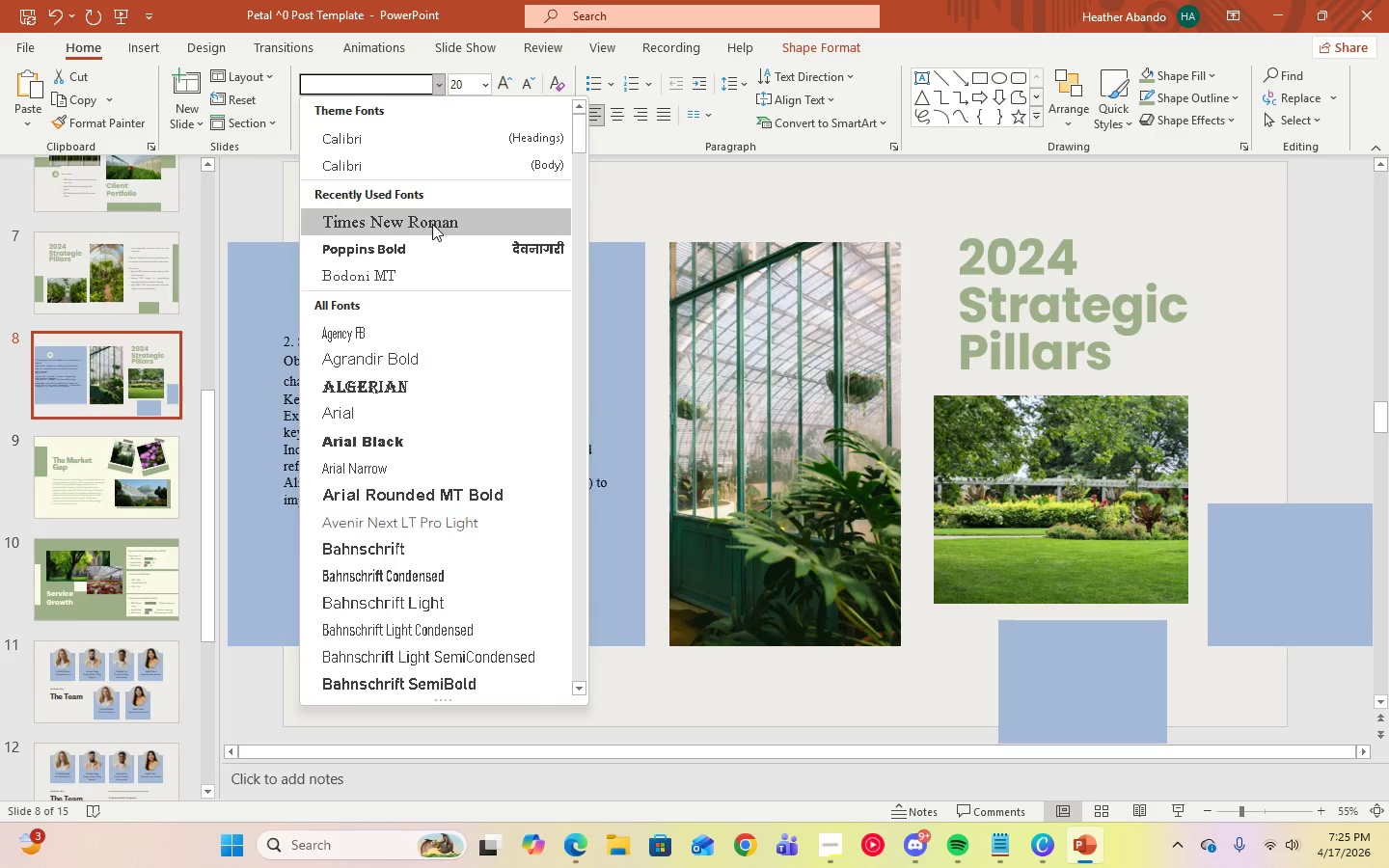 
left_click([432, 224])
 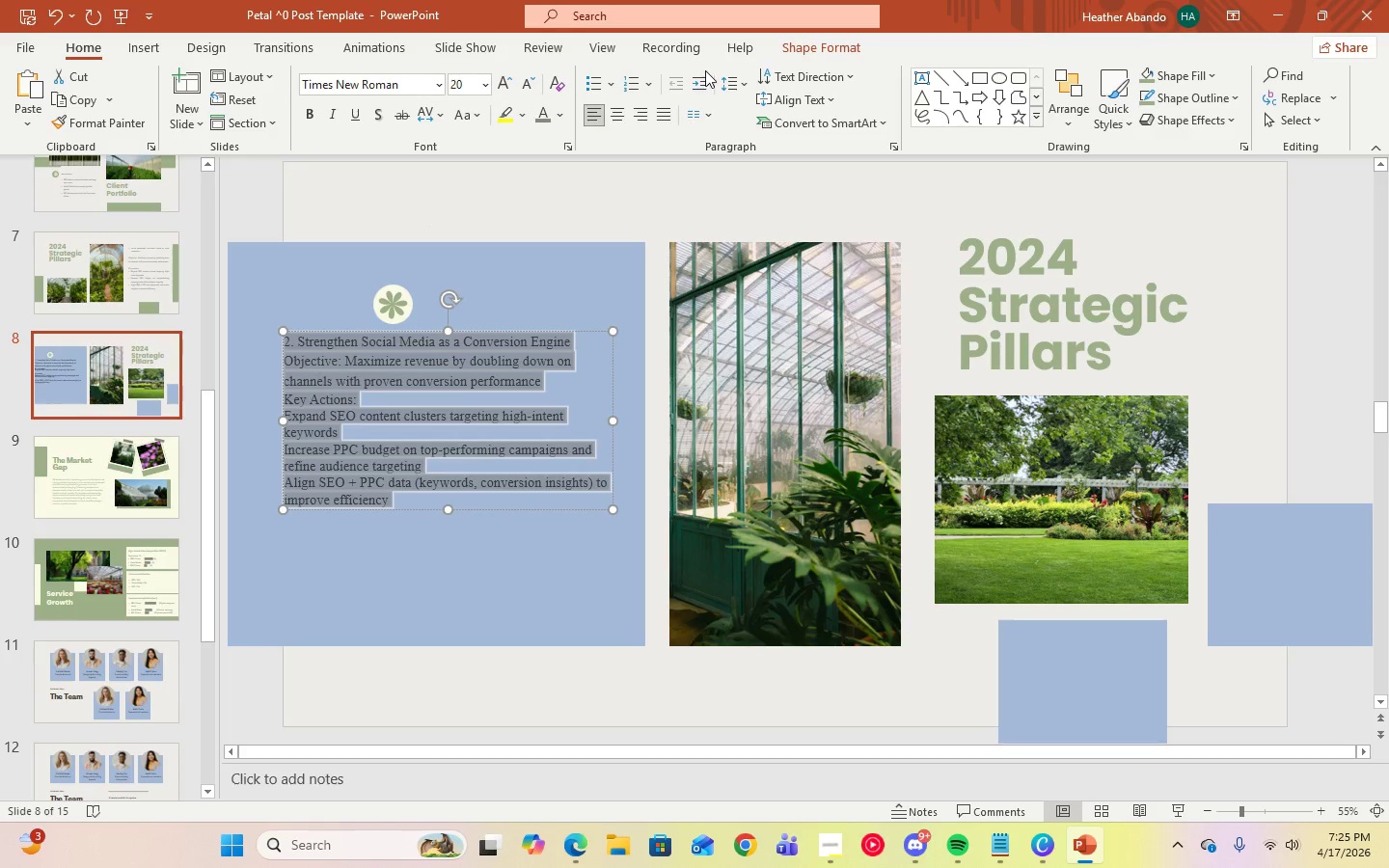 
left_click([729, 88])
 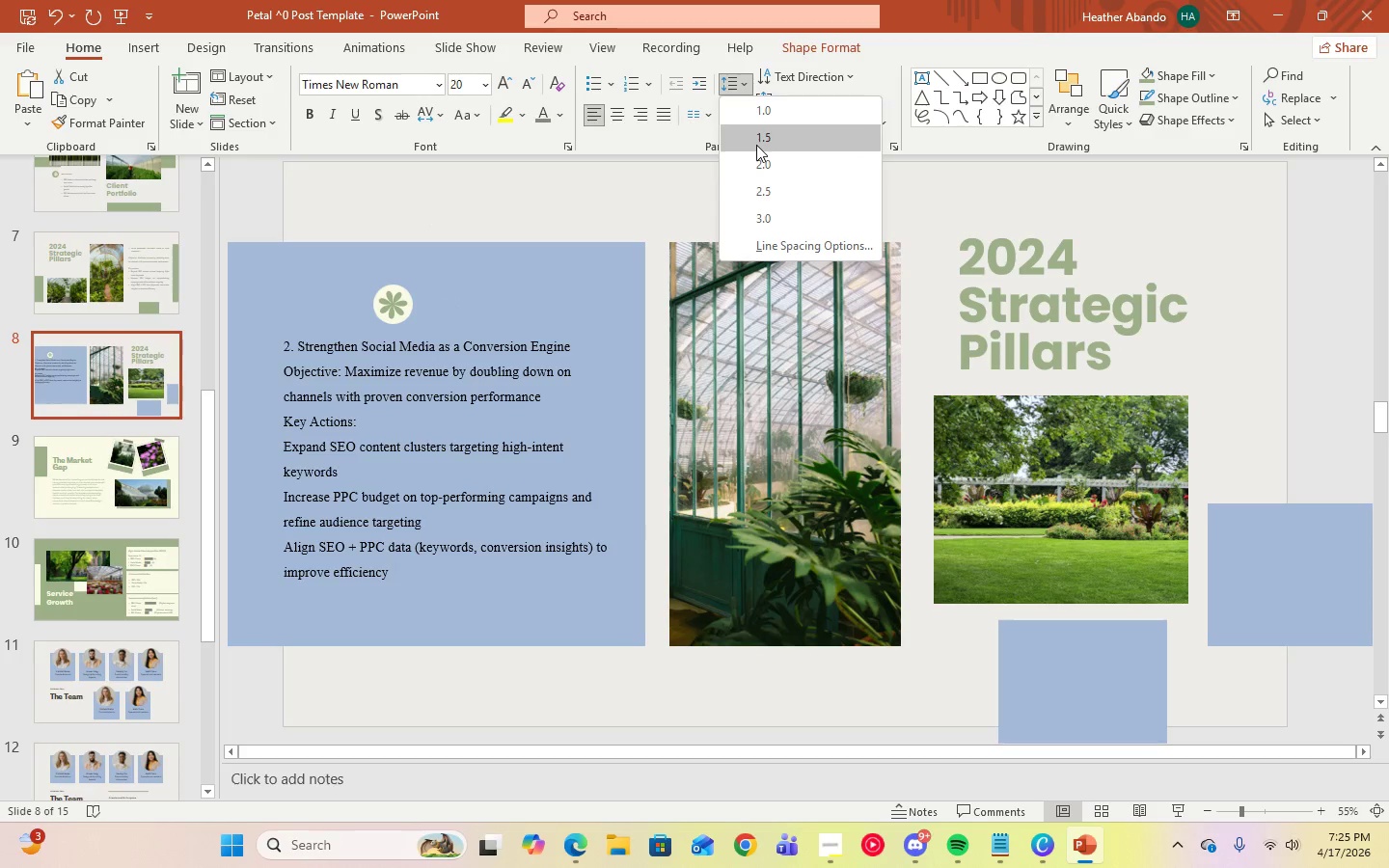 
left_click([756, 145])
 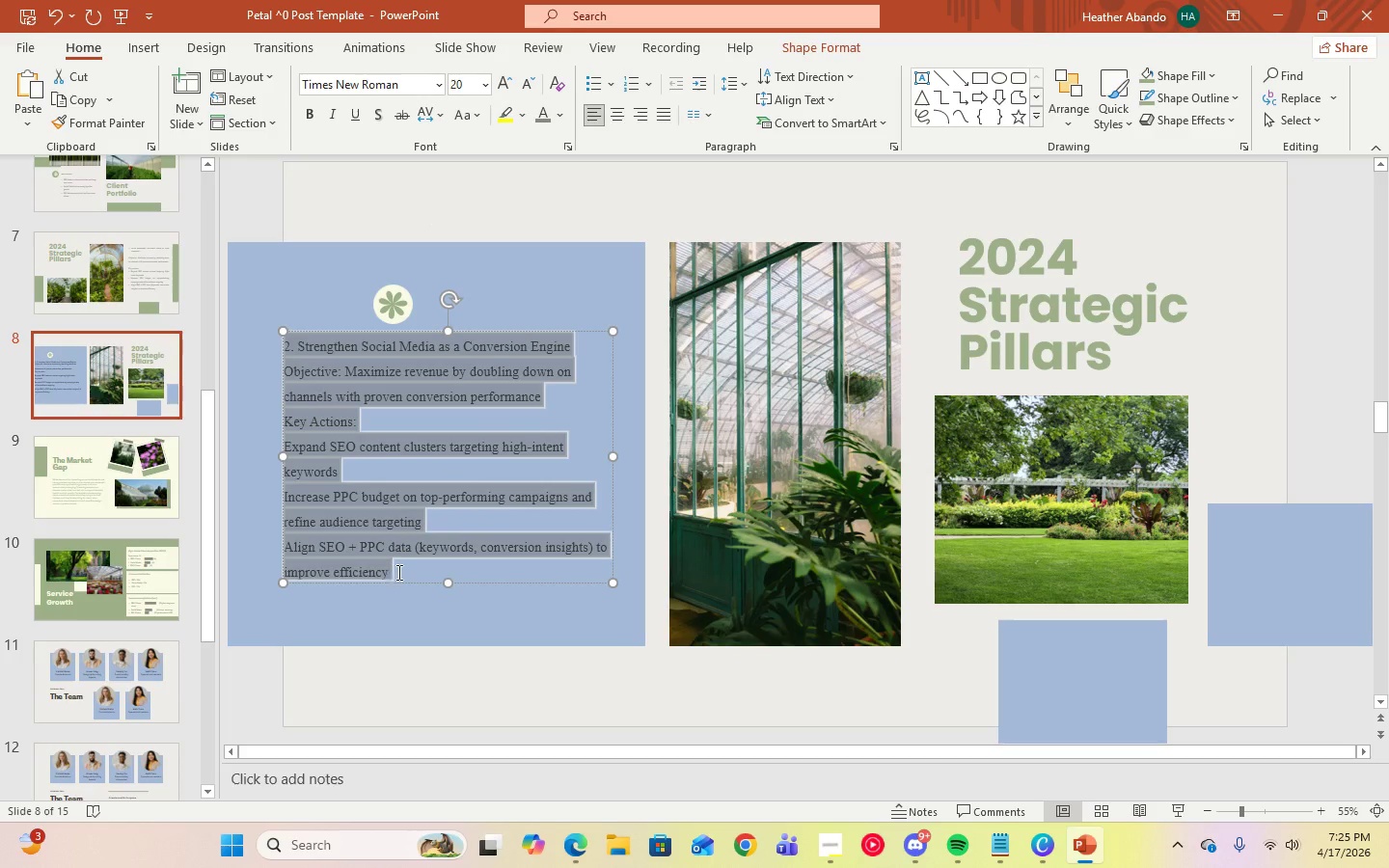 
left_click([430, 615])
 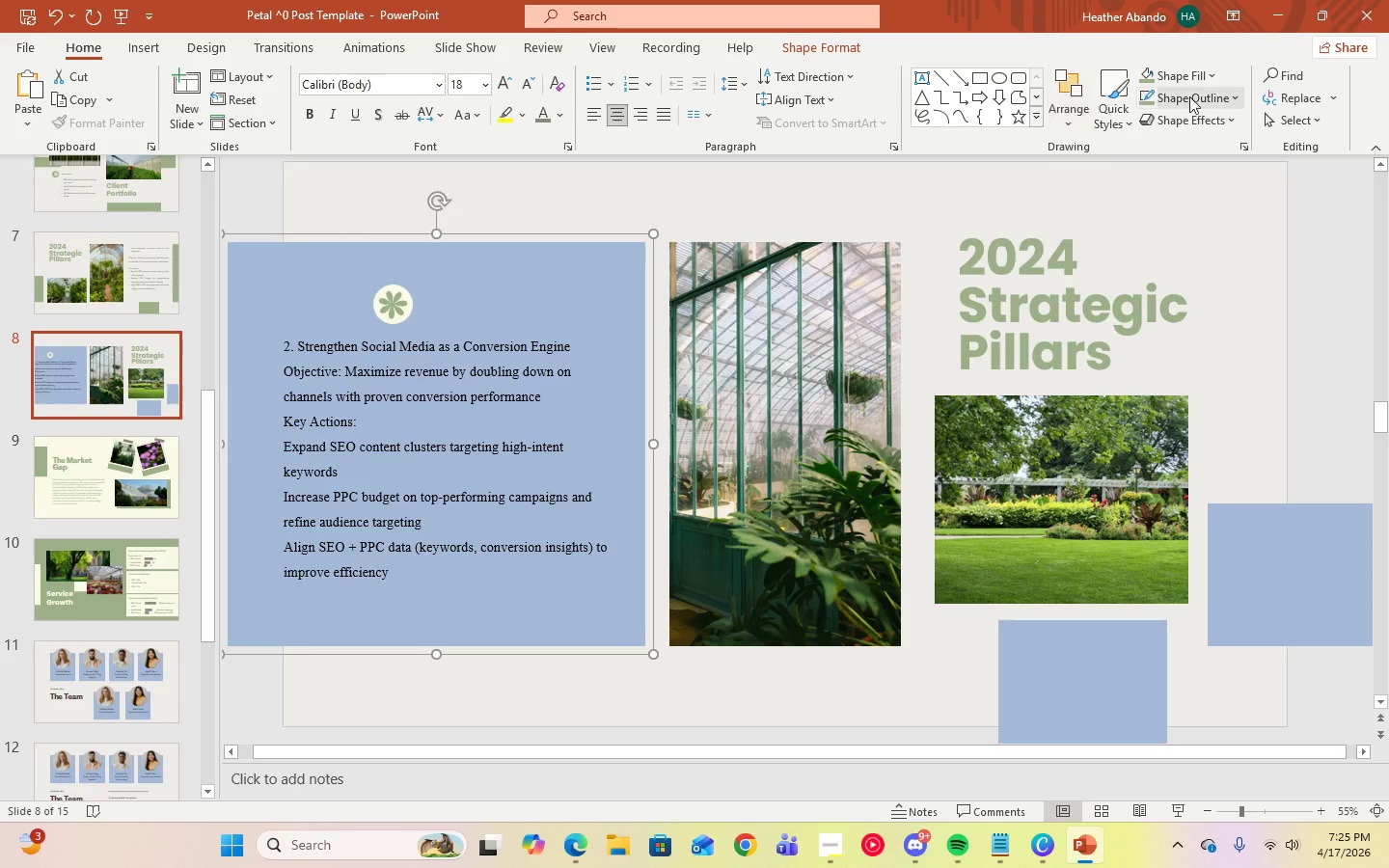 
left_click([1139, 79])
 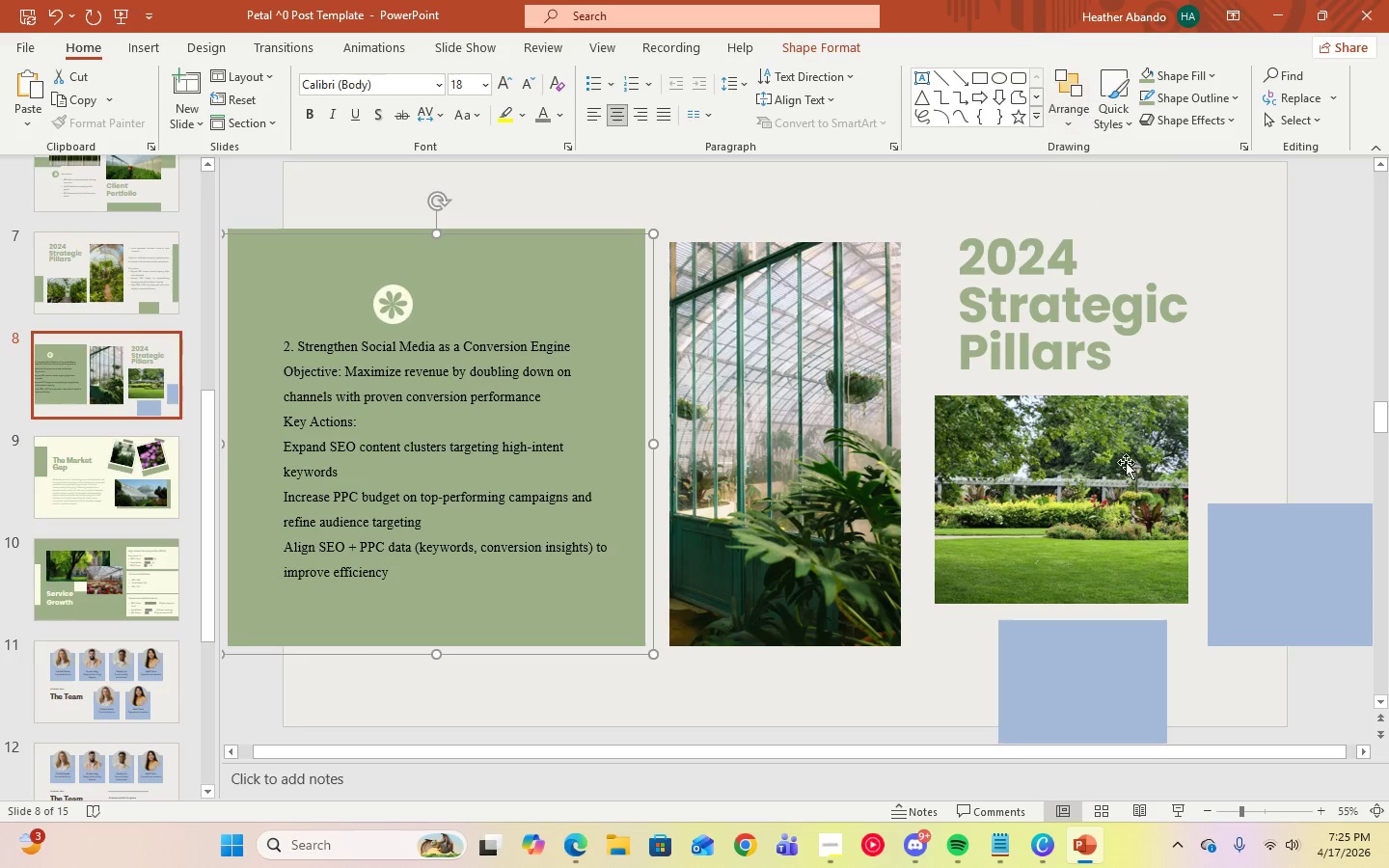 
left_click([1113, 662])
 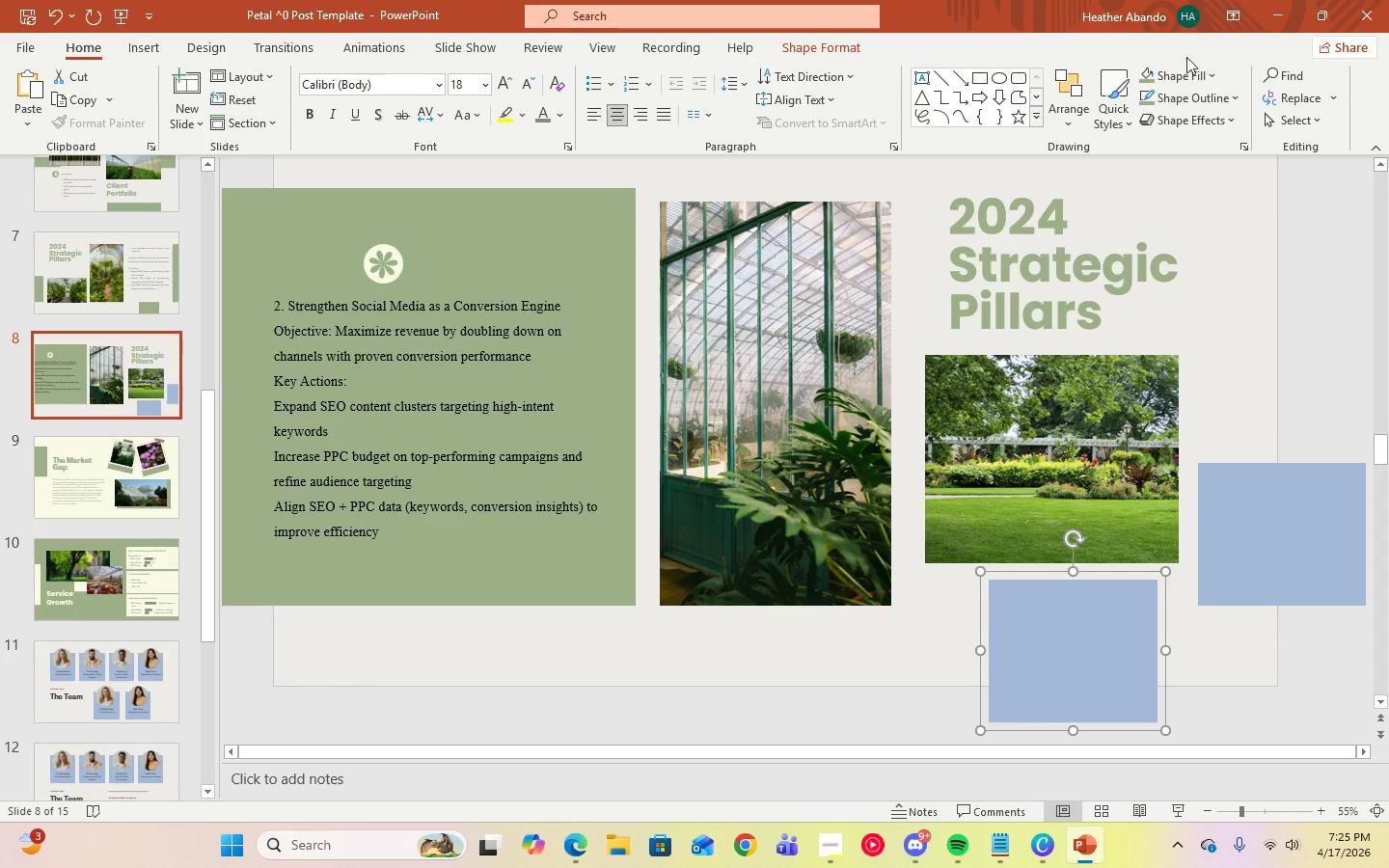 
left_click([1146, 77])
 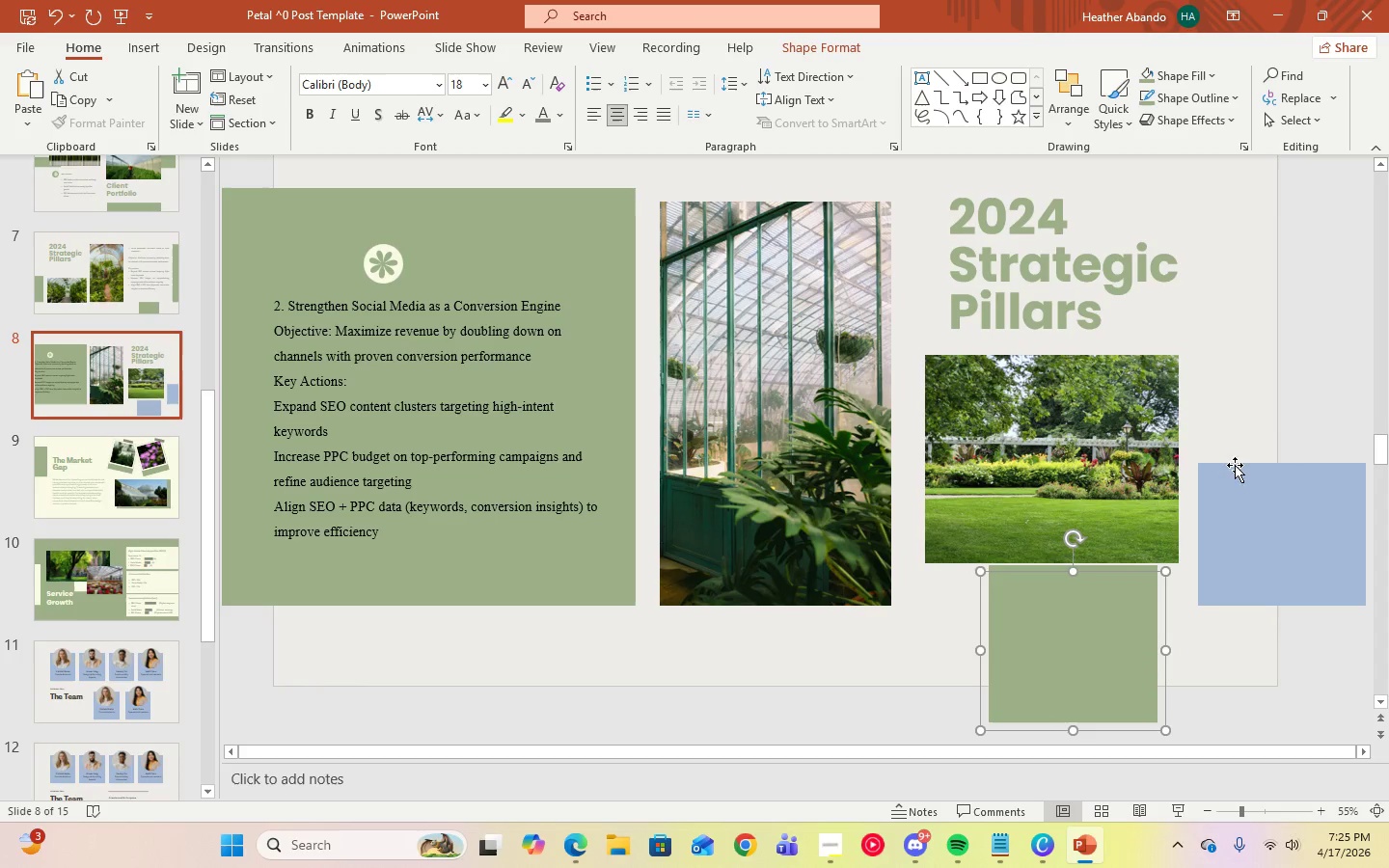 
left_click([1247, 495])
 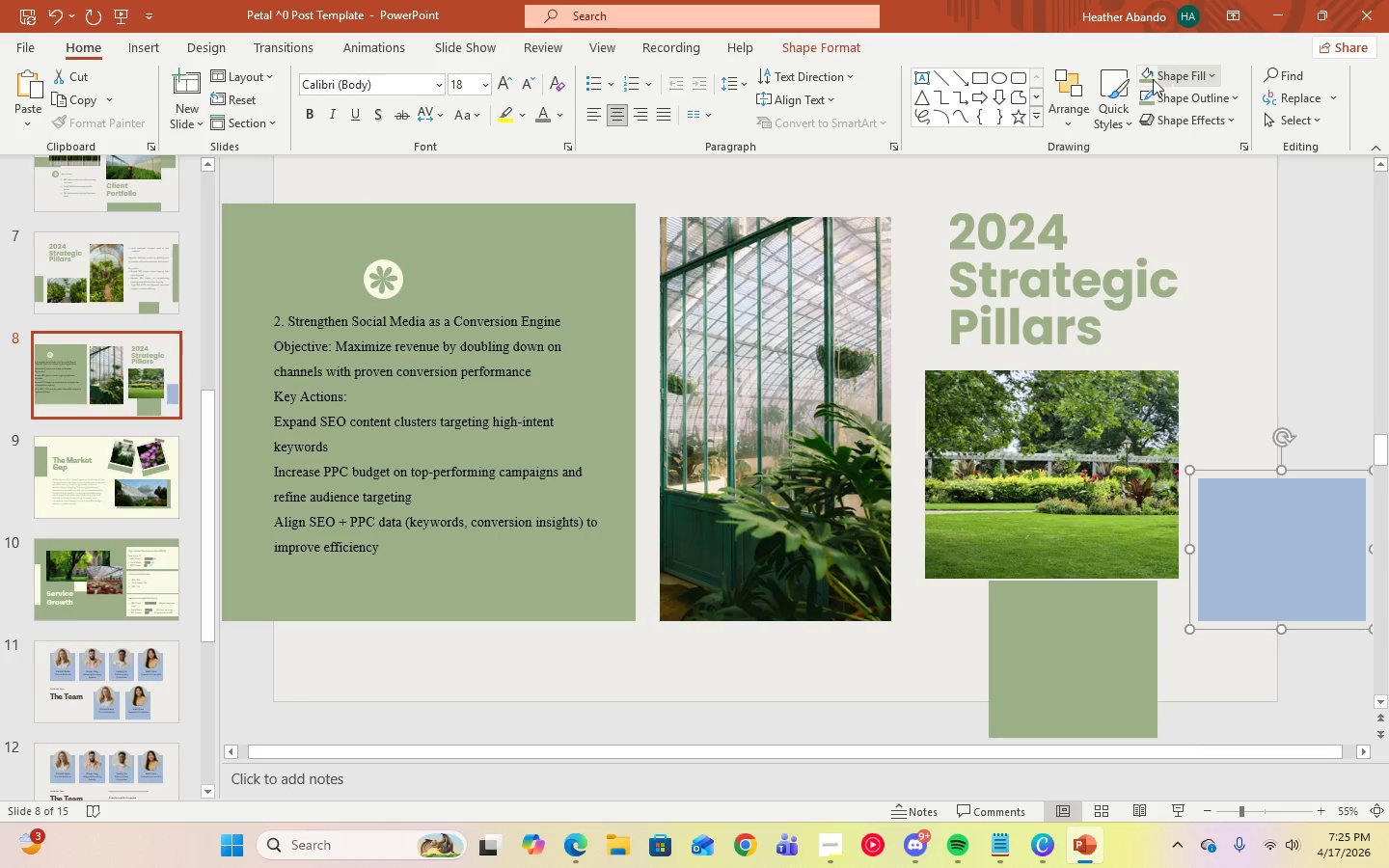 
left_click([1151, 81])
 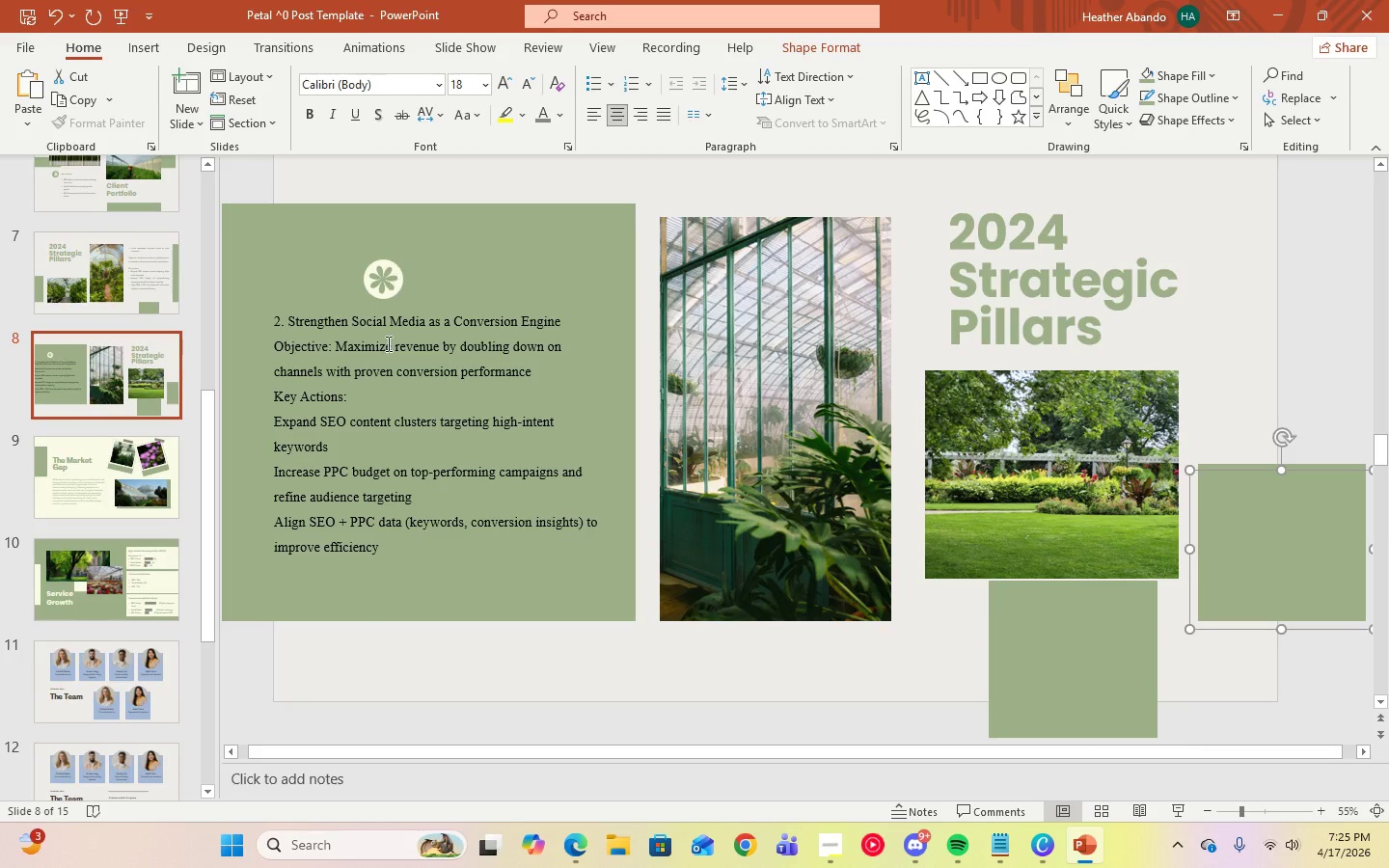 
left_click([436, 536])
 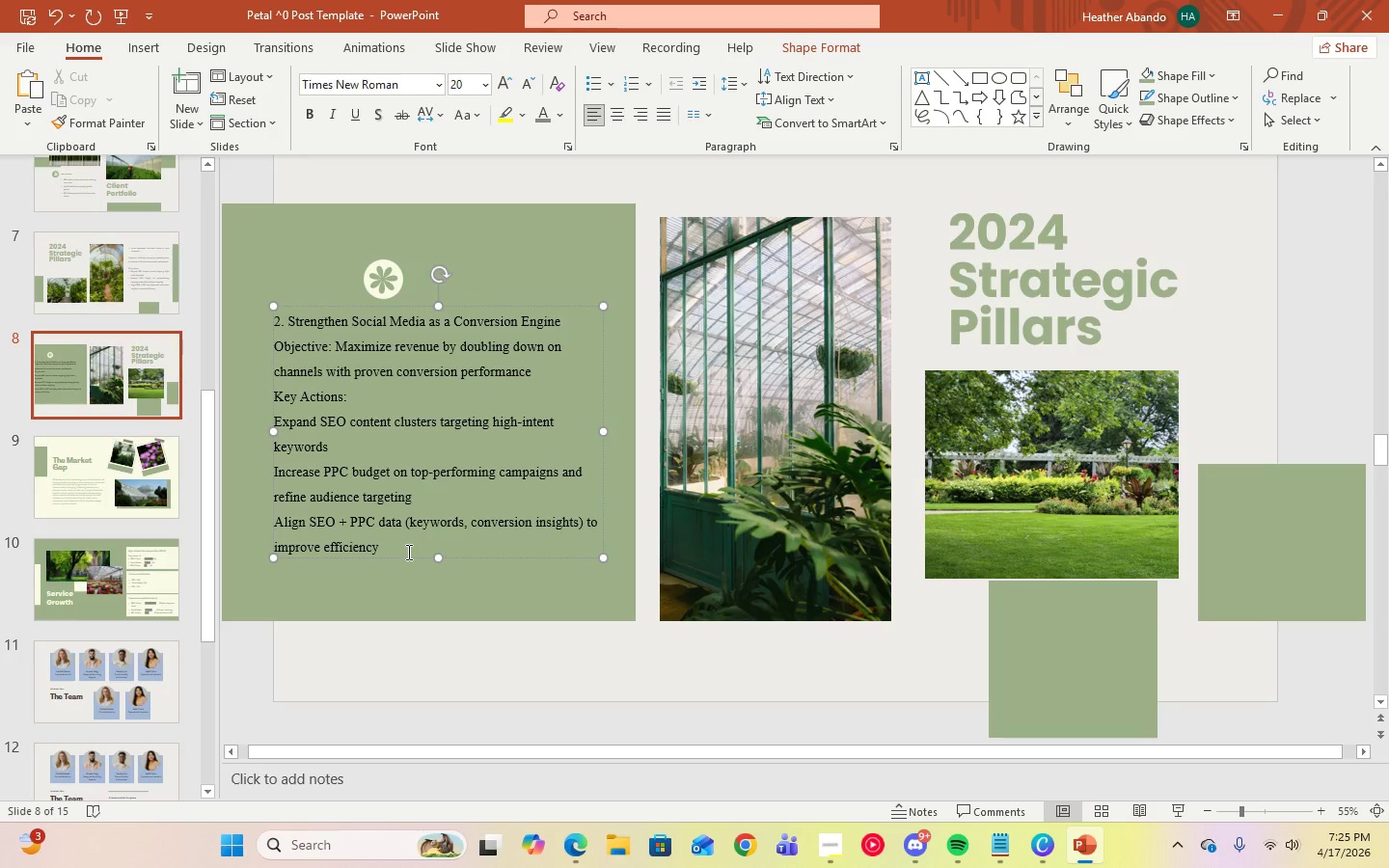 
key(Control+A)
 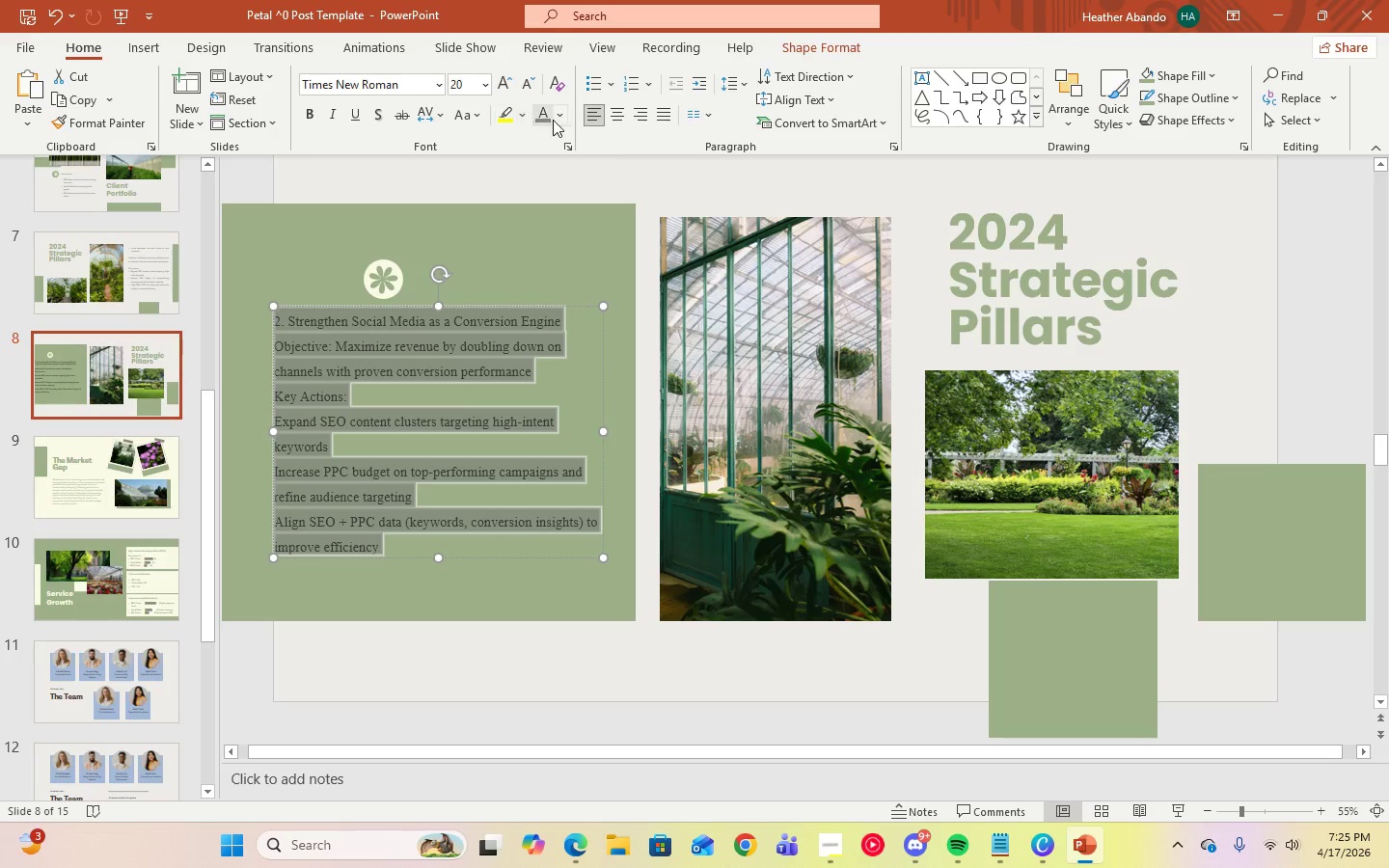 
left_click([561, 120])
 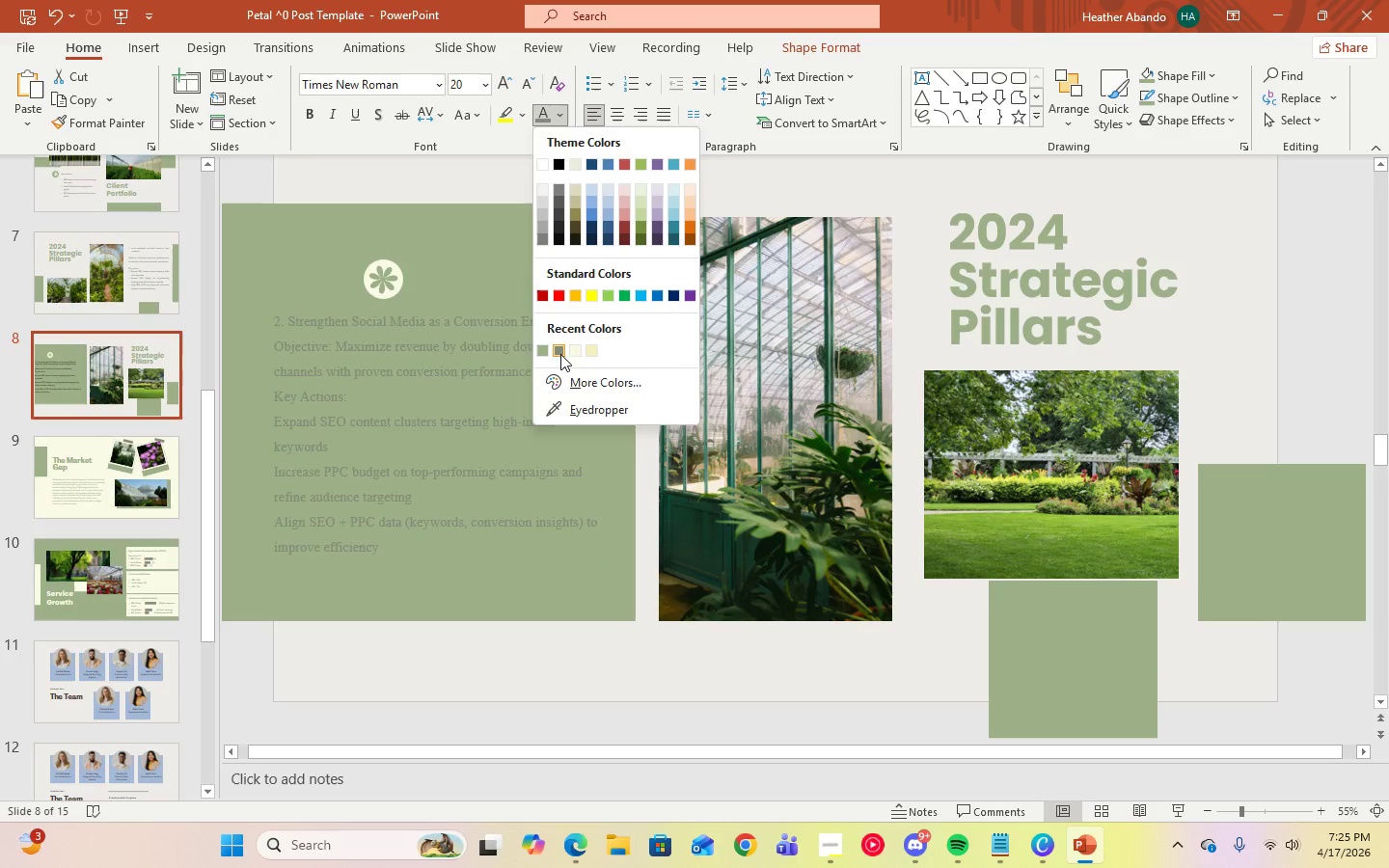 
left_click([574, 354])
 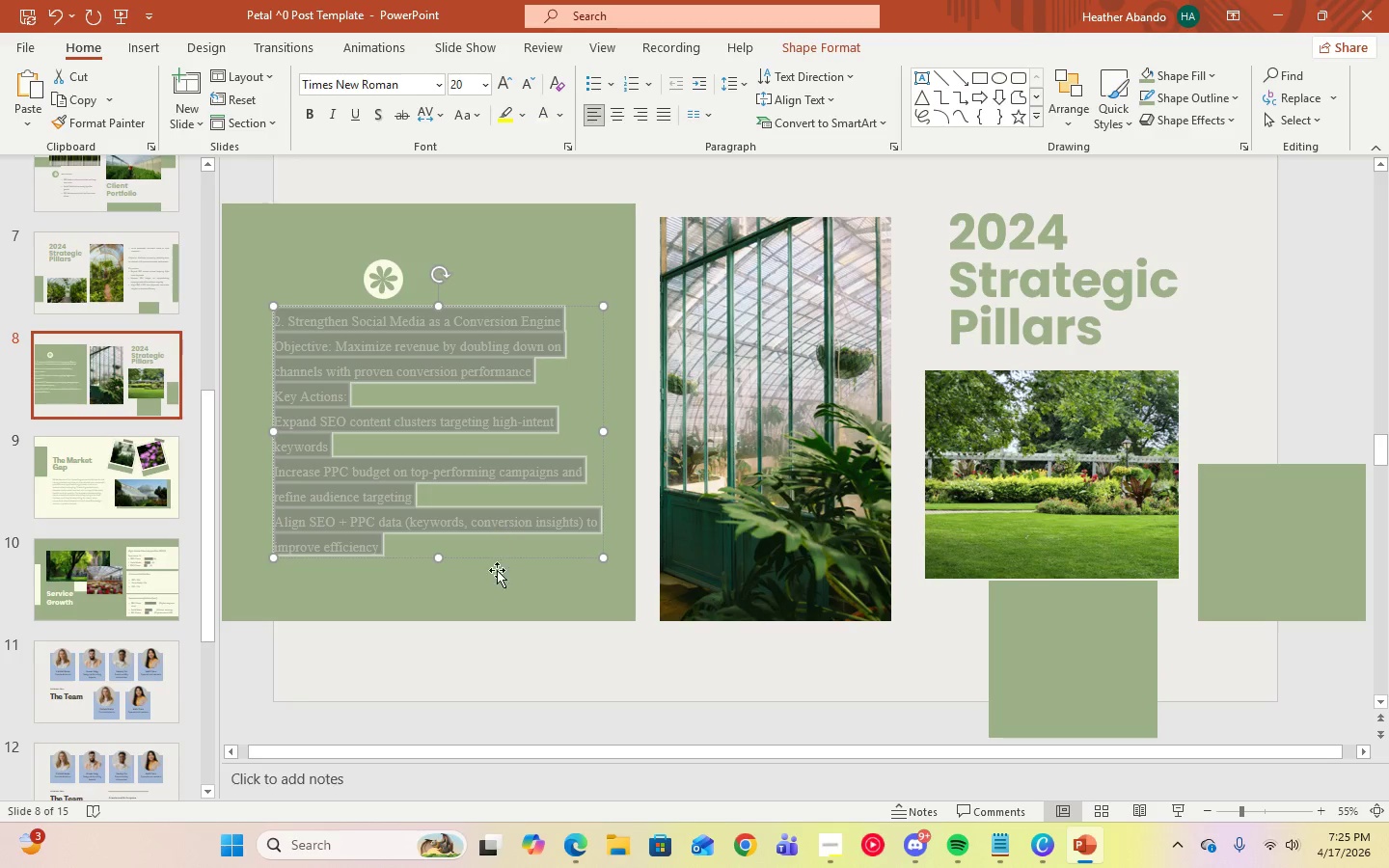 
left_click([497, 579])
 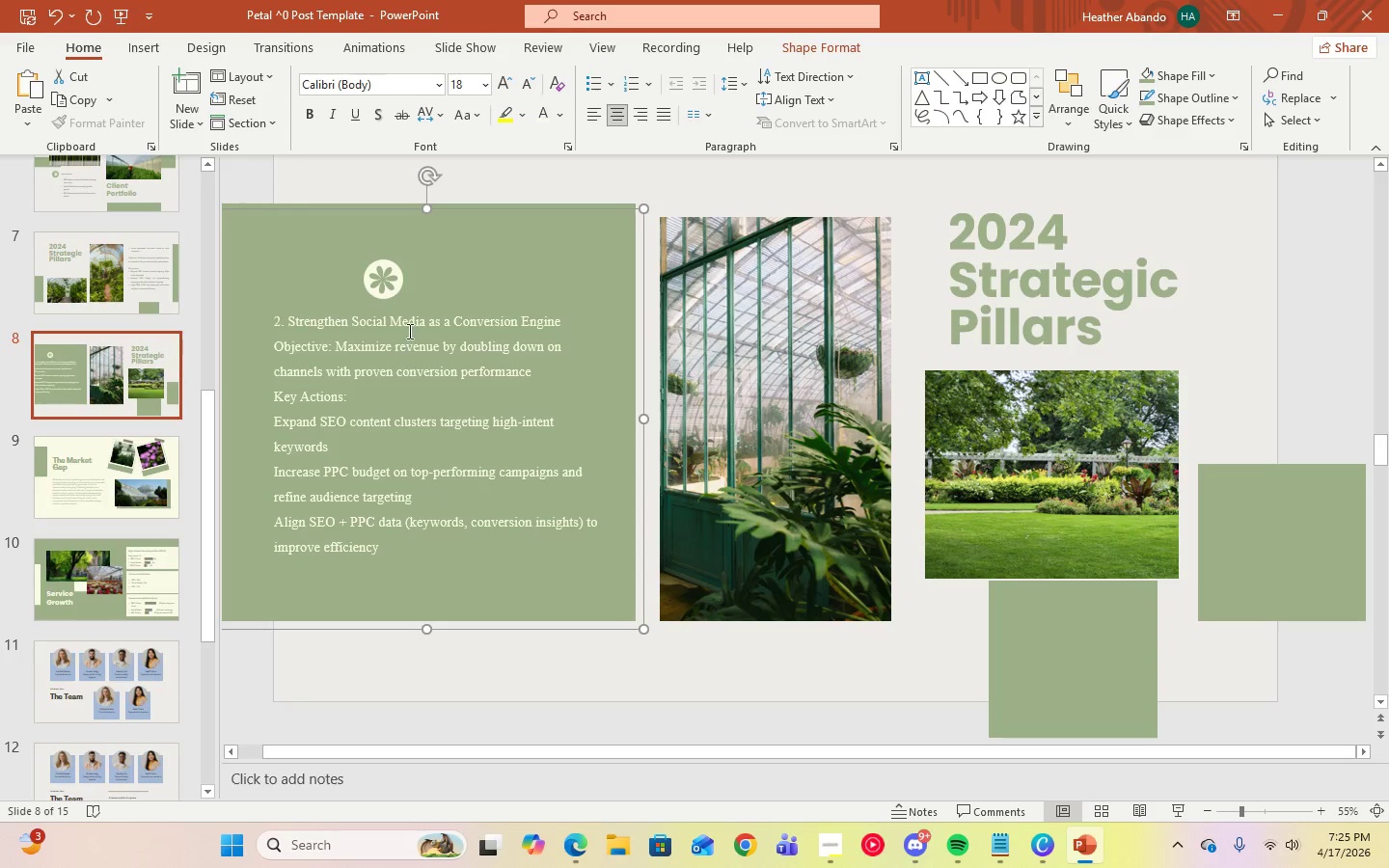 
left_click([424, 326])
 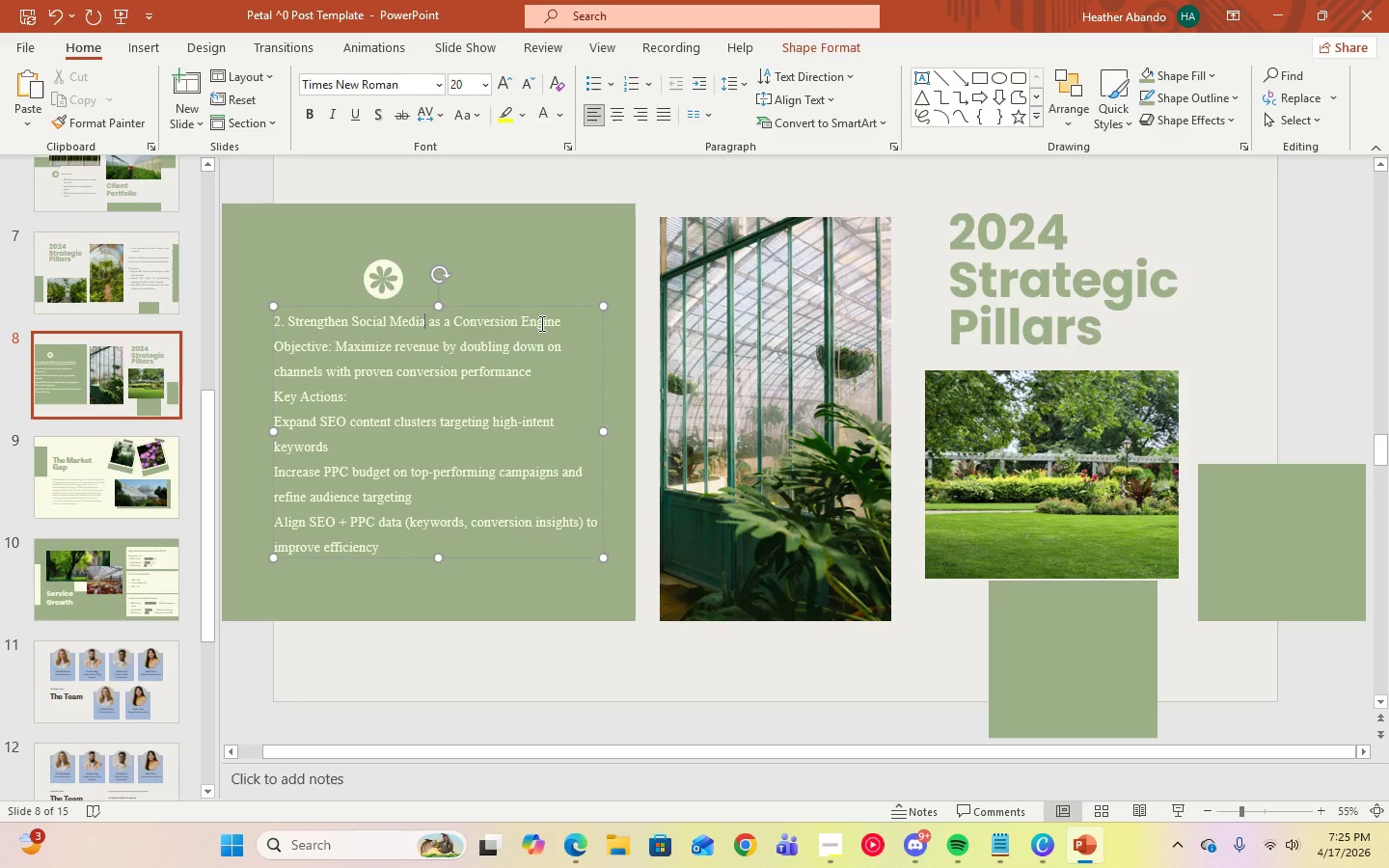 
left_click([540, 323])
 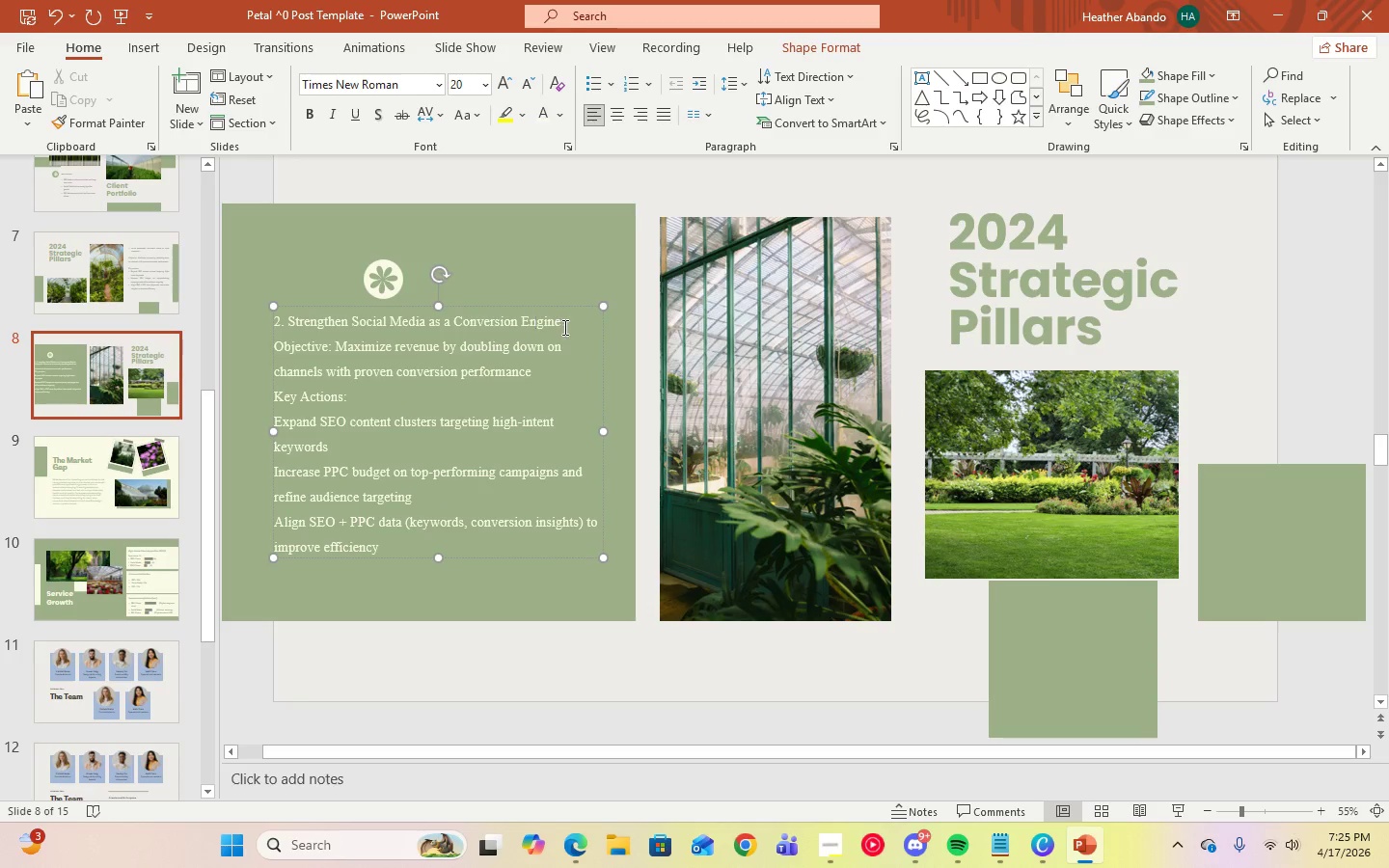 
left_click([563, 327])
 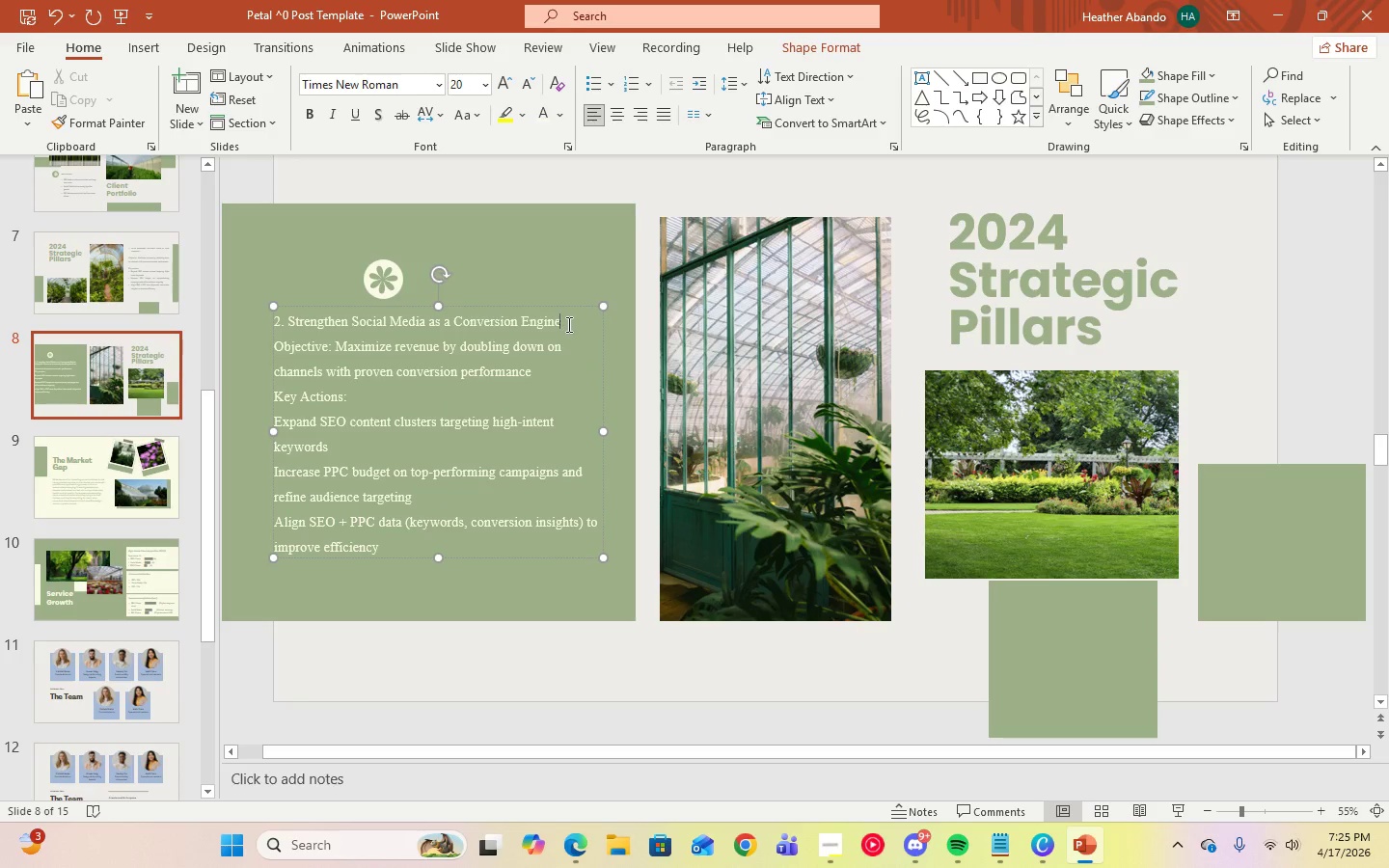 
left_click_drag(start_coordinate=[567, 324], to_coordinate=[294, 327])
 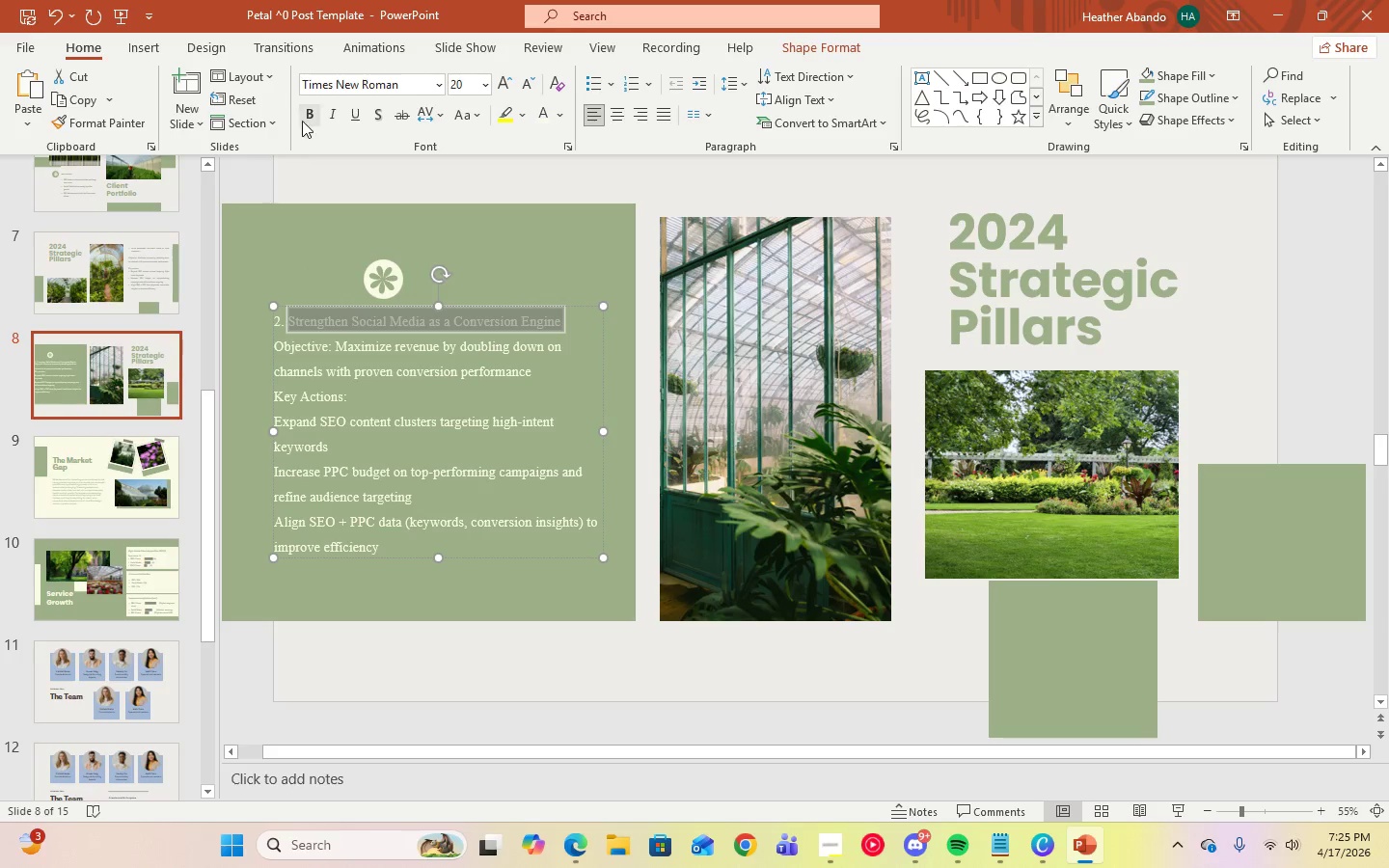 
left_click([305, 120])
 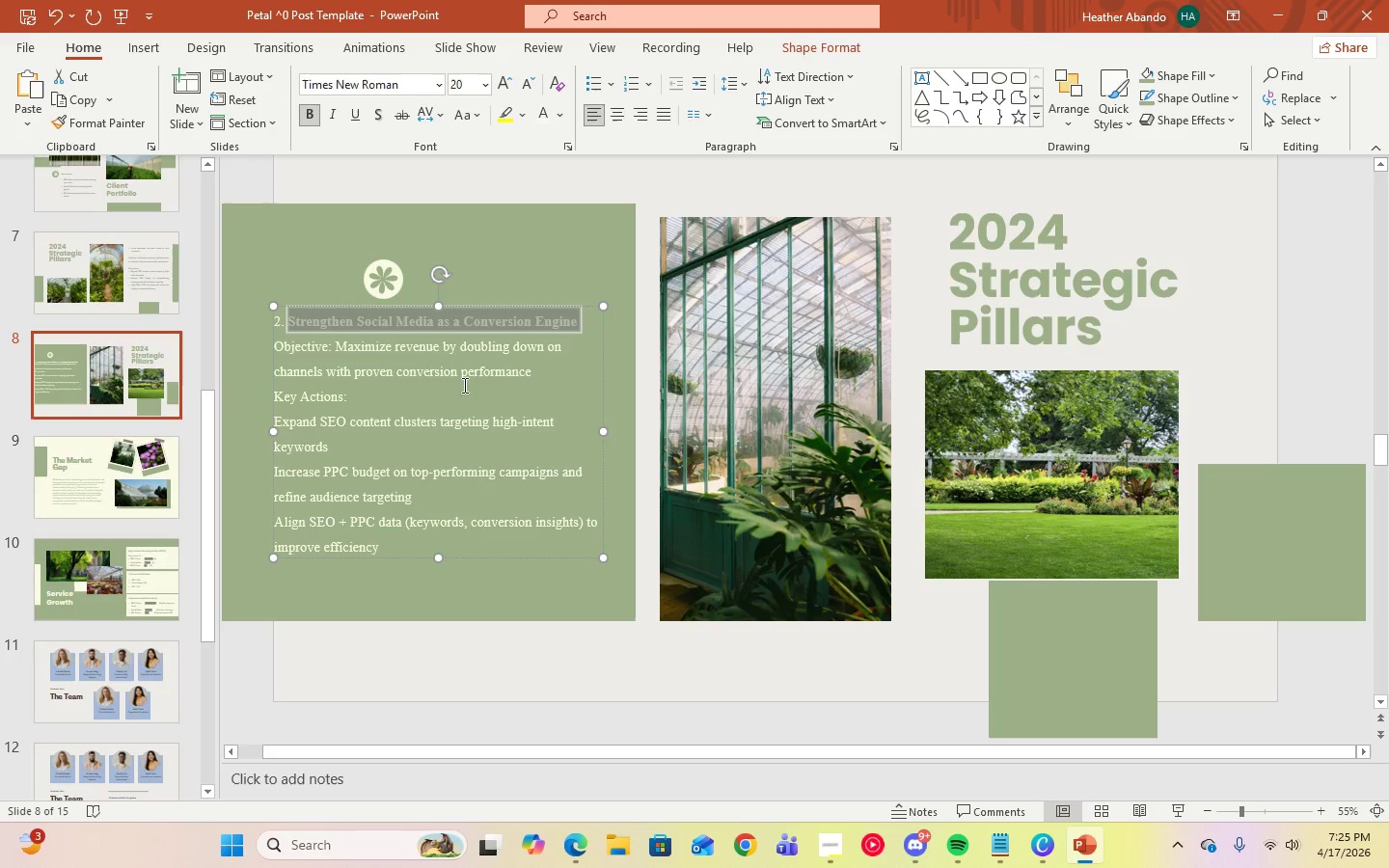 
left_click([467, 394])
 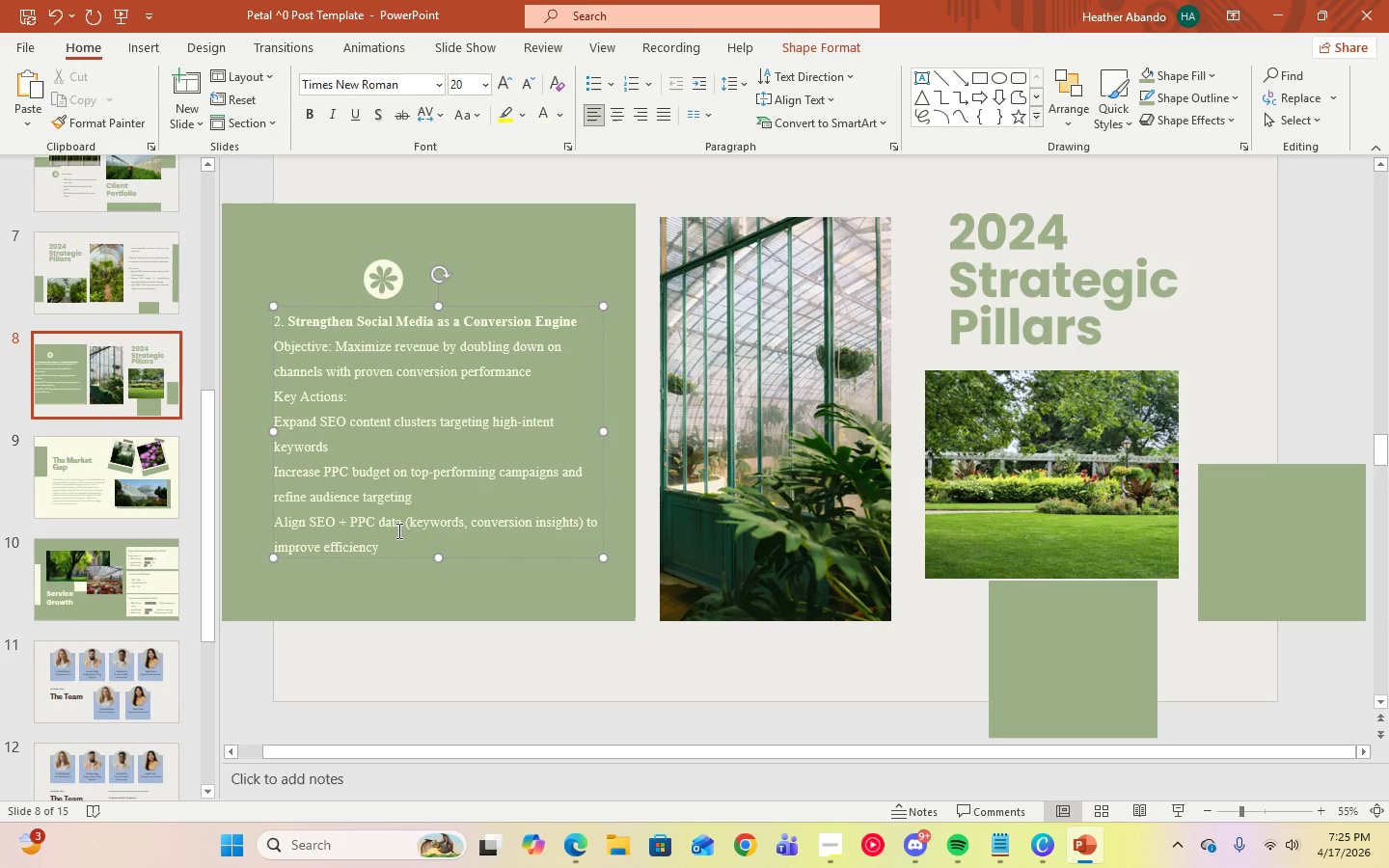 
left_click_drag(start_coordinate=[385, 546], to_coordinate=[278, 427])
 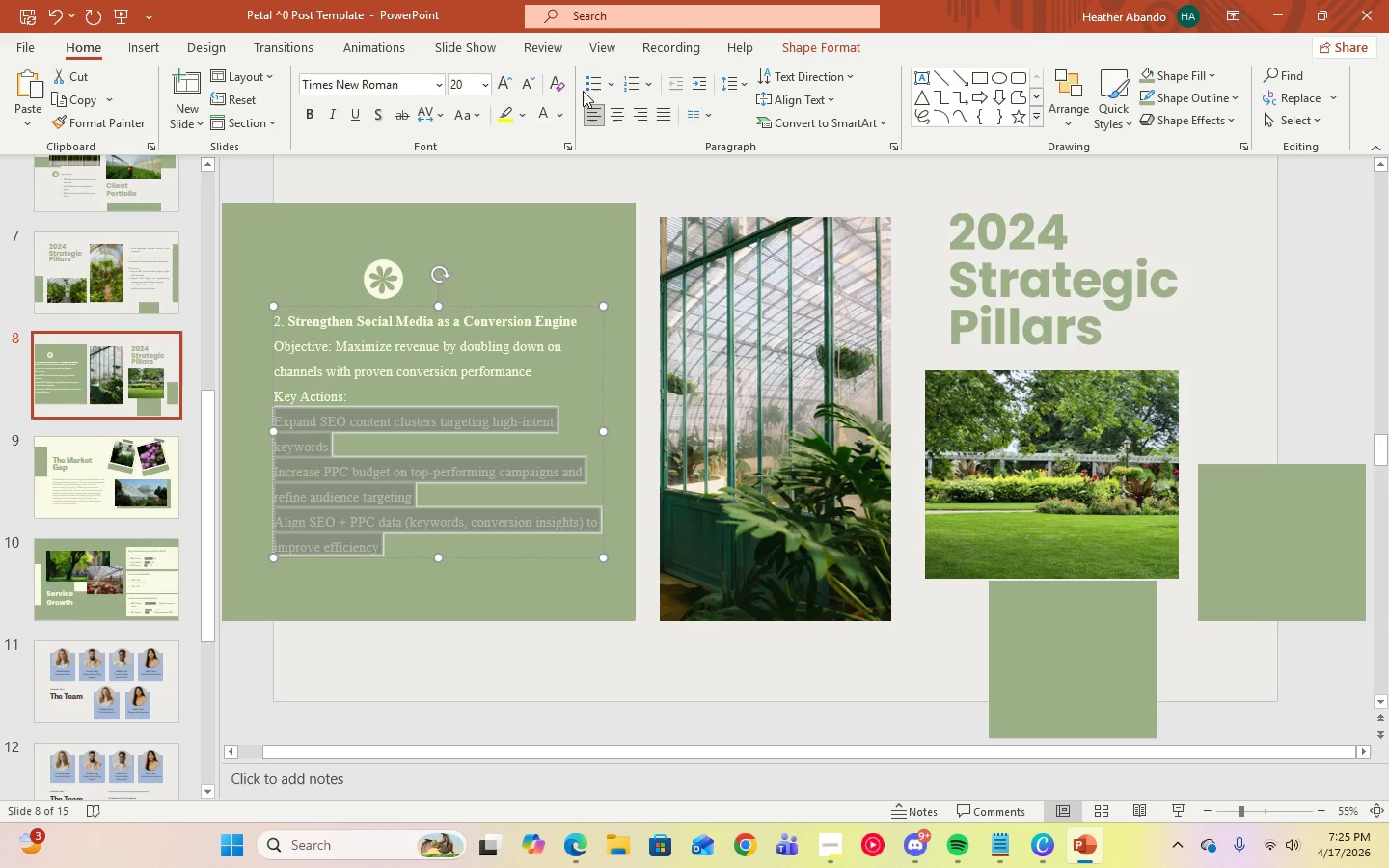 
left_click([586, 89])
 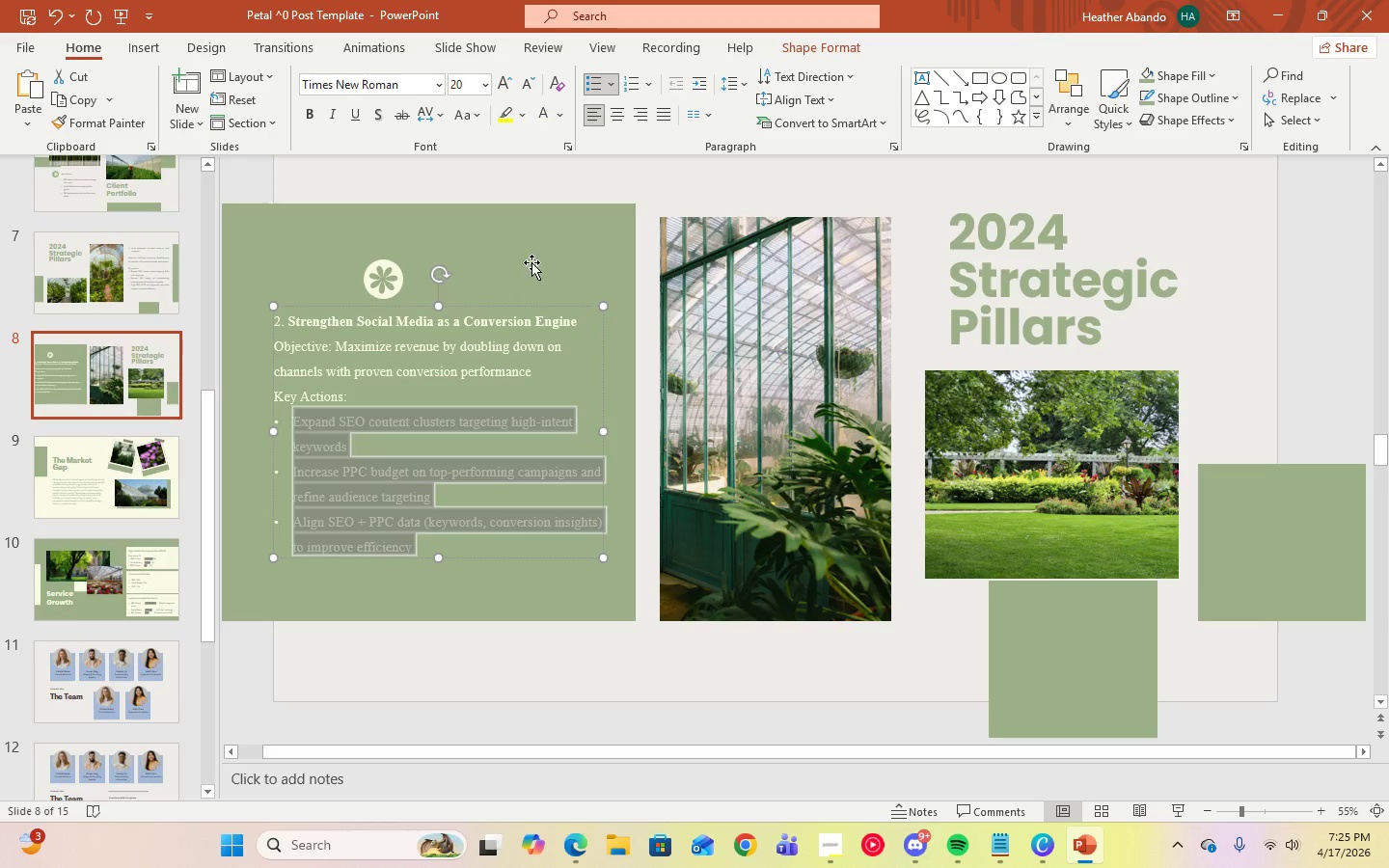 
left_click([531, 266])
 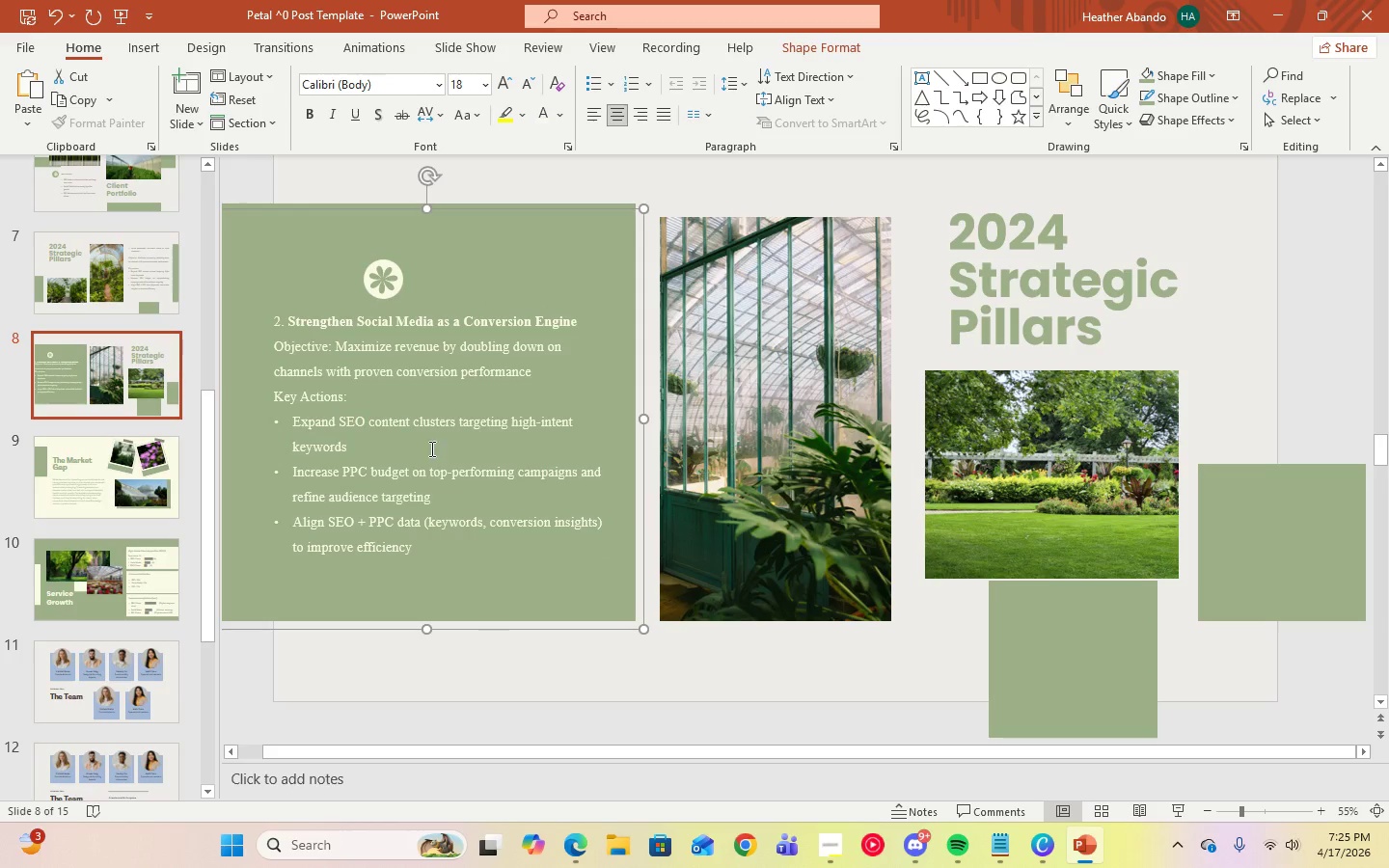 
left_click([389, 279])
 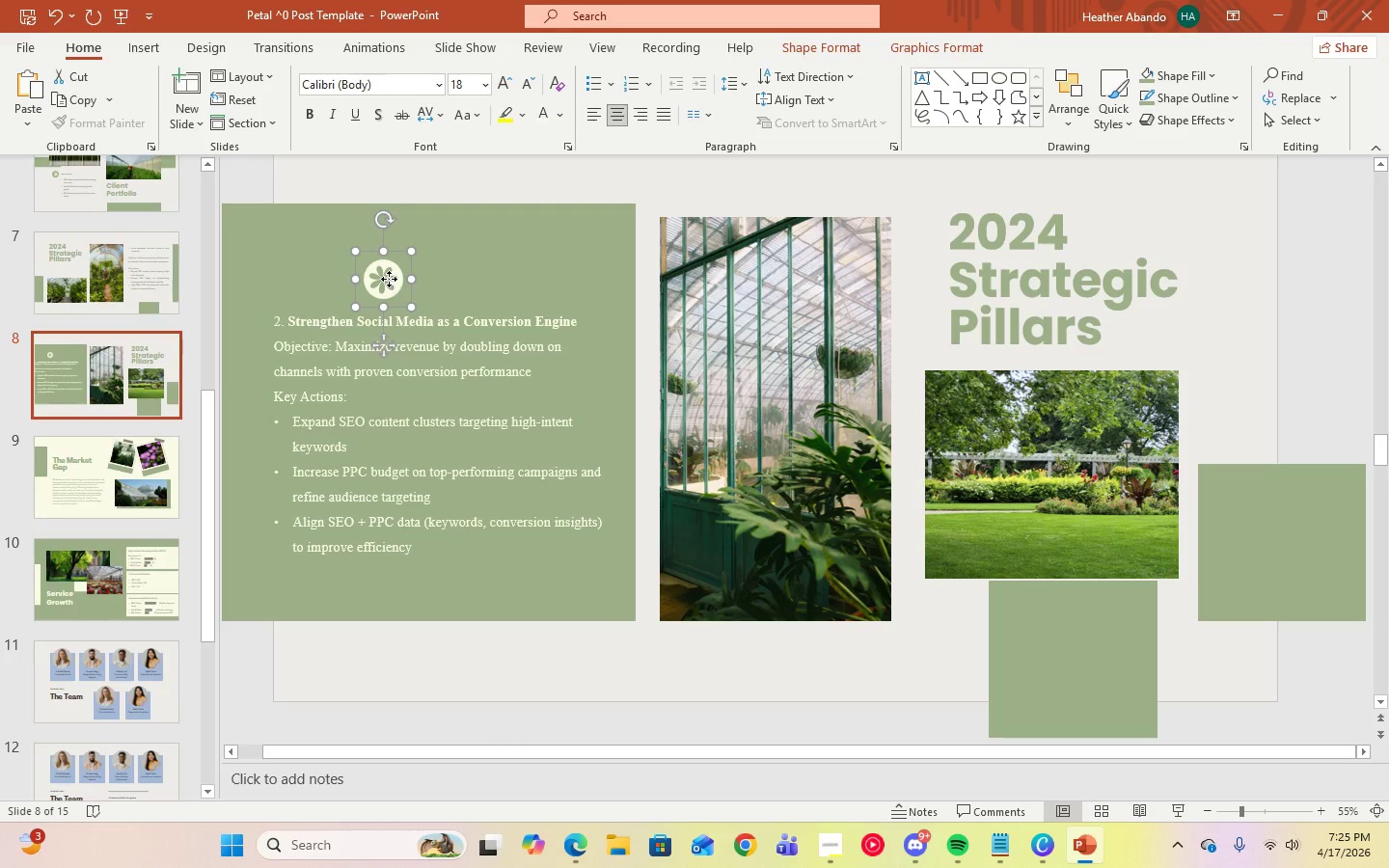 
left_click_drag(start_coordinate=[389, 279], to_coordinate=[433, 279])
 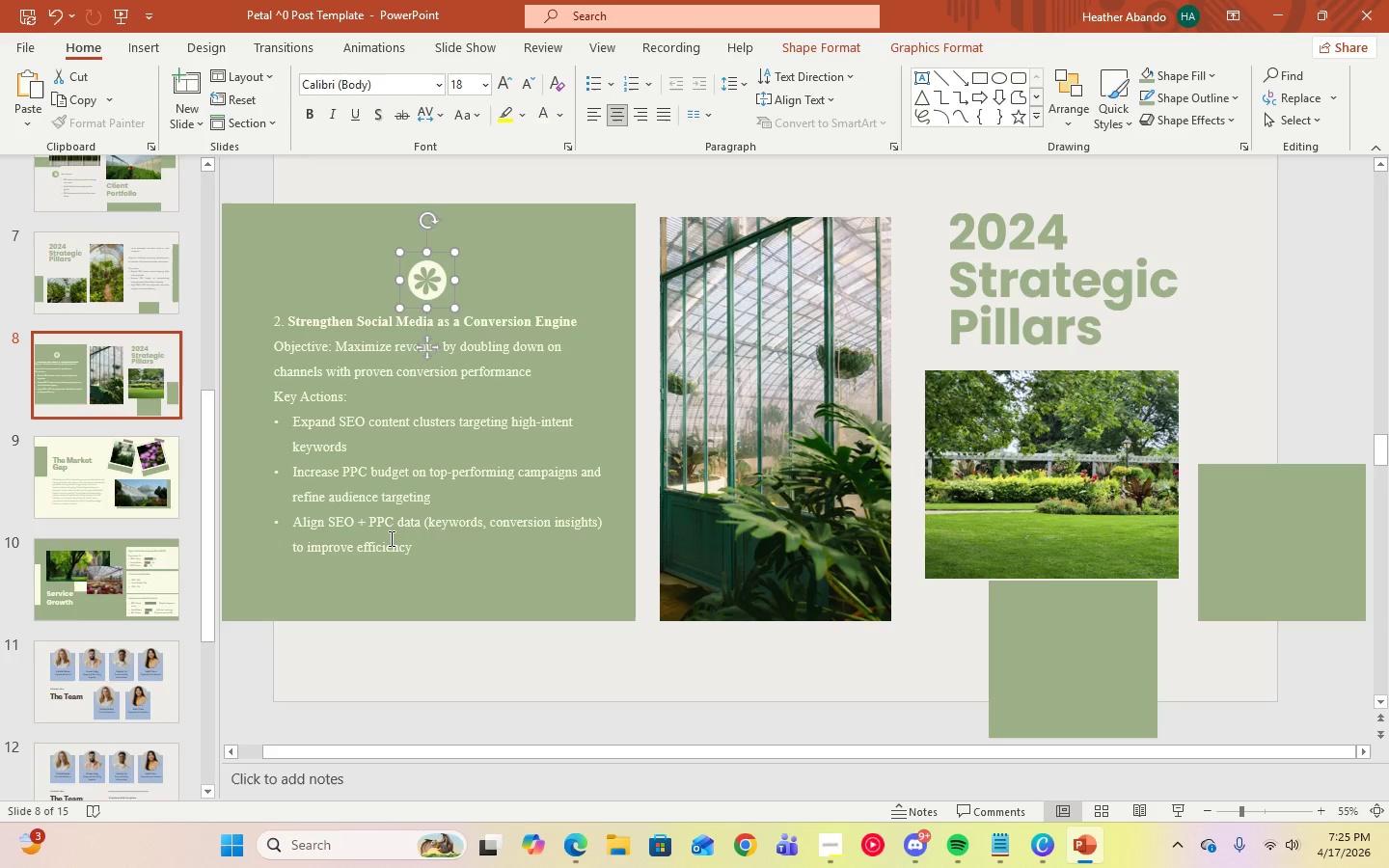 
left_click([390, 537])
 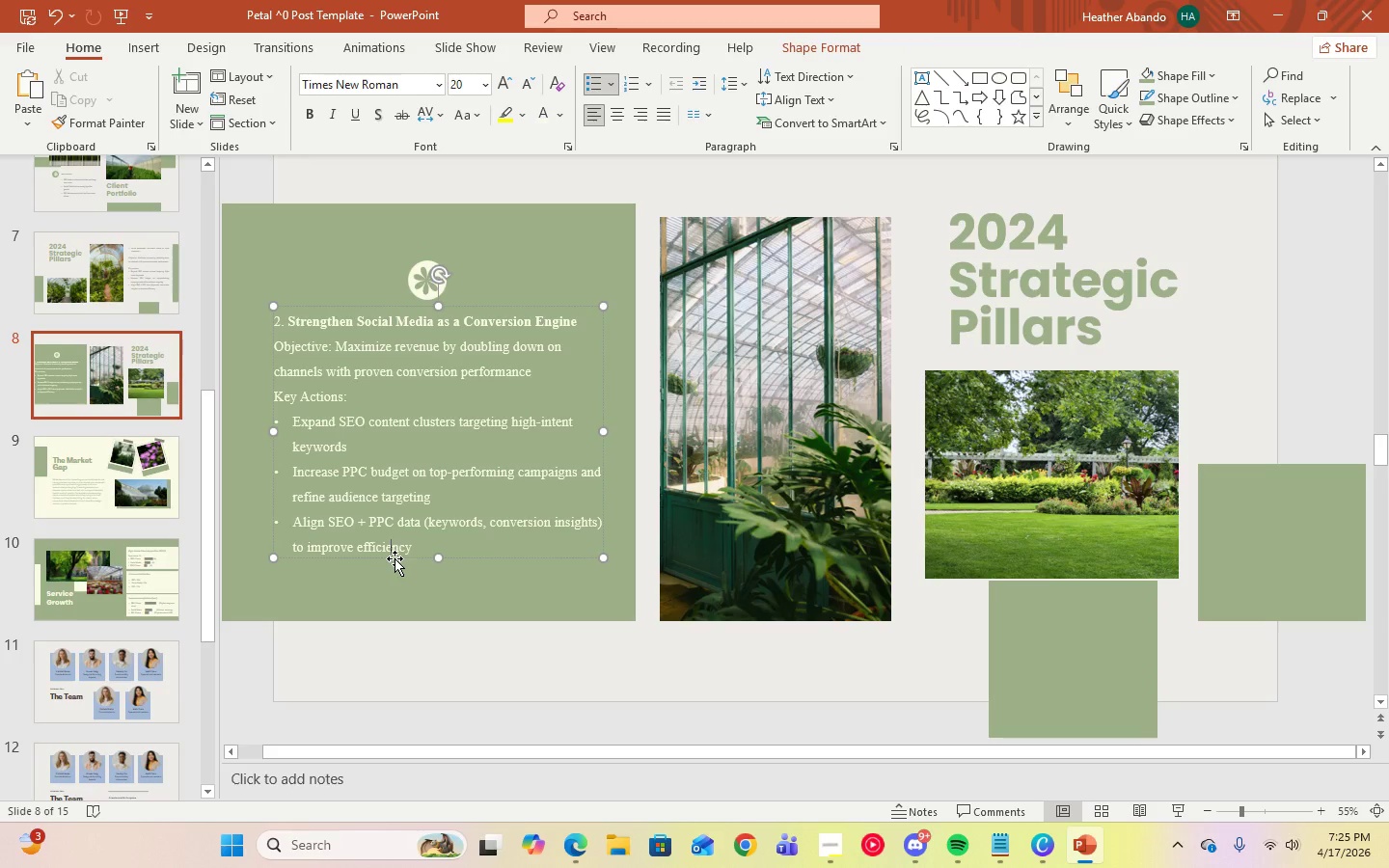 
left_click_drag(start_coordinate=[395, 558], to_coordinate=[395, 568])
 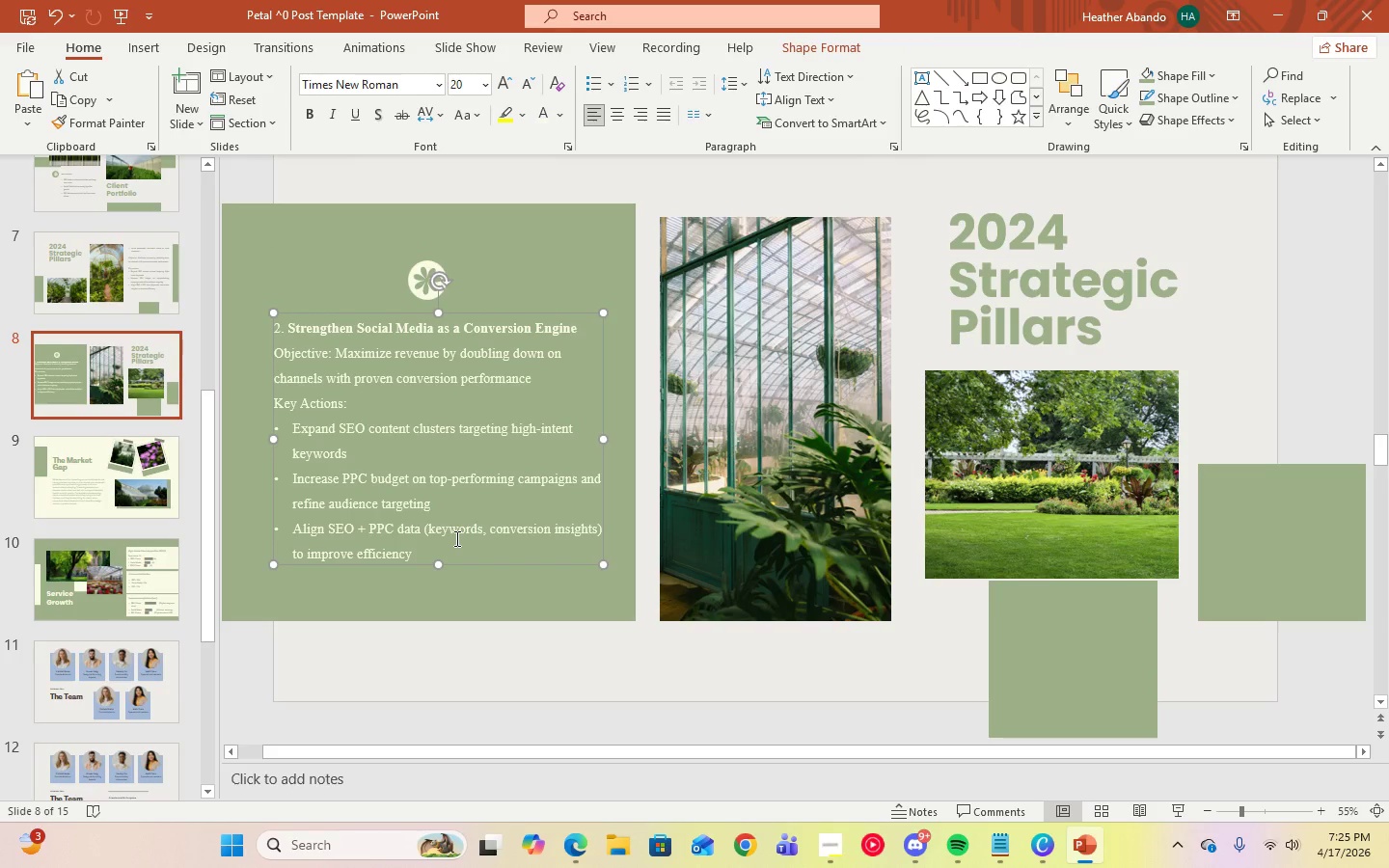 
left_click([455, 538])
 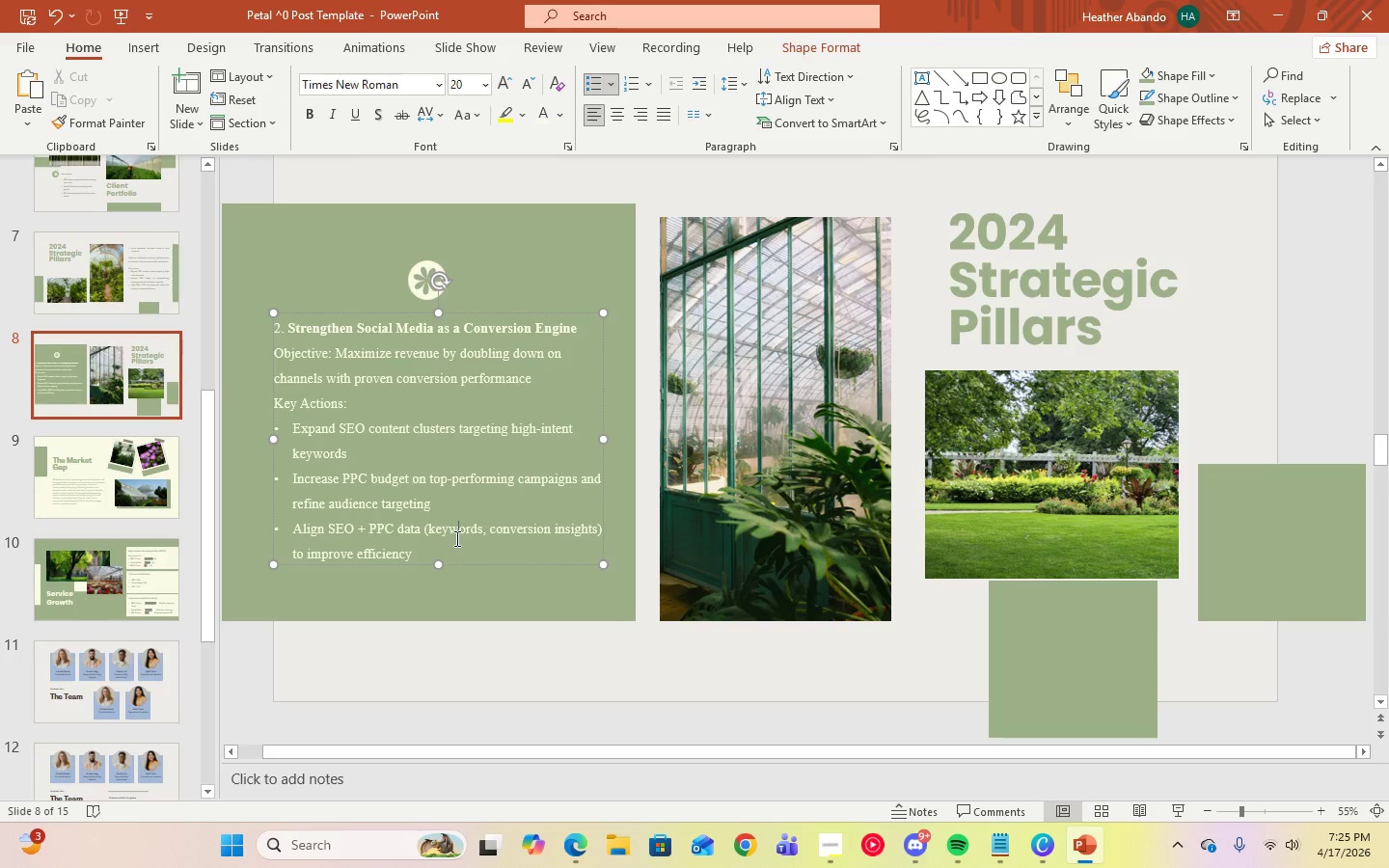 
key(Control+A)
 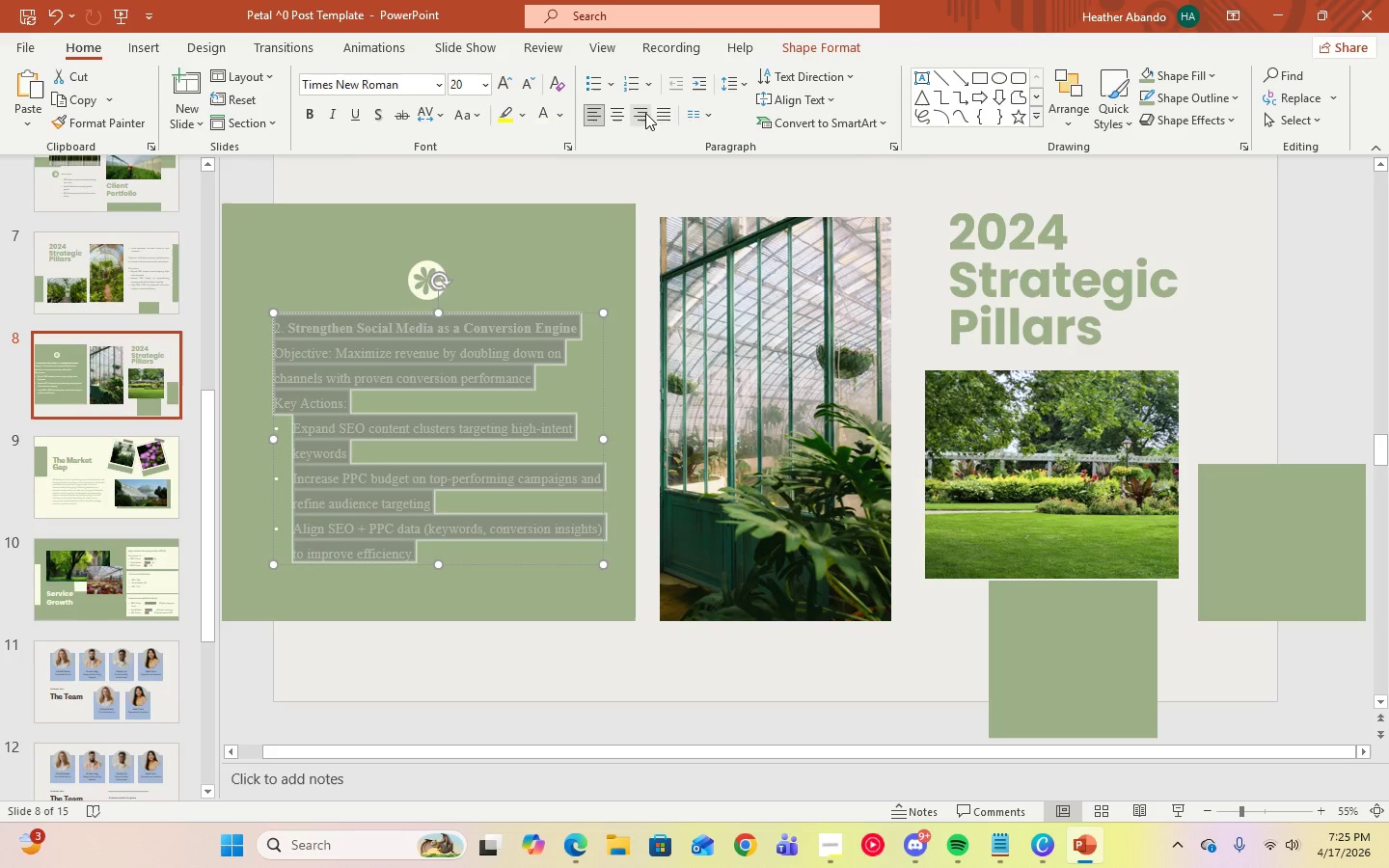 
left_click([657, 115])
 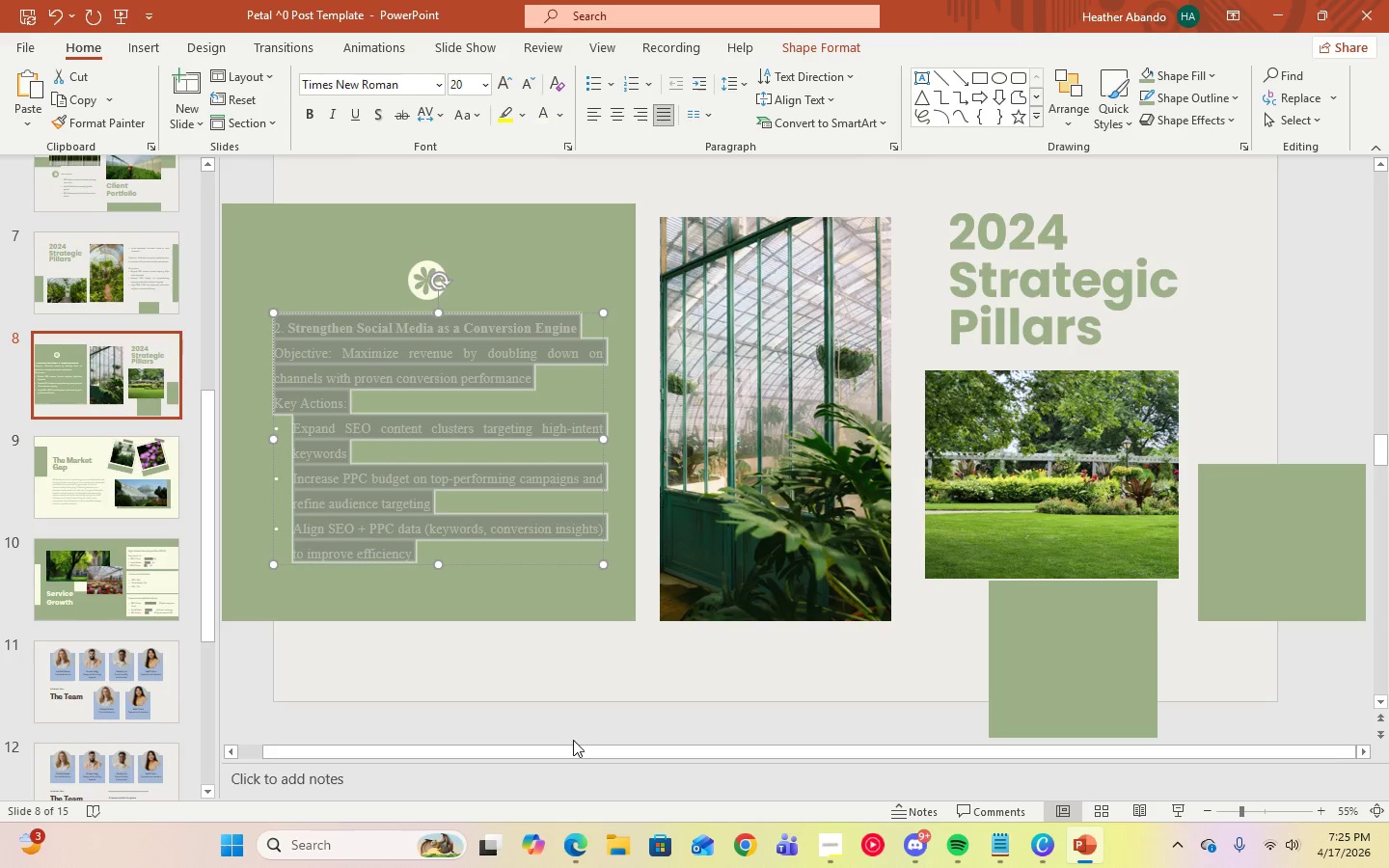 
left_click([563, 700])
 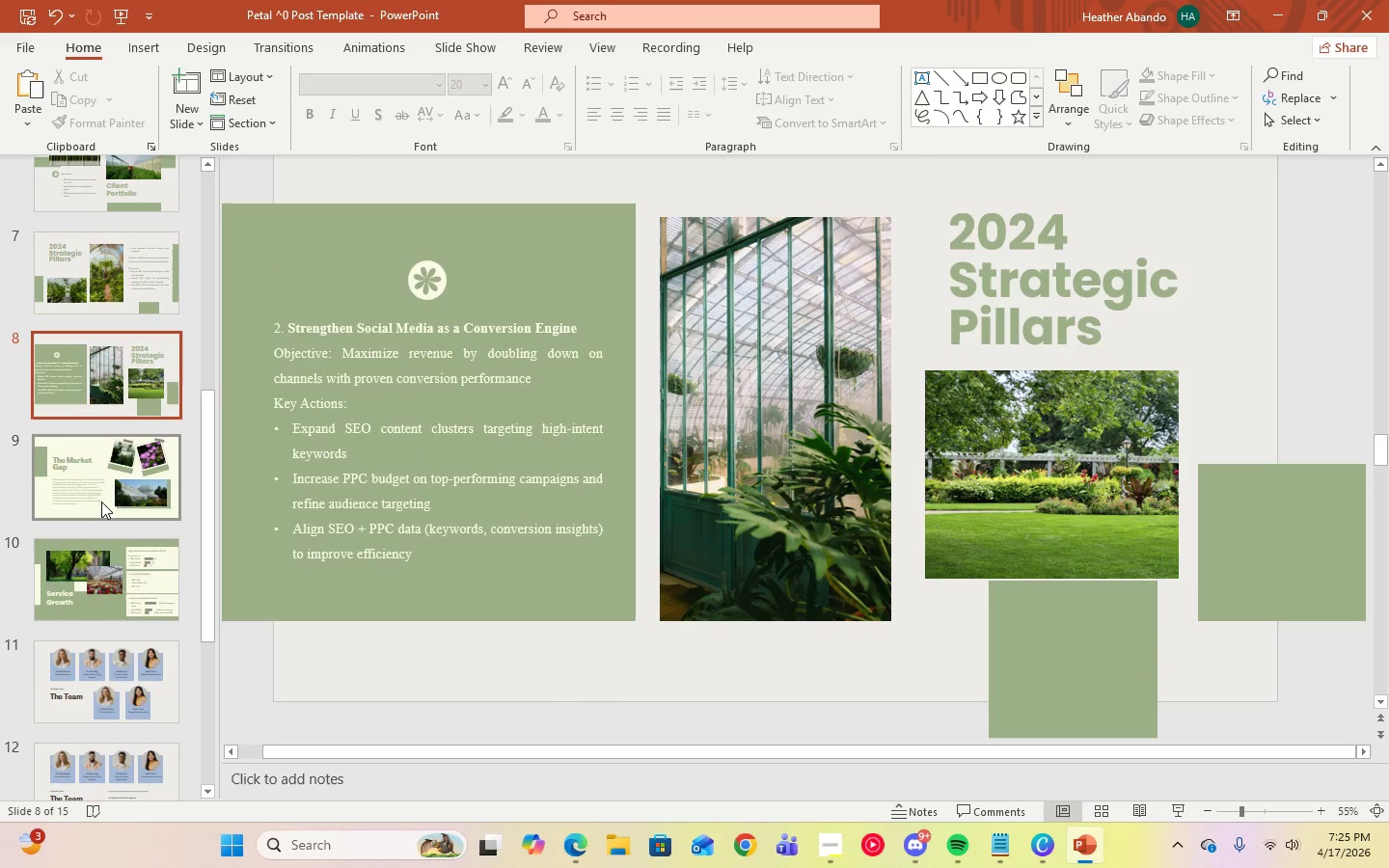 
left_click([99, 283])
 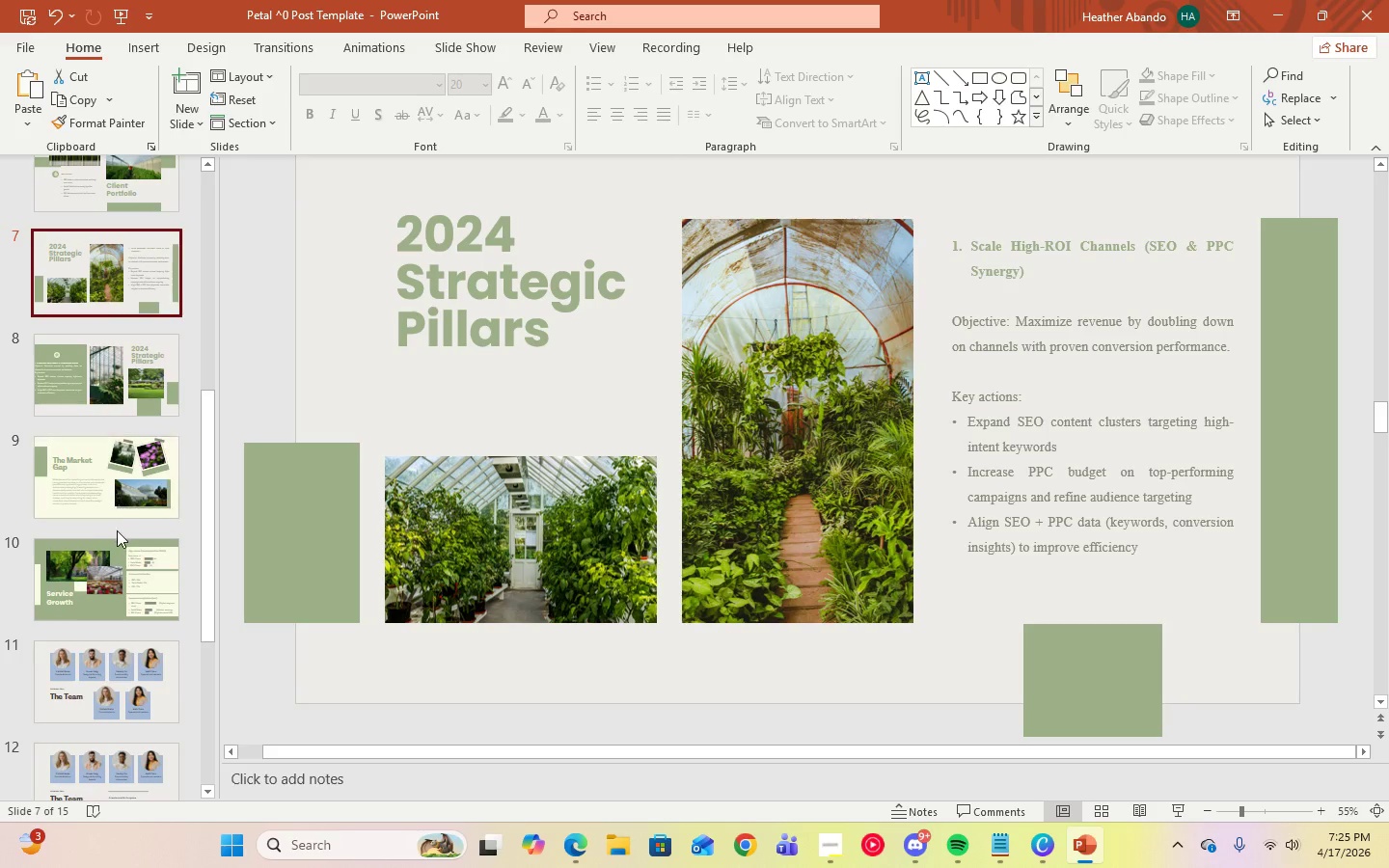 
left_click([79, 390])
 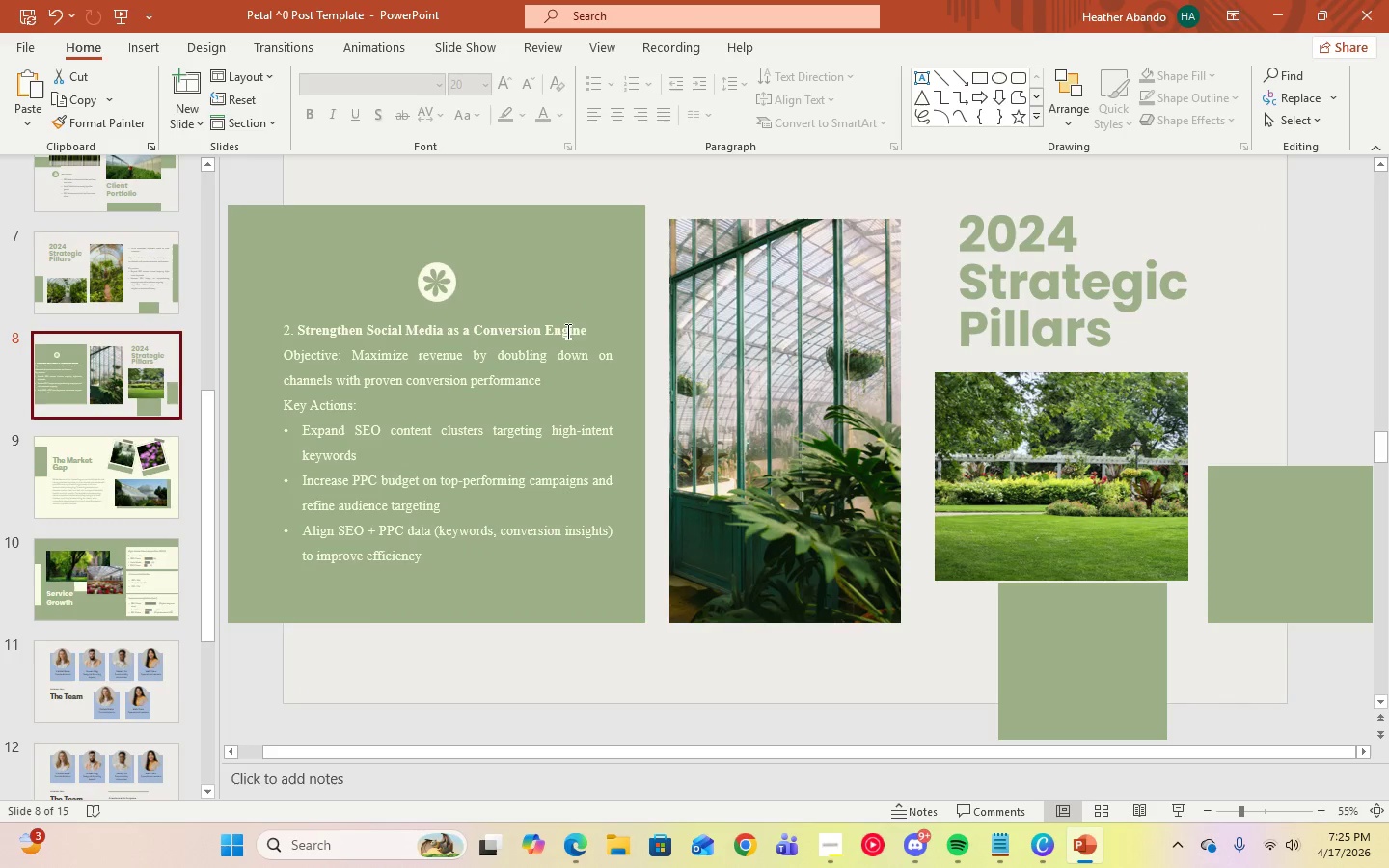 
left_click([590, 331])
 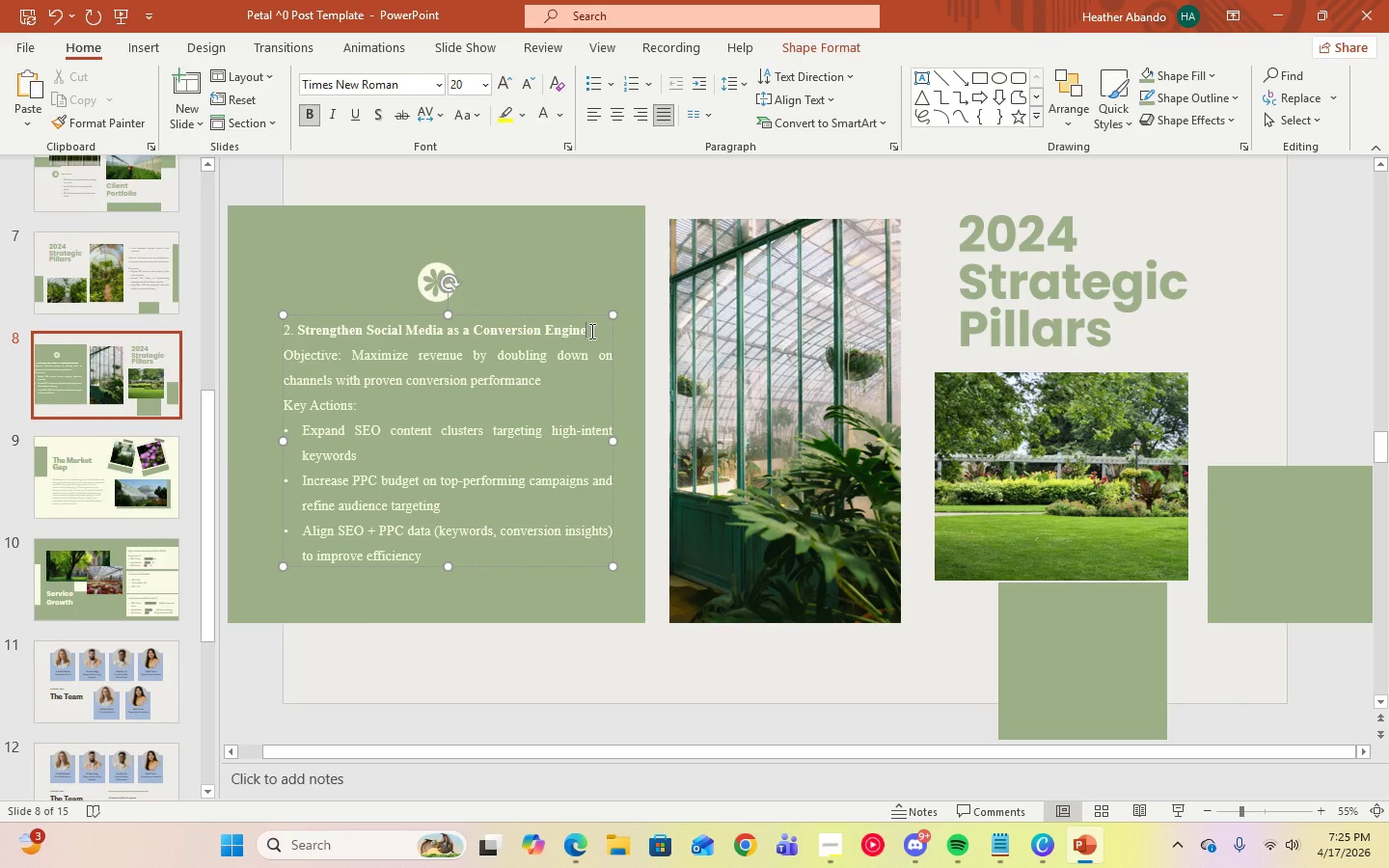 
key(Enter)
 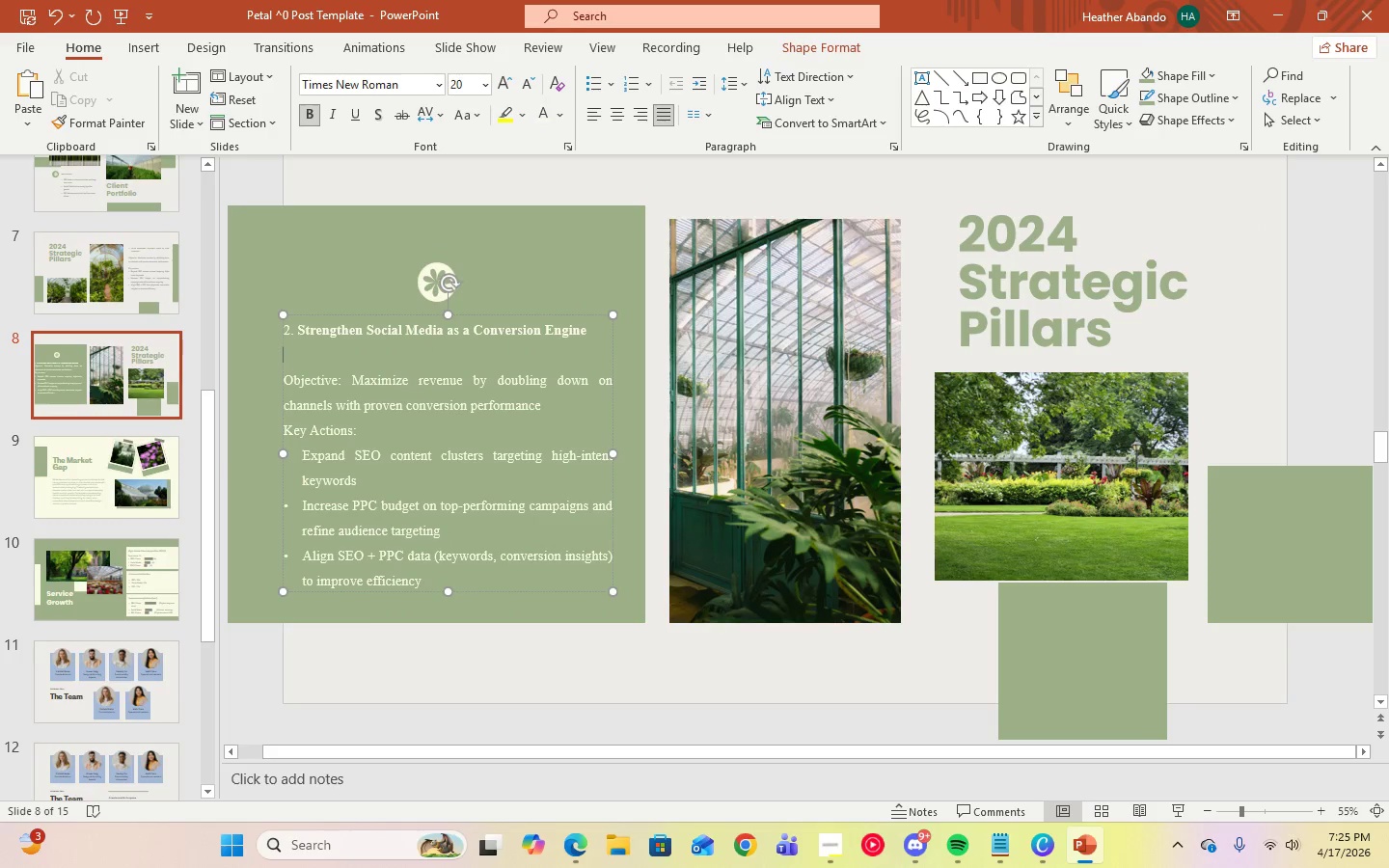 
key(Backspace)
 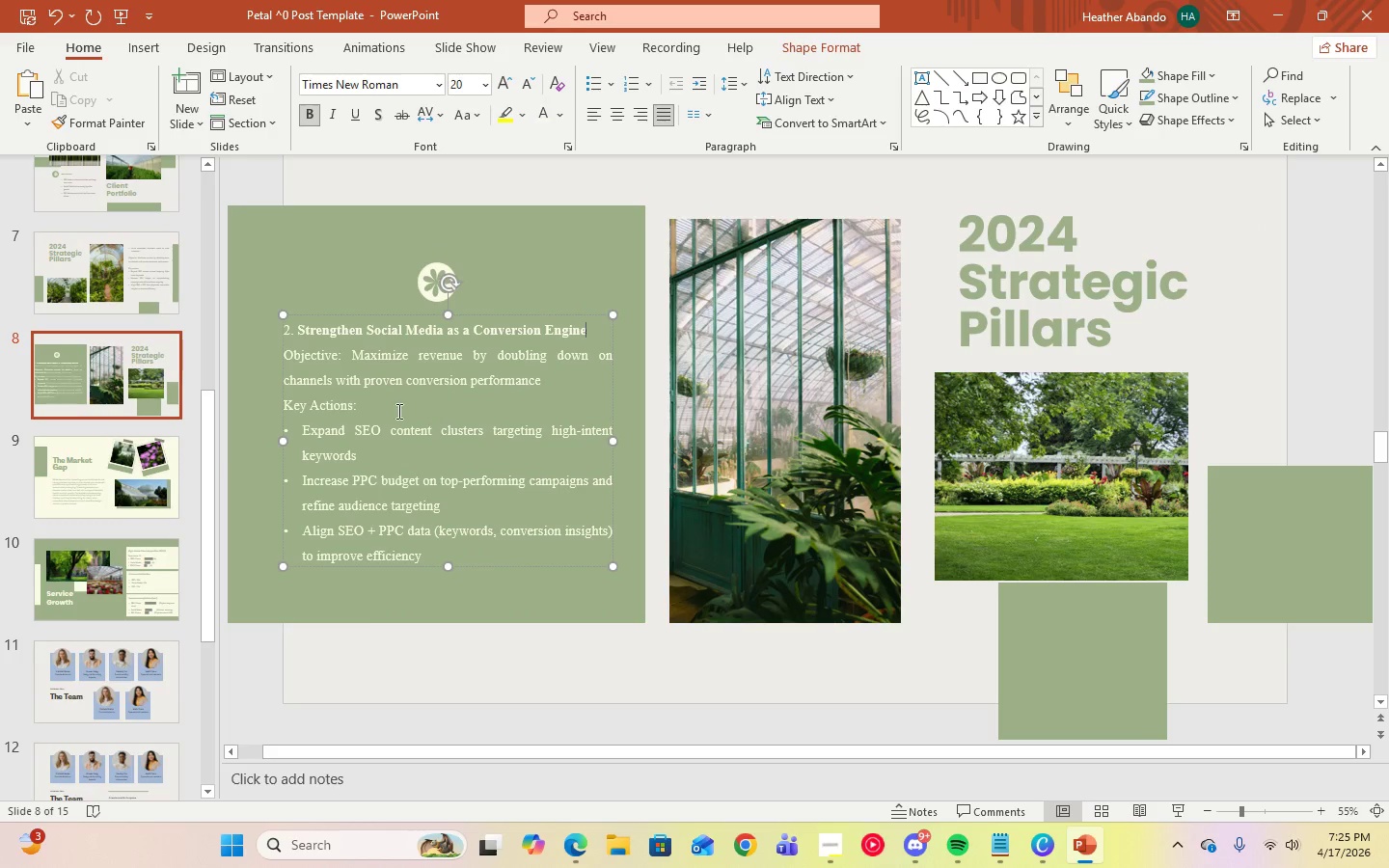 
left_click([390, 404])
 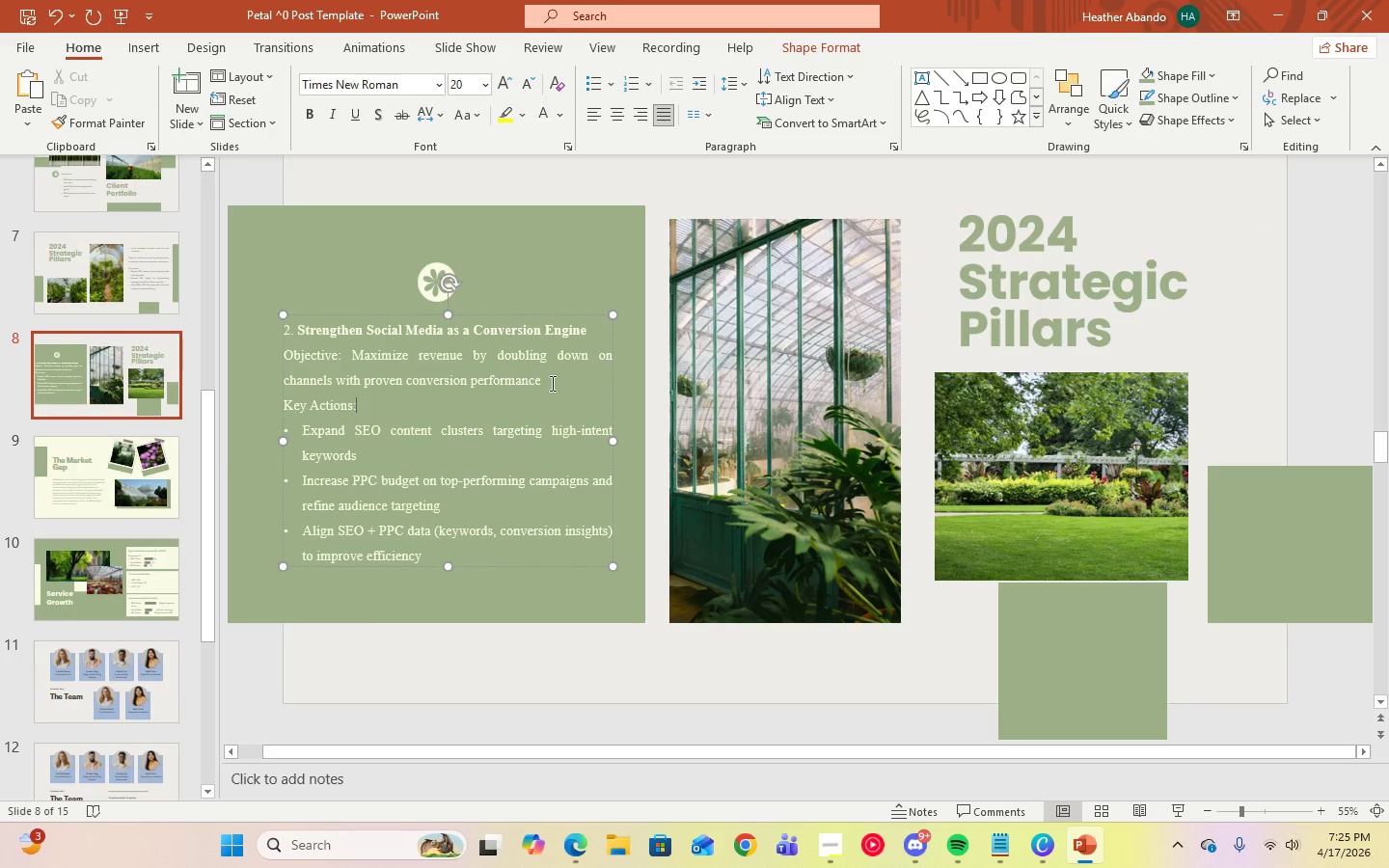 
left_click([574, 383])
 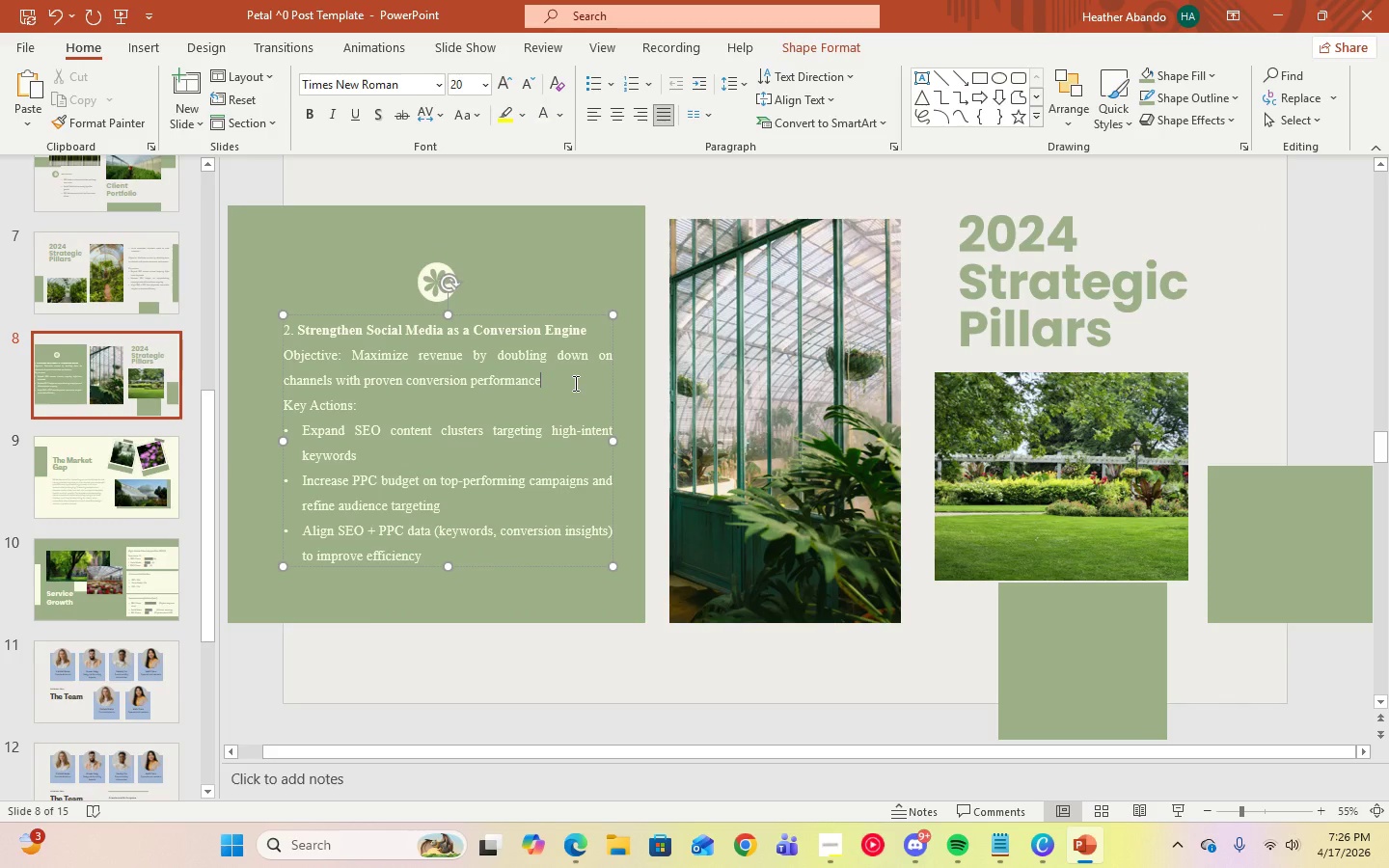 
key(Enter)
 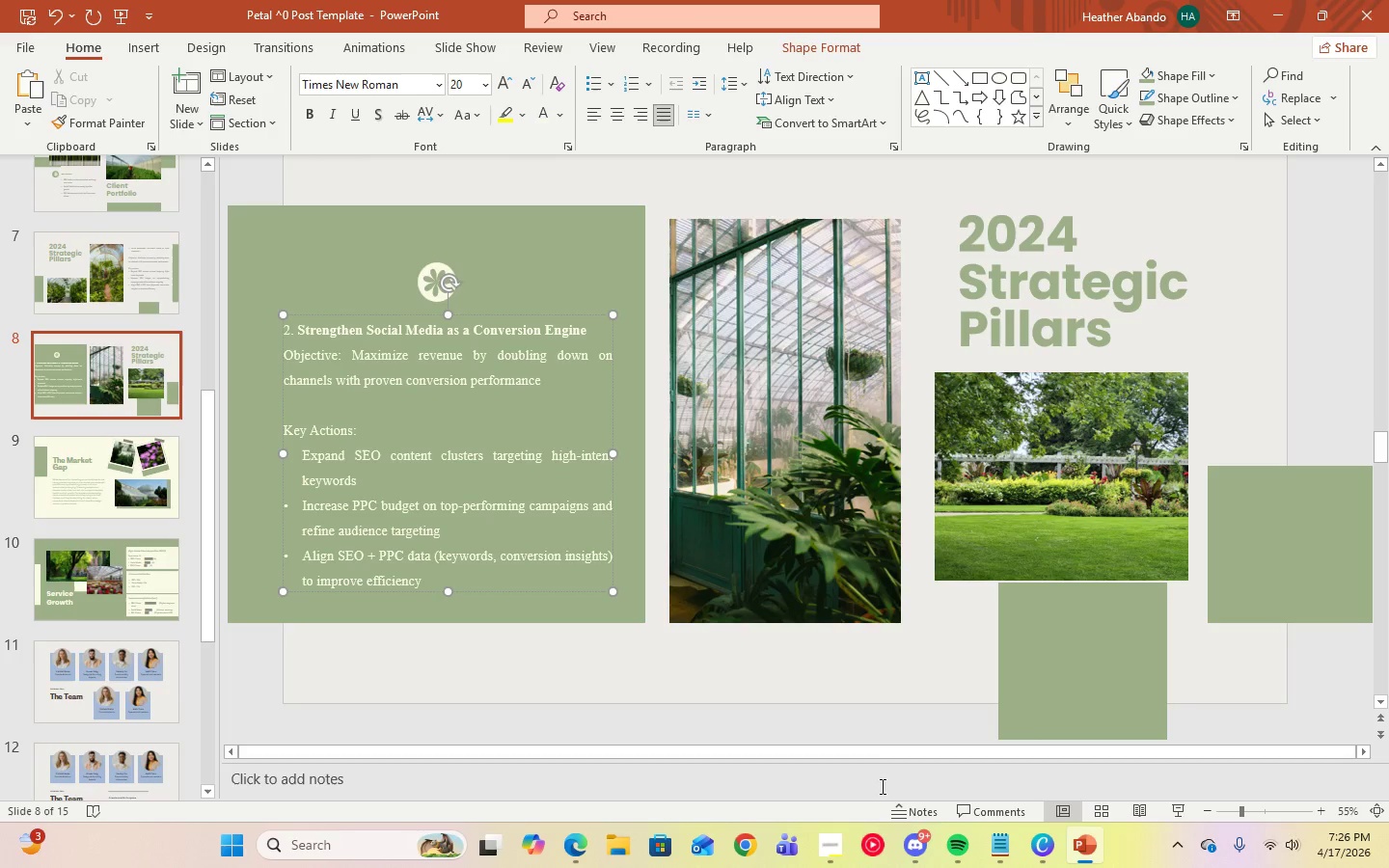 
mouse_move([966, 822])
 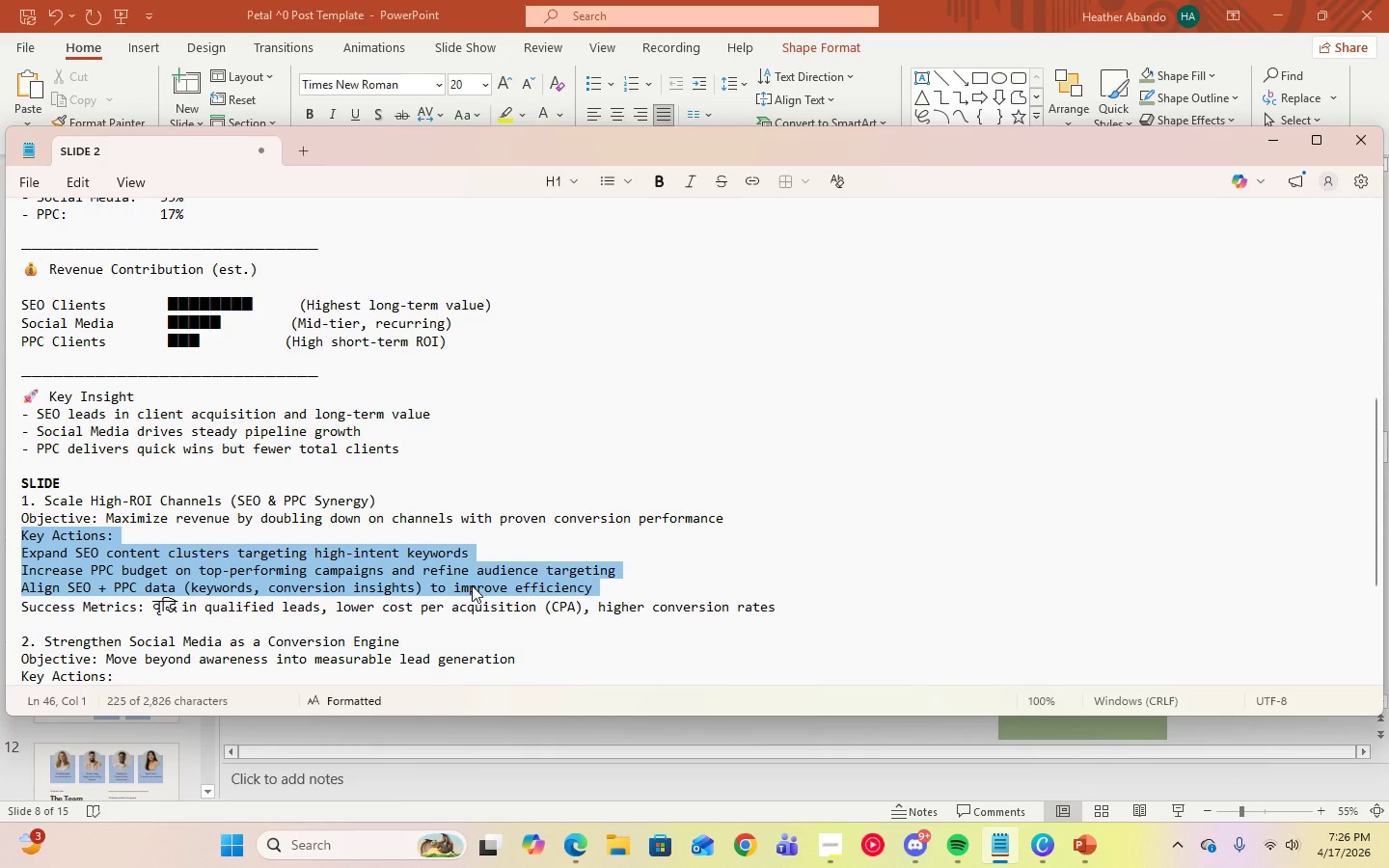 
scroll: coordinate [464, 579], scroll_direction: down, amount: 3.0
 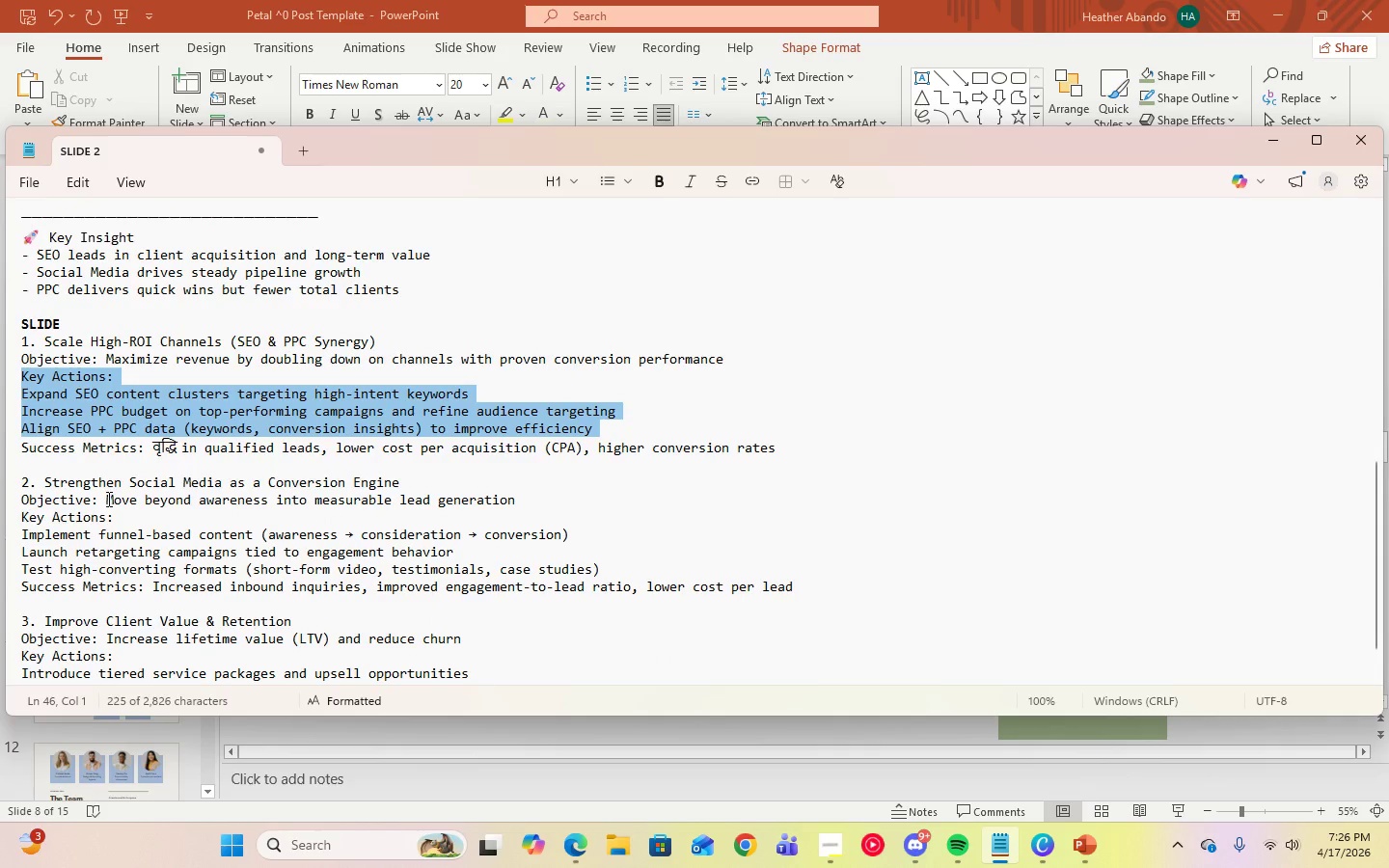 
left_click_drag(start_coordinate=[107, 499], to_coordinate=[531, 503])
 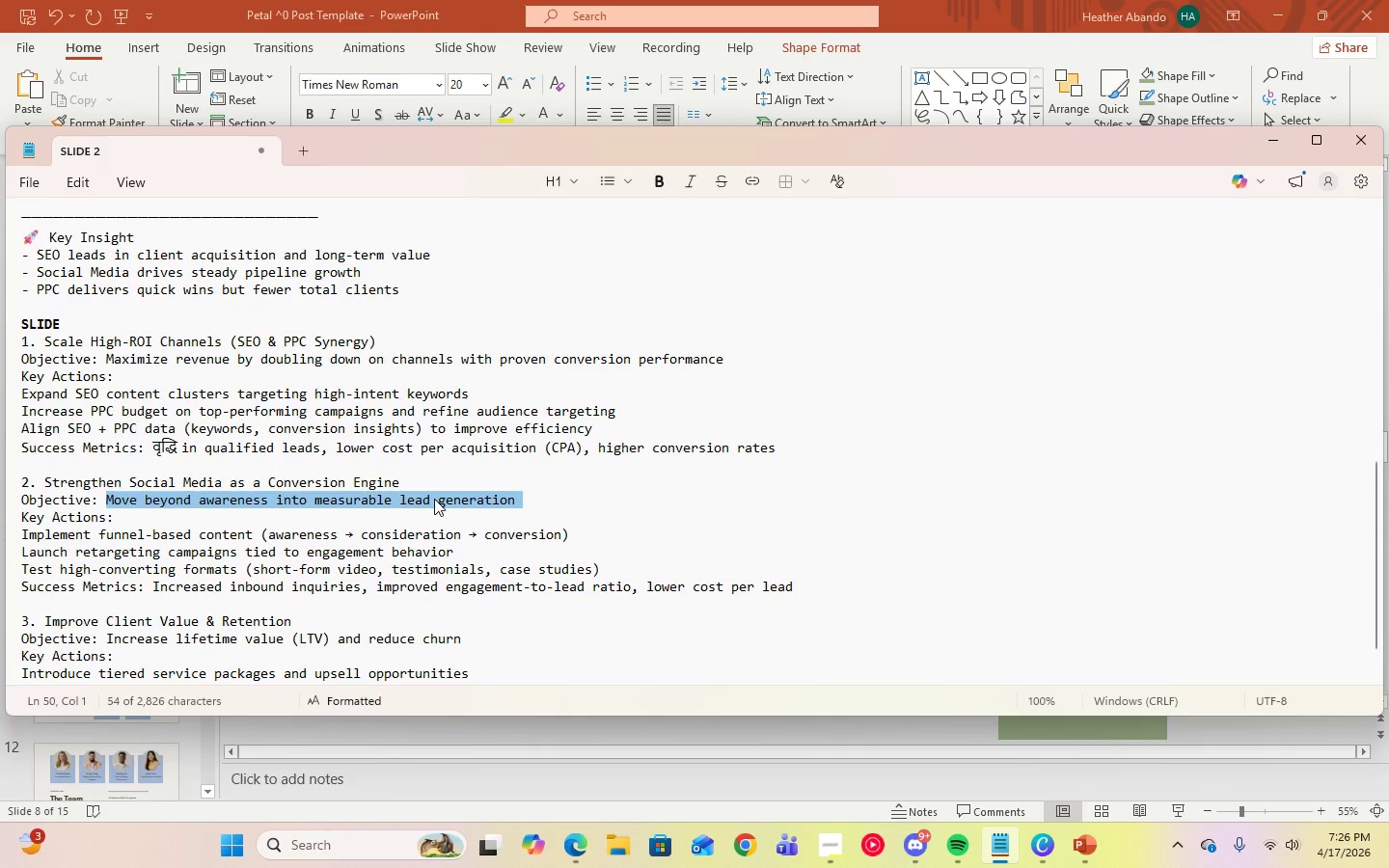 
right_click([434, 499])
 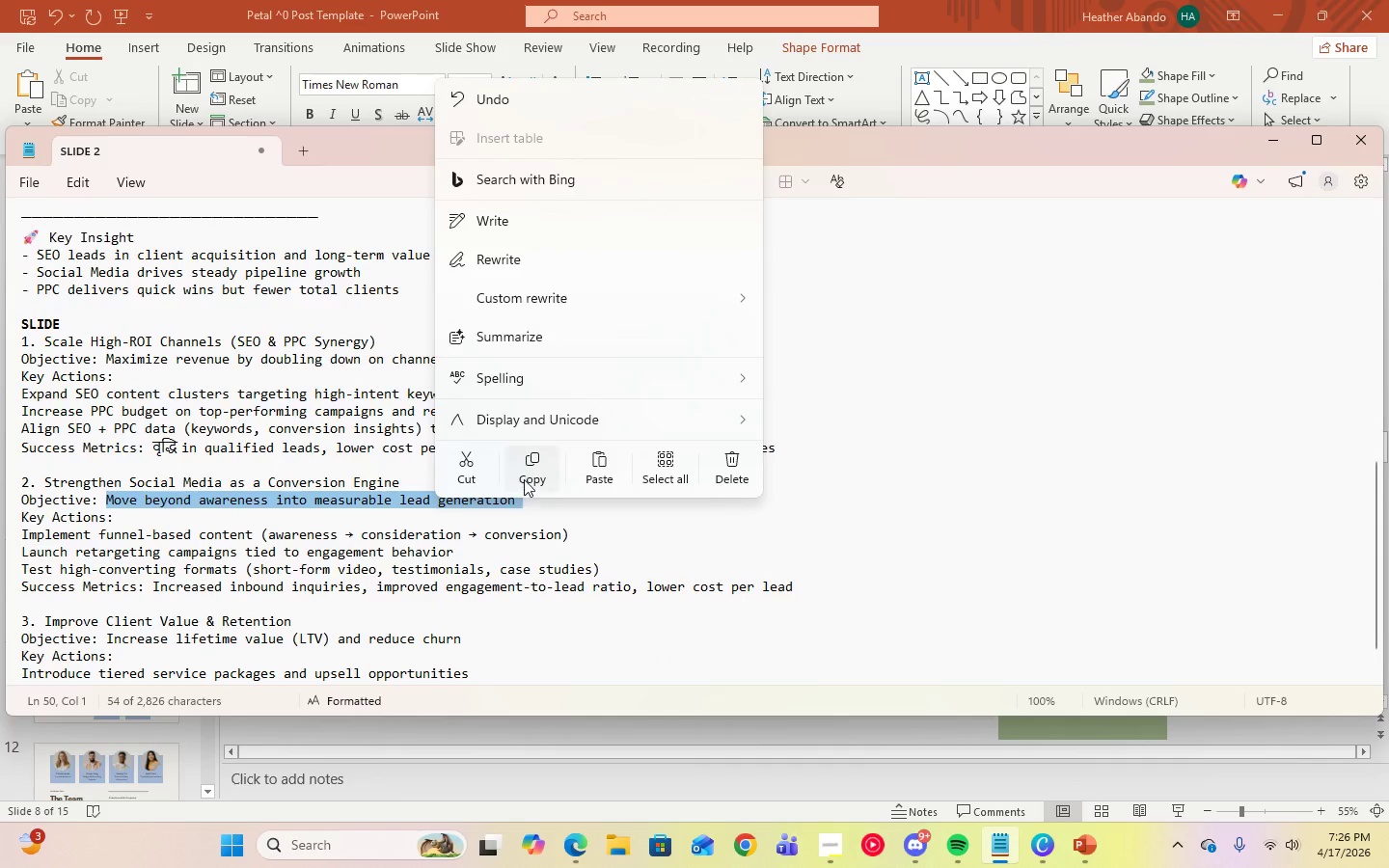 
left_click([524, 479])
 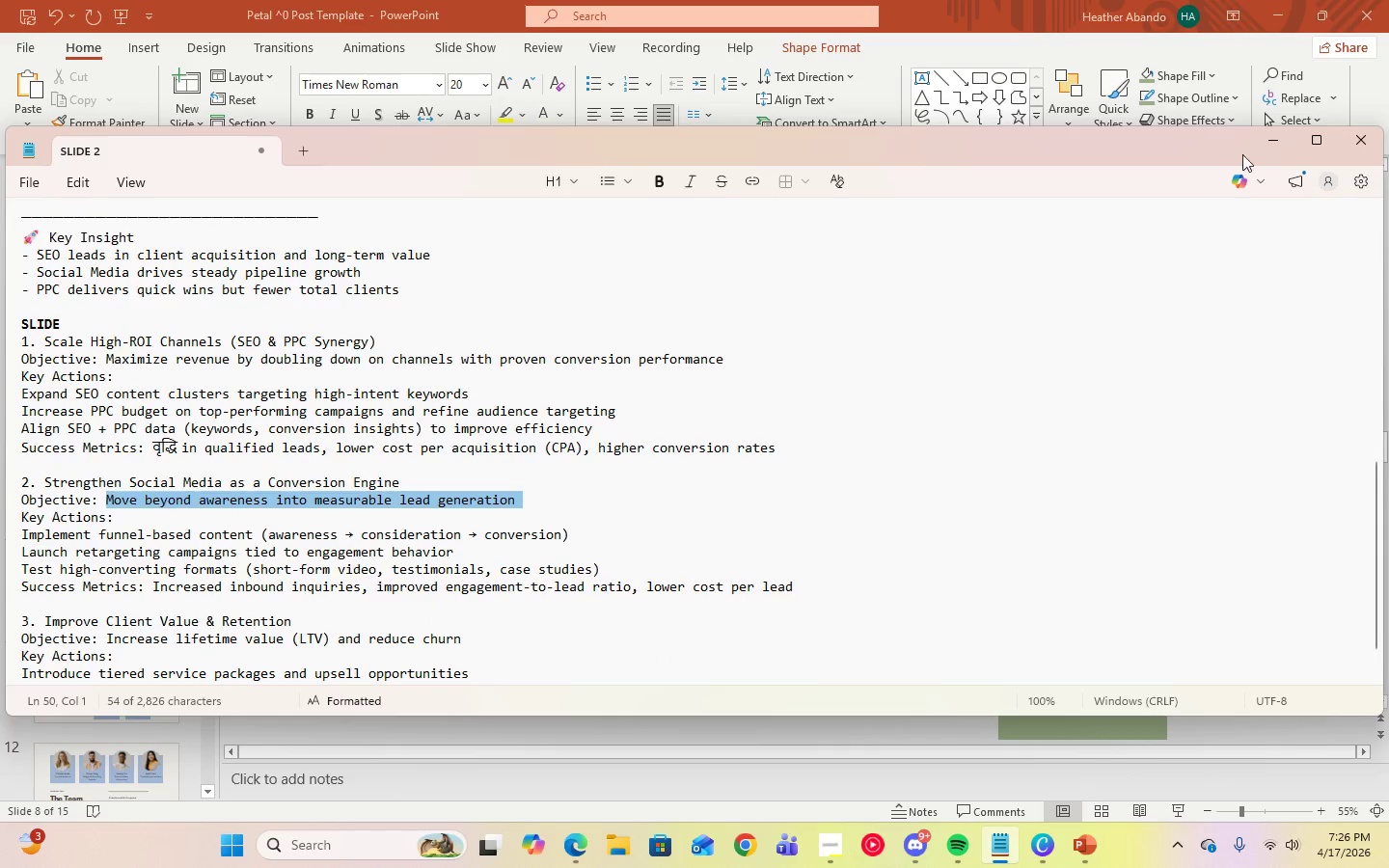 
left_click([1283, 144])
 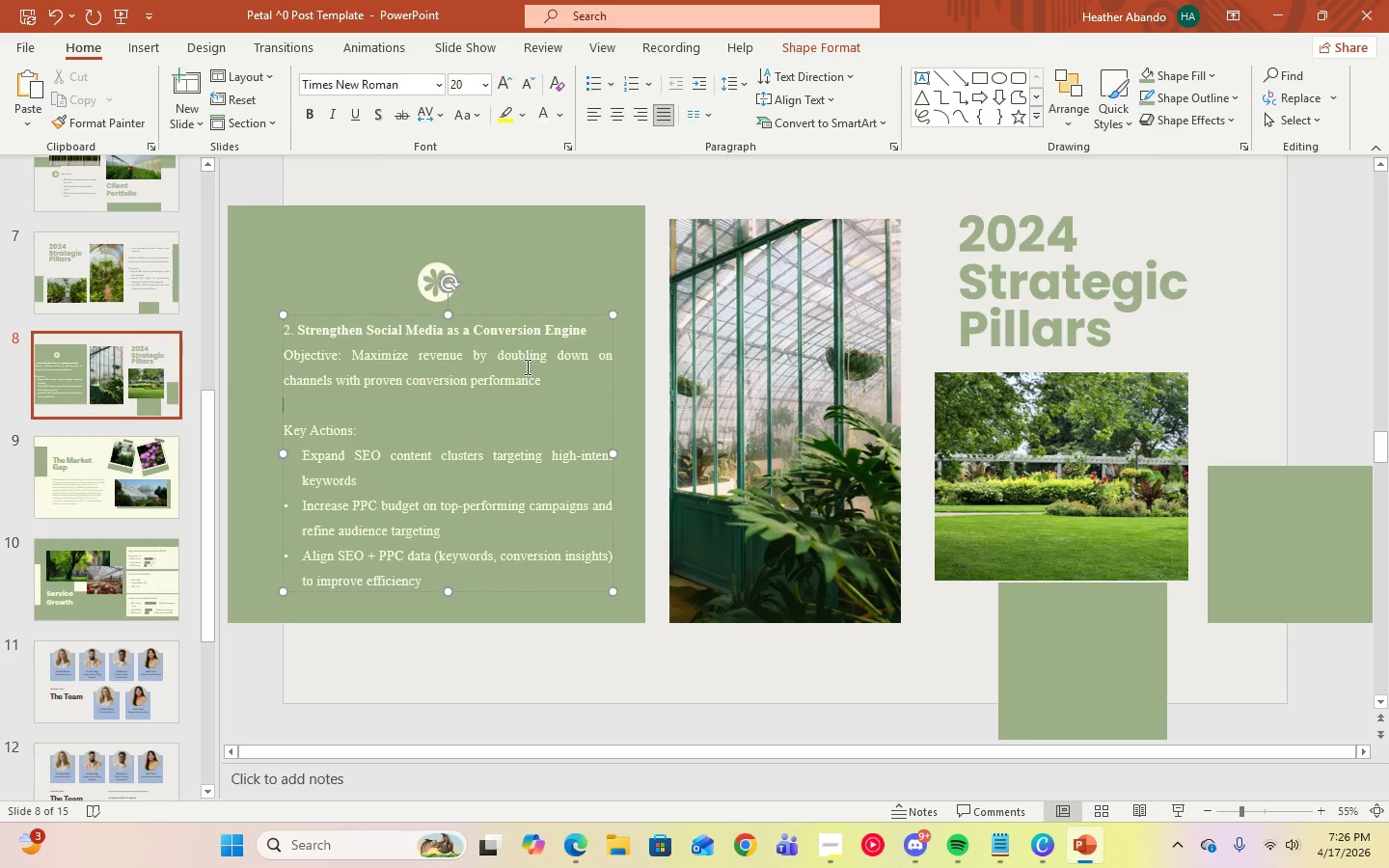 
left_click_drag(start_coordinate=[550, 383], to_coordinate=[368, 356])
 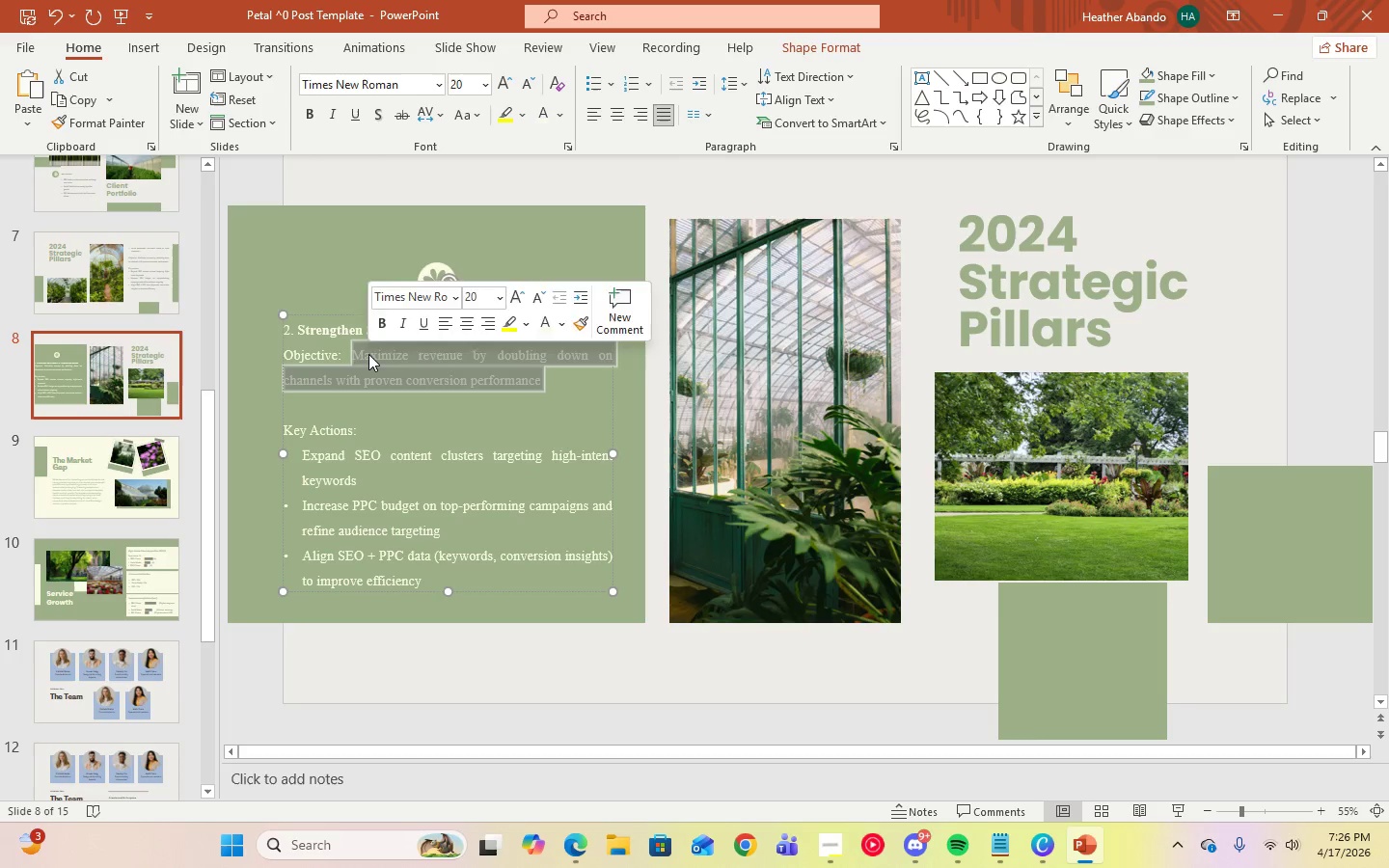 
key(Control+V)
 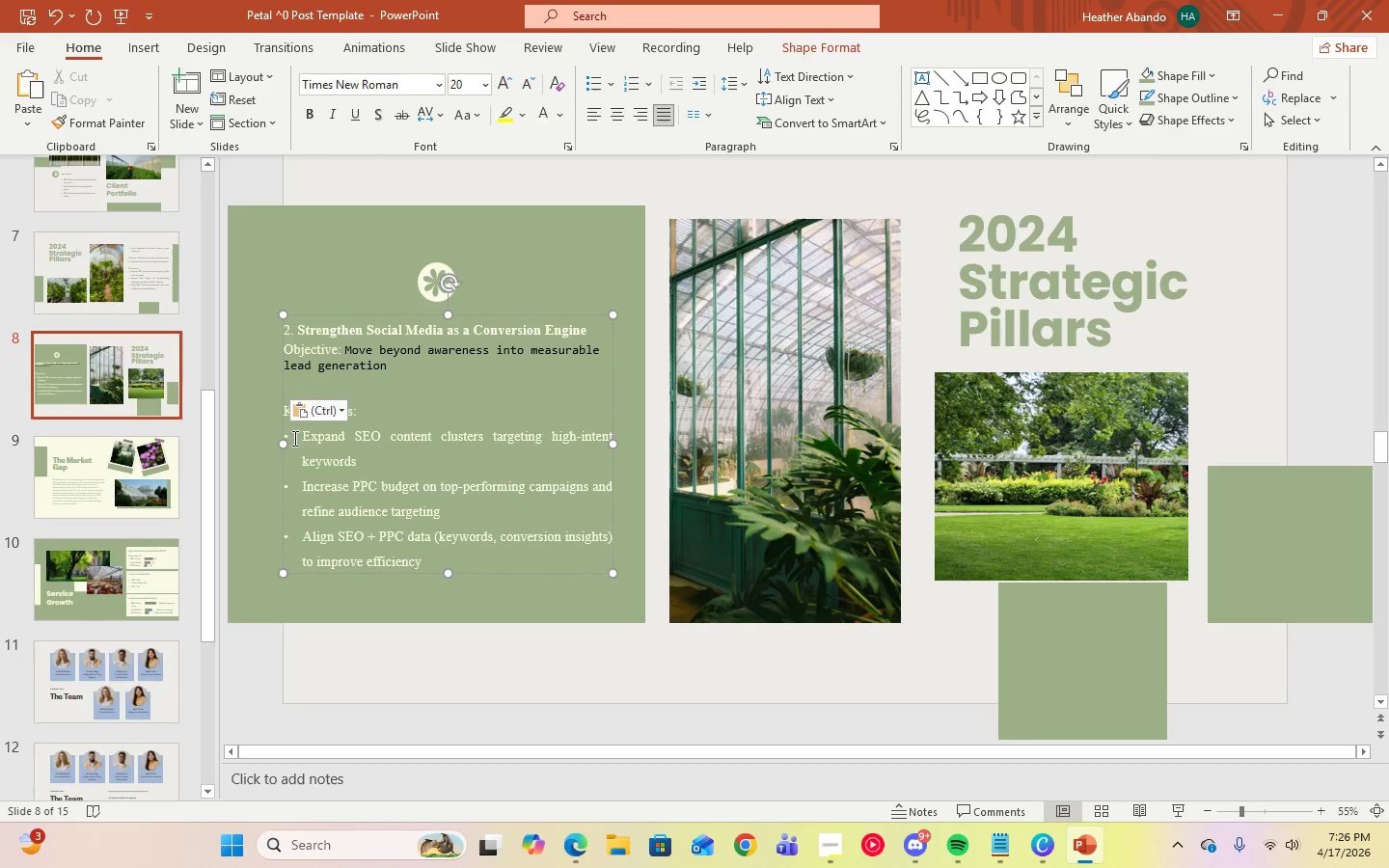 
left_click_drag(start_coordinate=[428, 559], to_coordinate=[291, 435])
 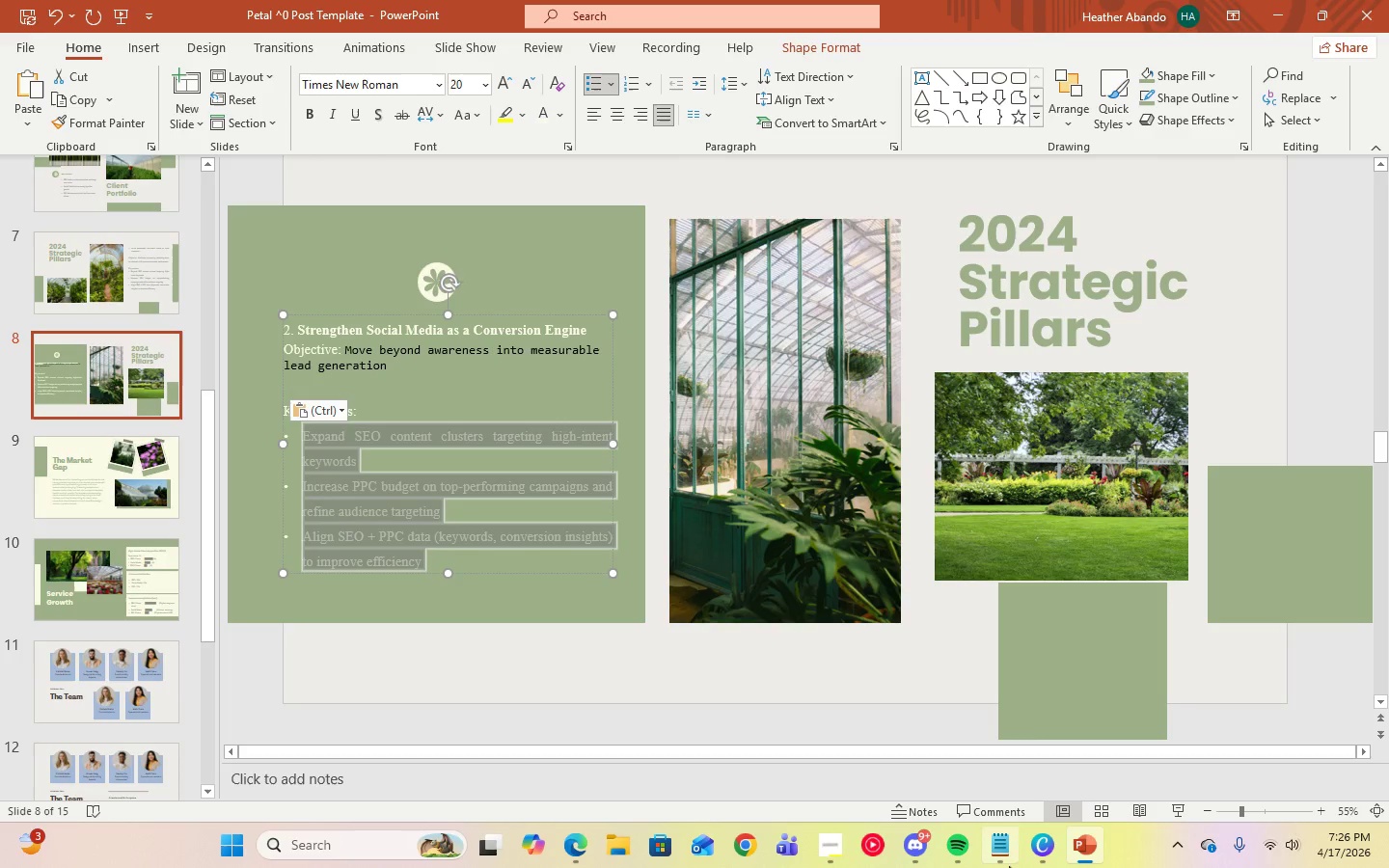 
left_click([1007, 856])
 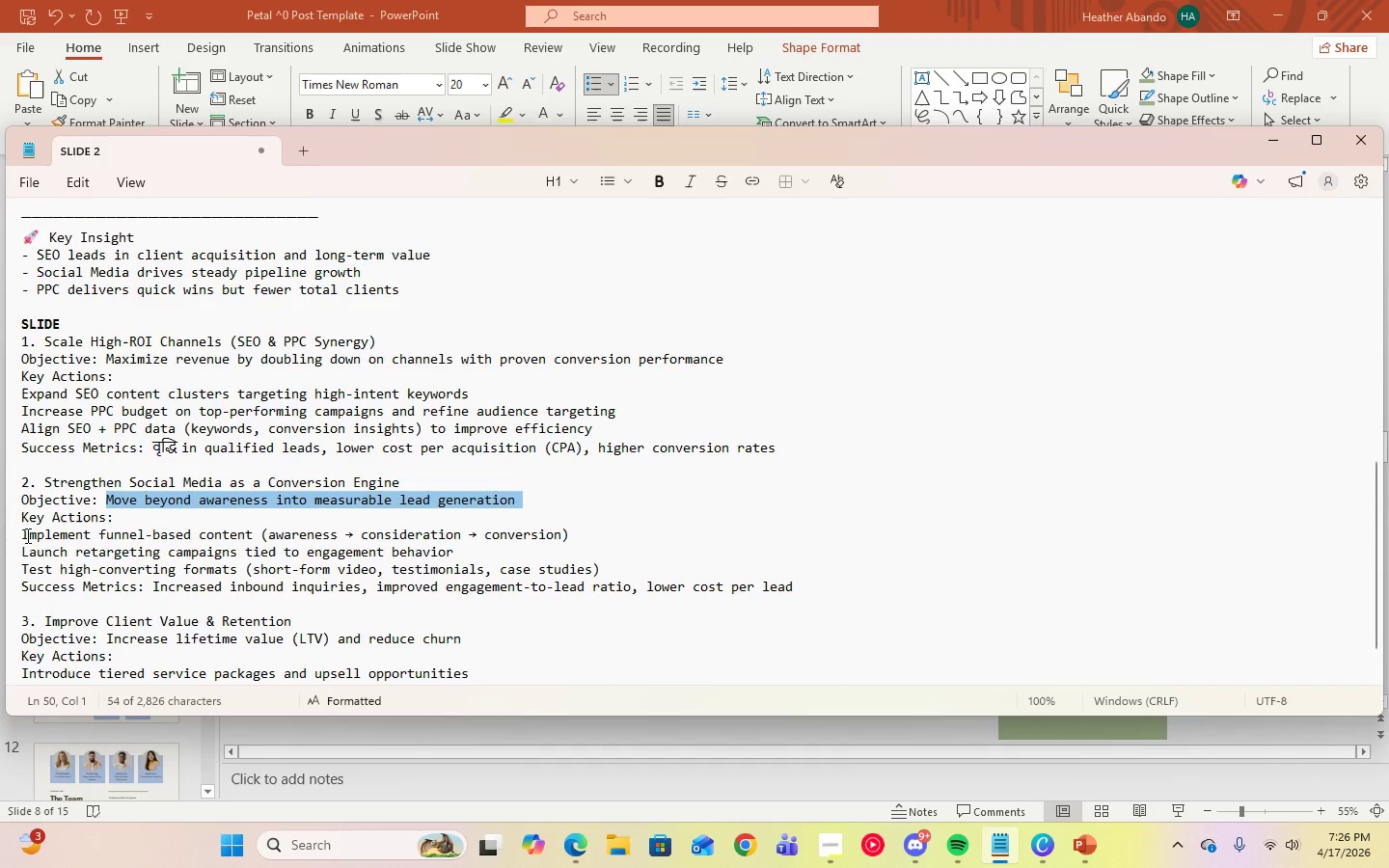 
left_click_drag(start_coordinate=[21, 531], to_coordinate=[599, 573])
 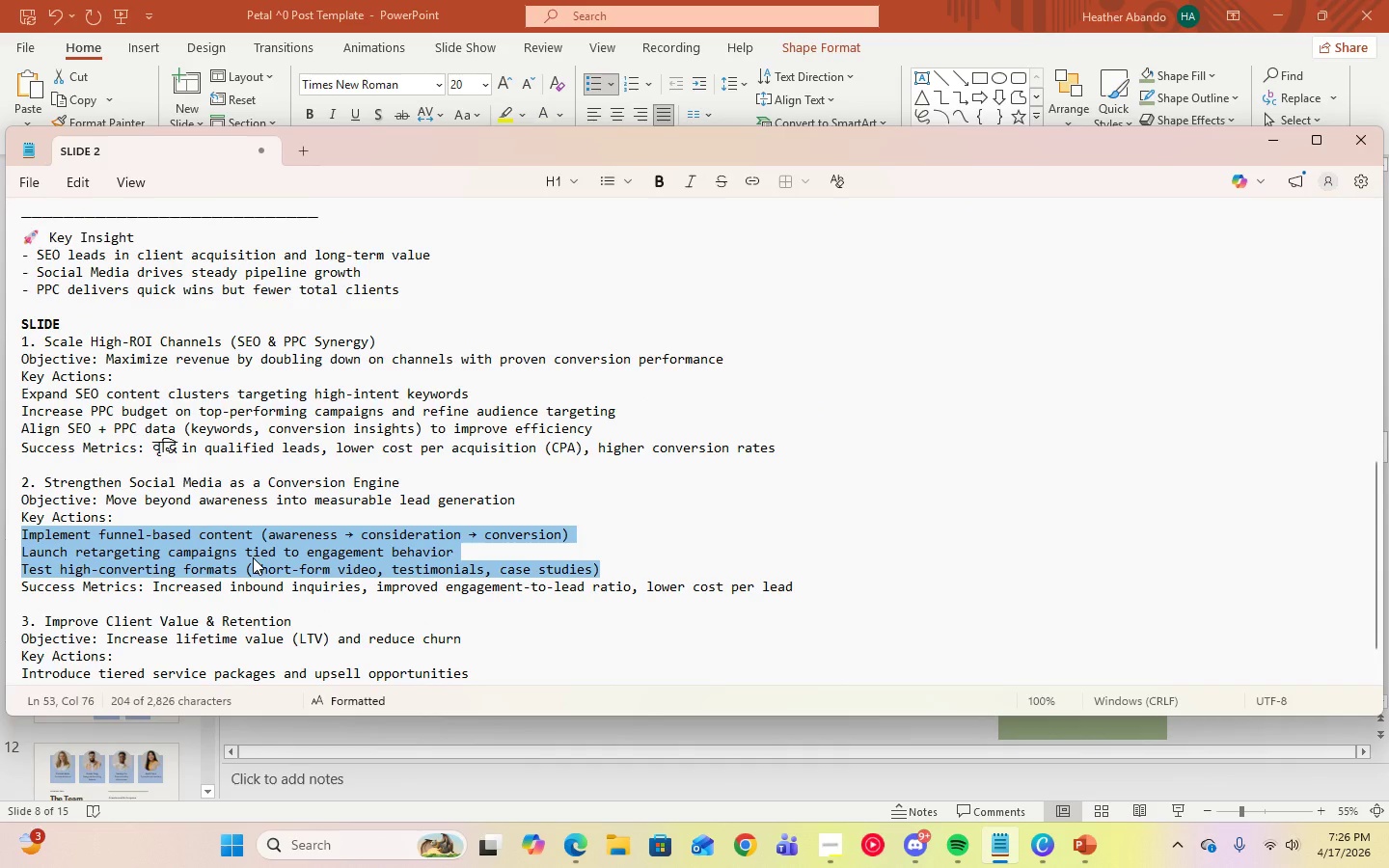 
right_click([253, 557])
 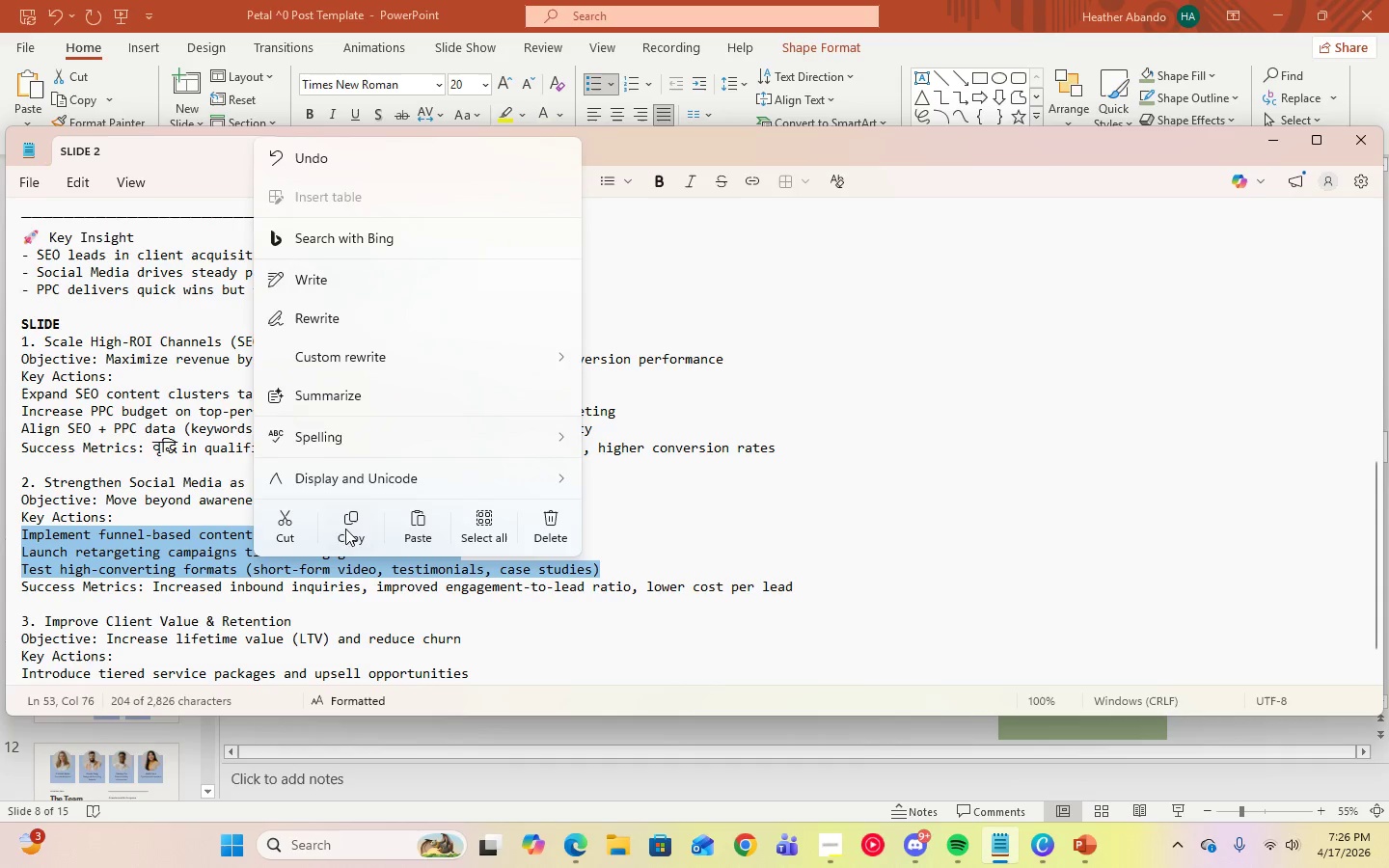 
left_click([361, 522])
 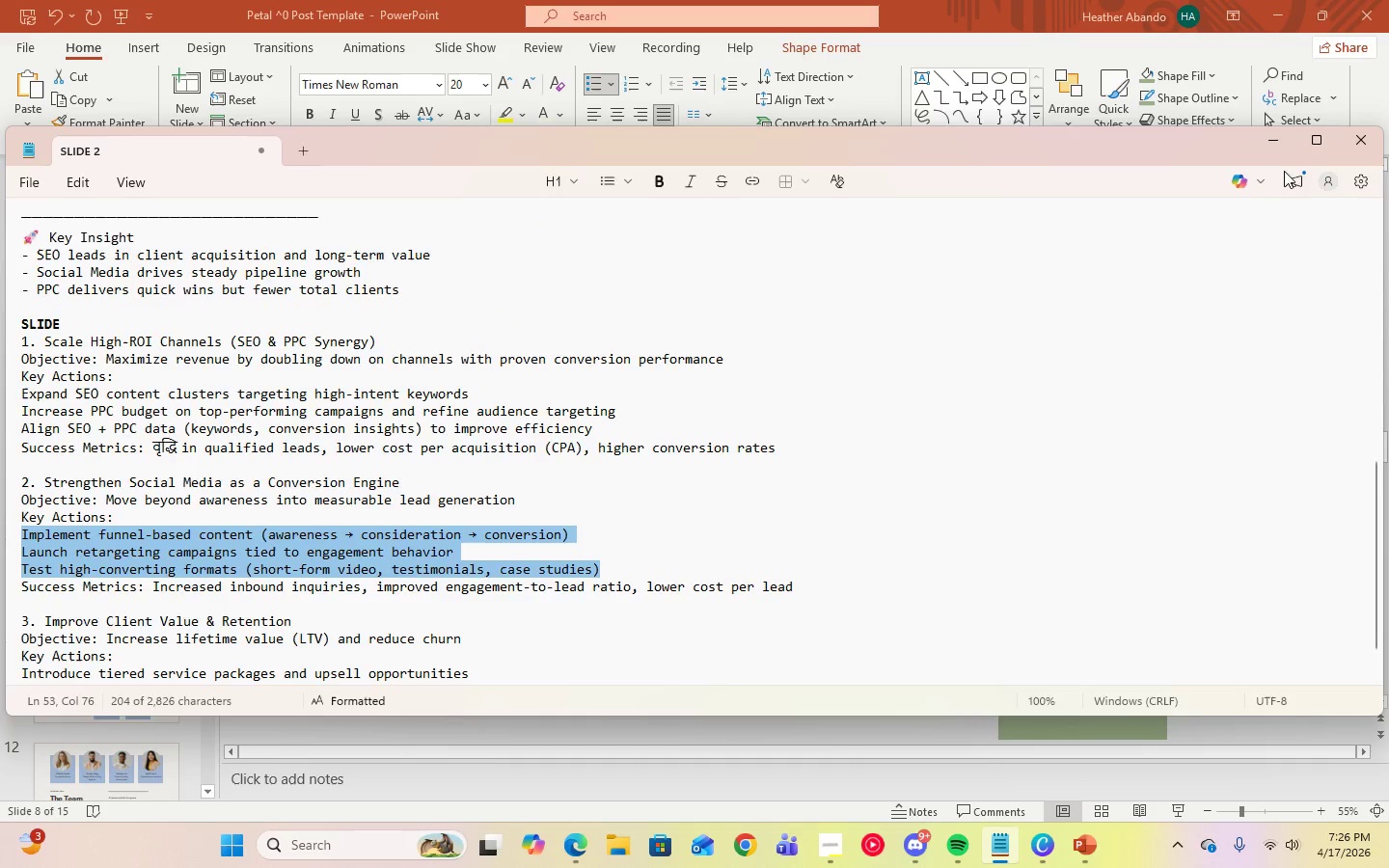 
left_click([1273, 121])
 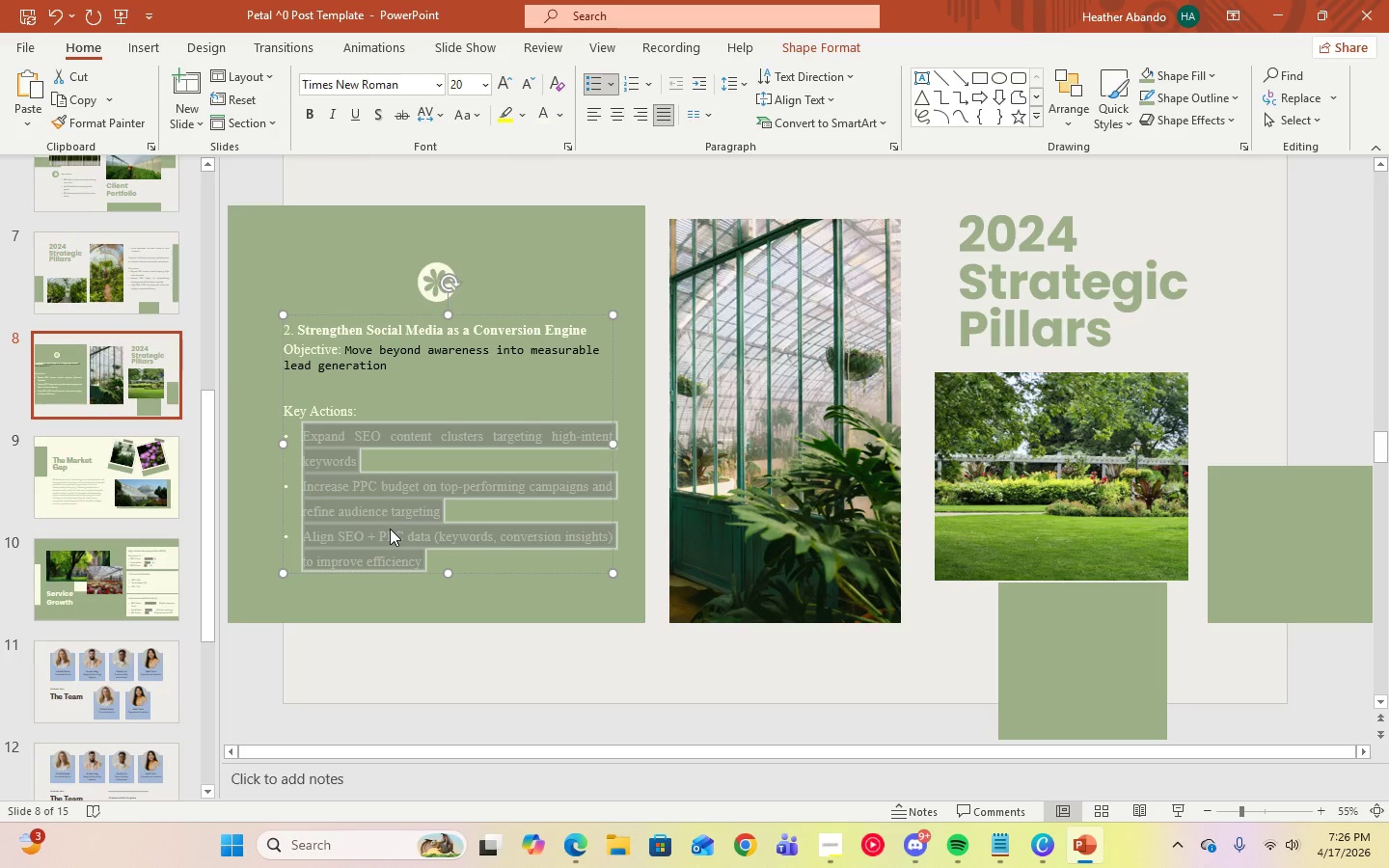 
key(Control+V)
 